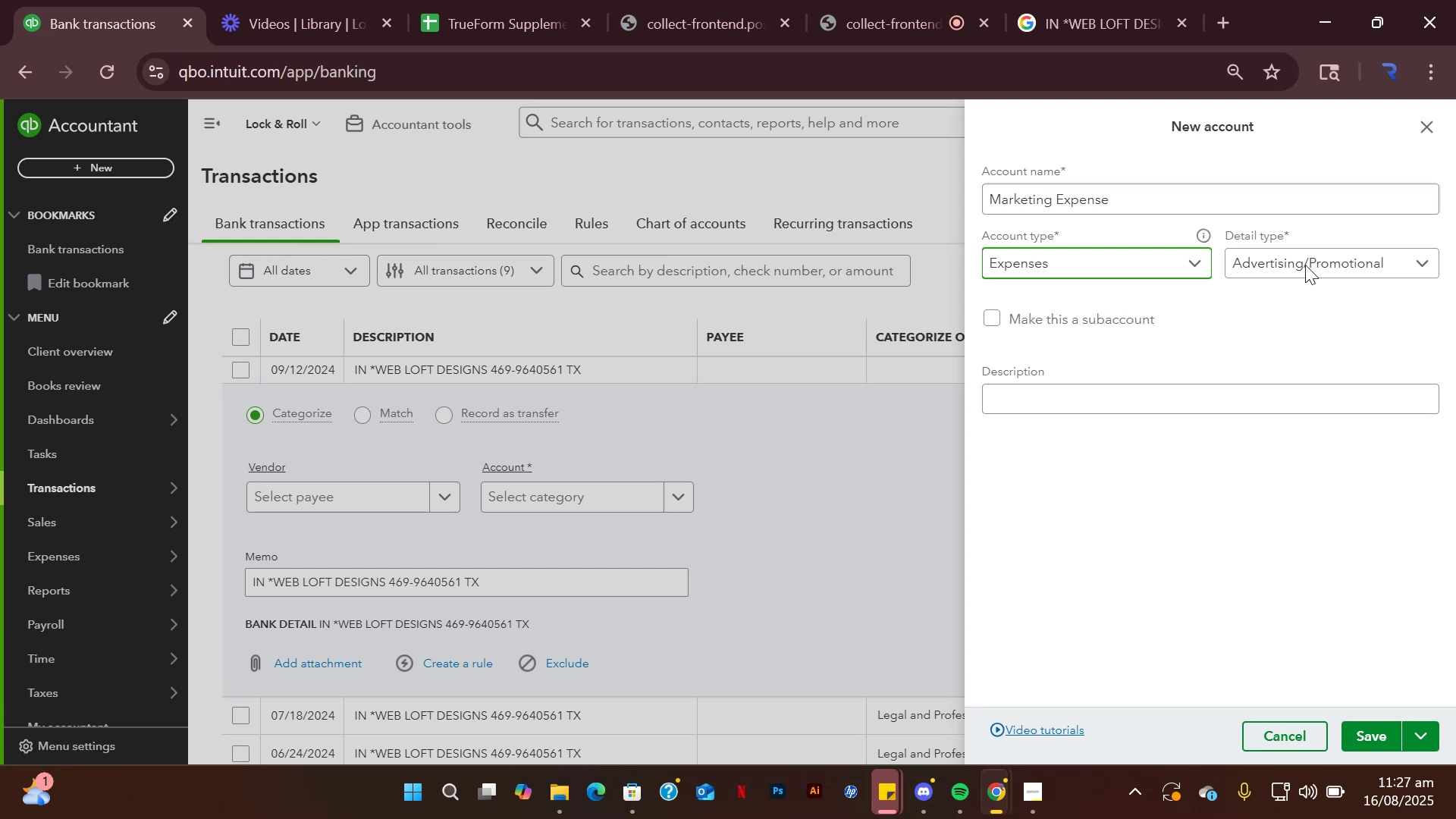 
left_click([1298, 253])
 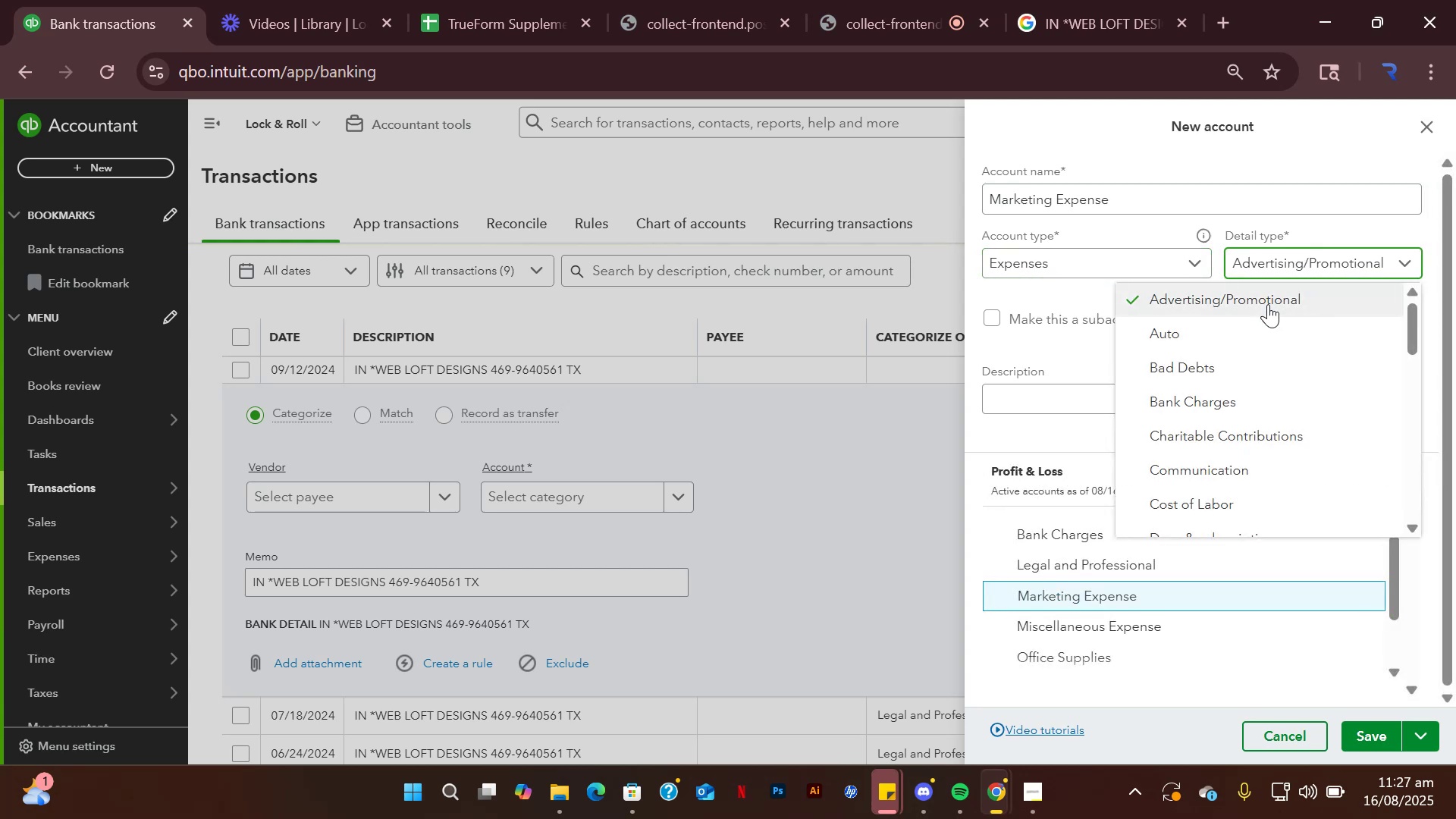 
left_click([1268, 304])
 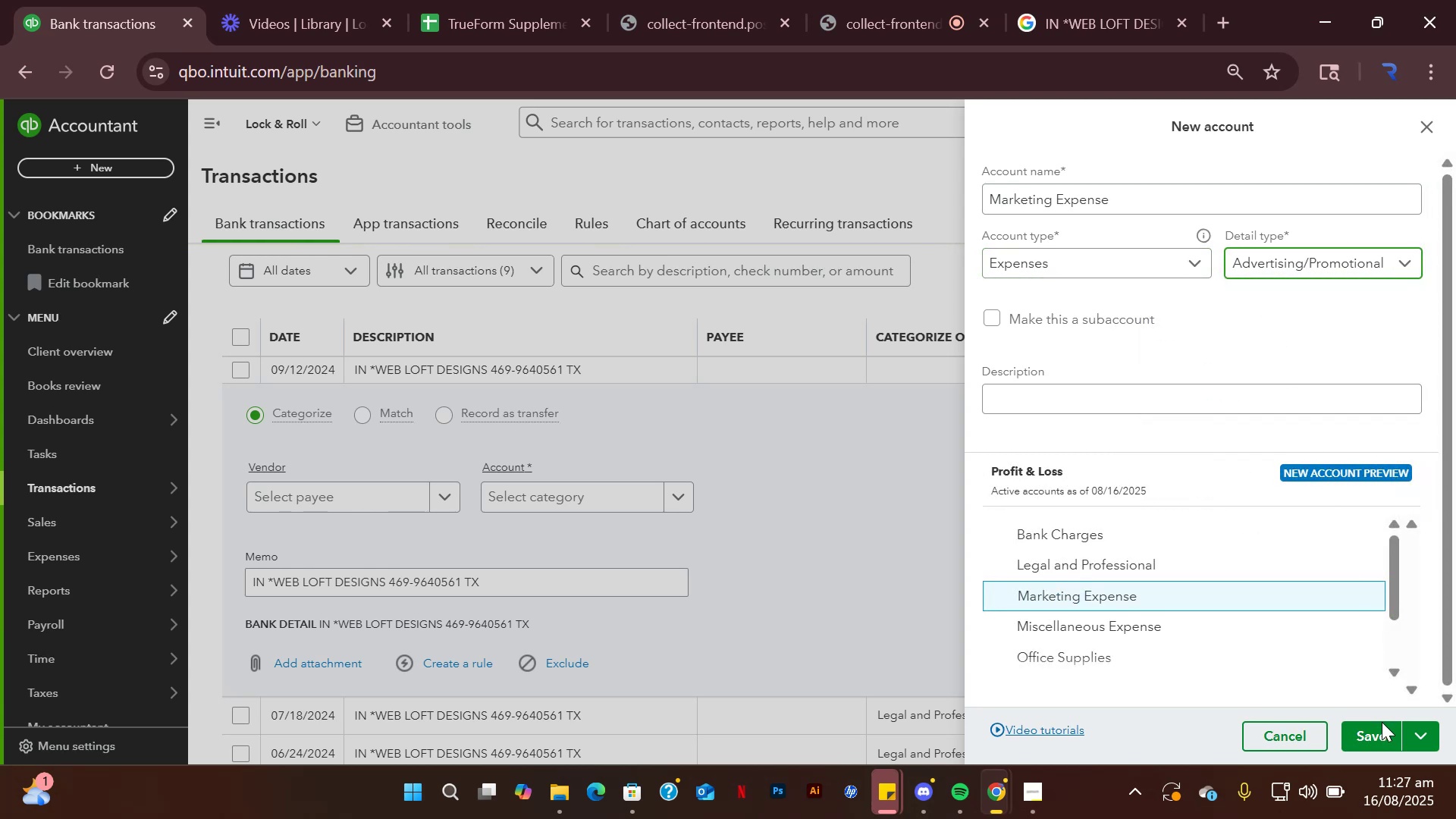 
left_click([1382, 726])
 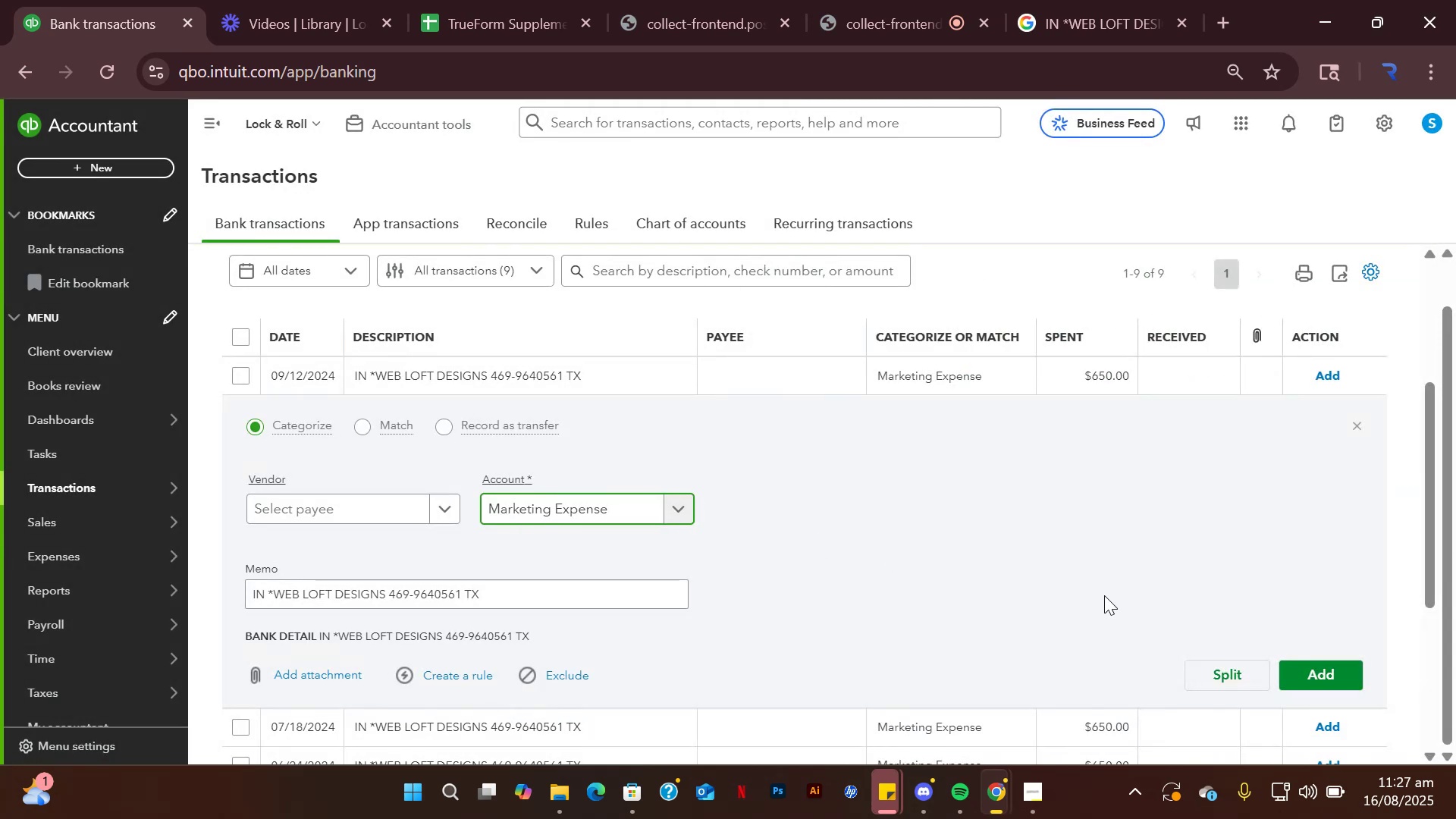 
left_click([1304, 674])
 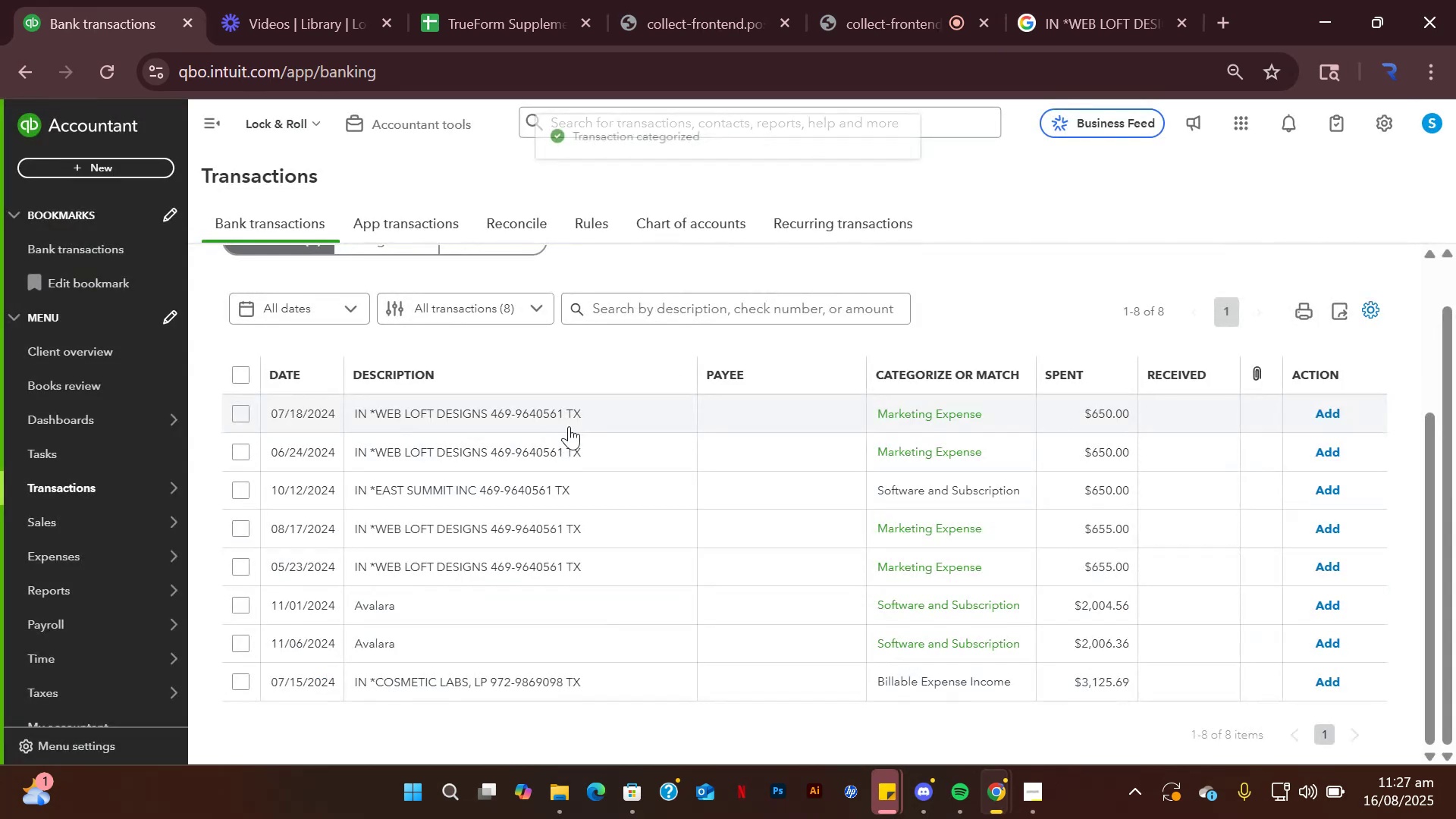 
left_click([566, 419])
 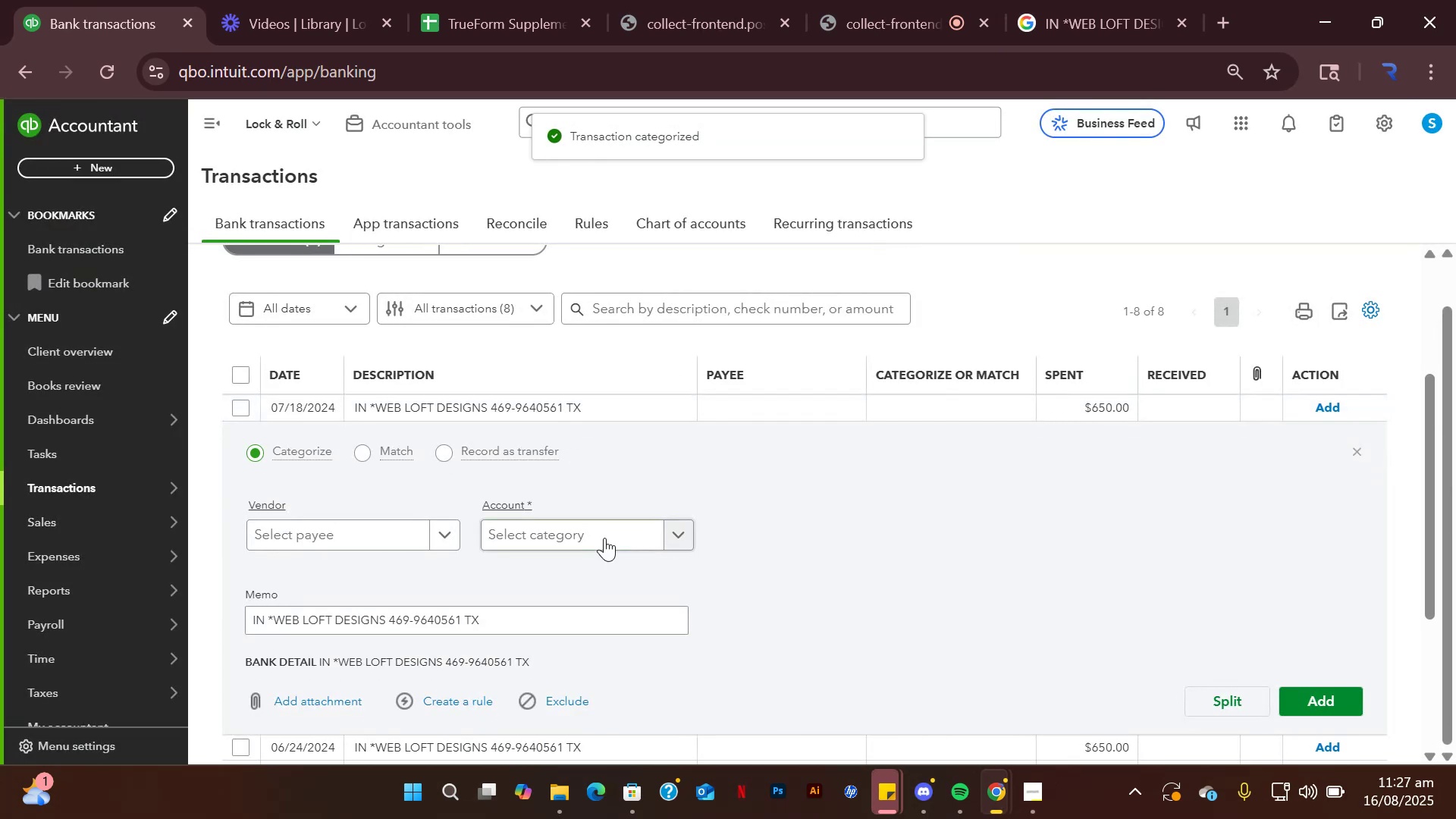 
left_click([604, 538])
 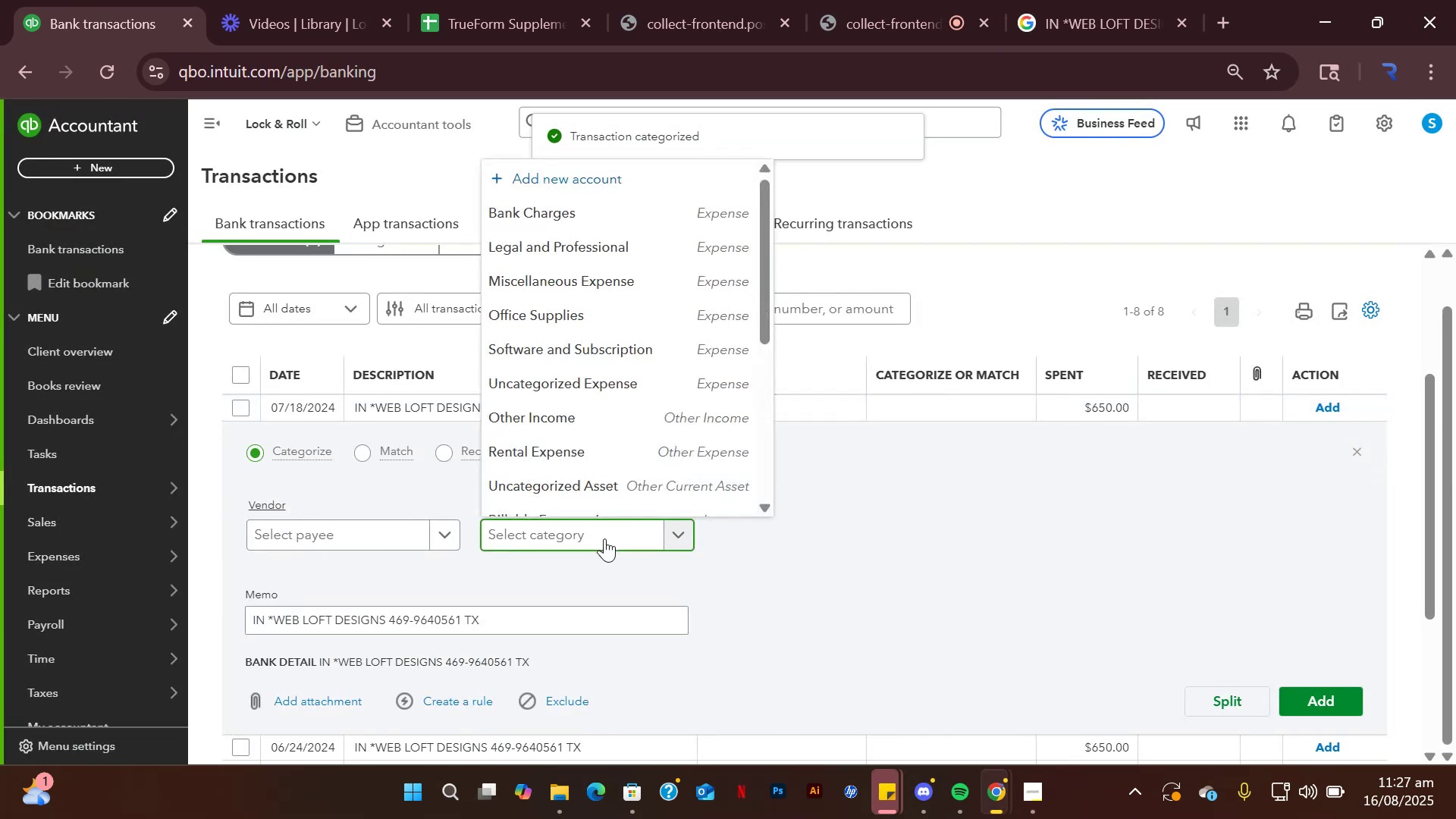 
type(marketing)
 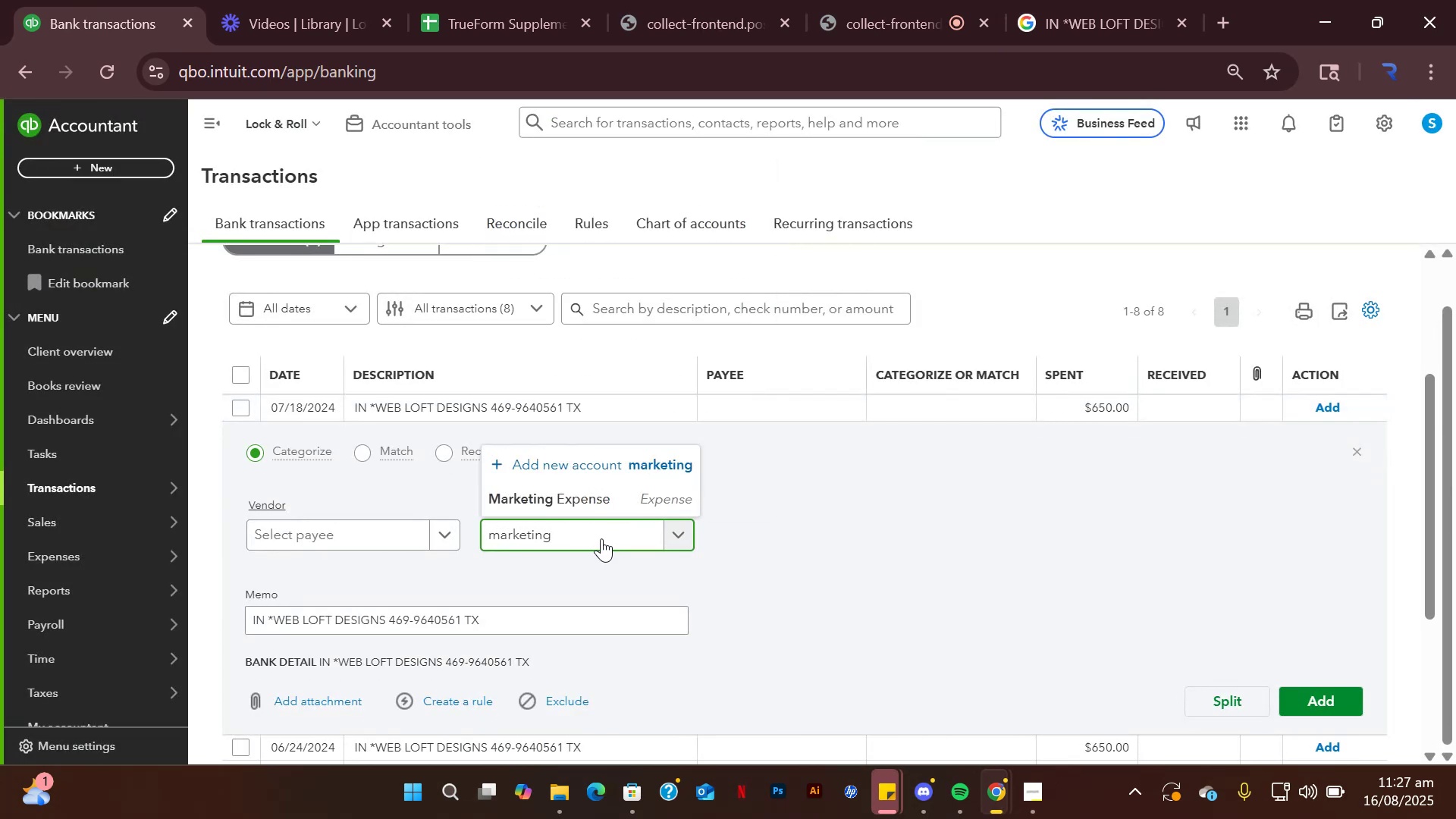 
left_click([592, 509])
 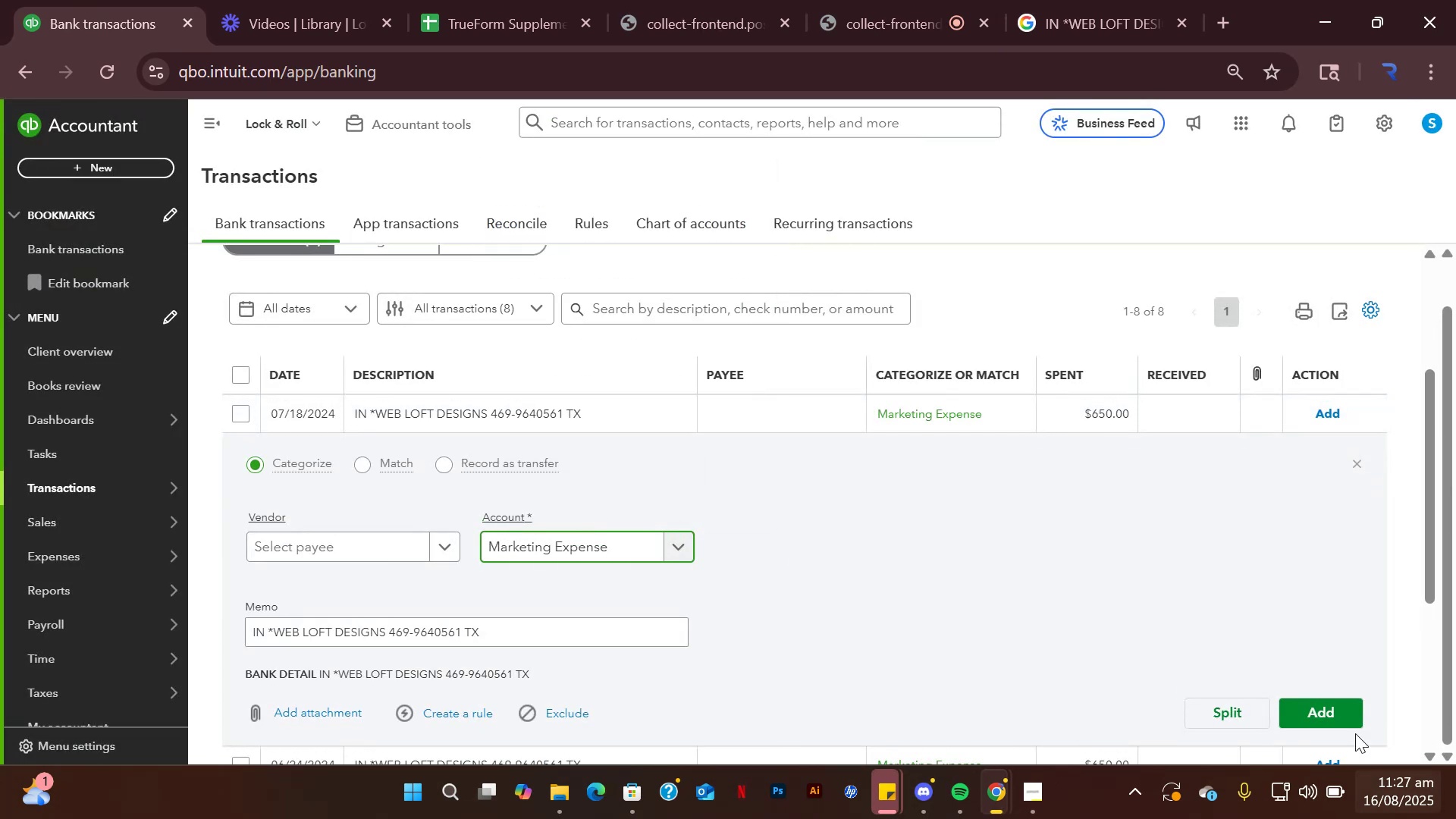 
left_click([1316, 711])
 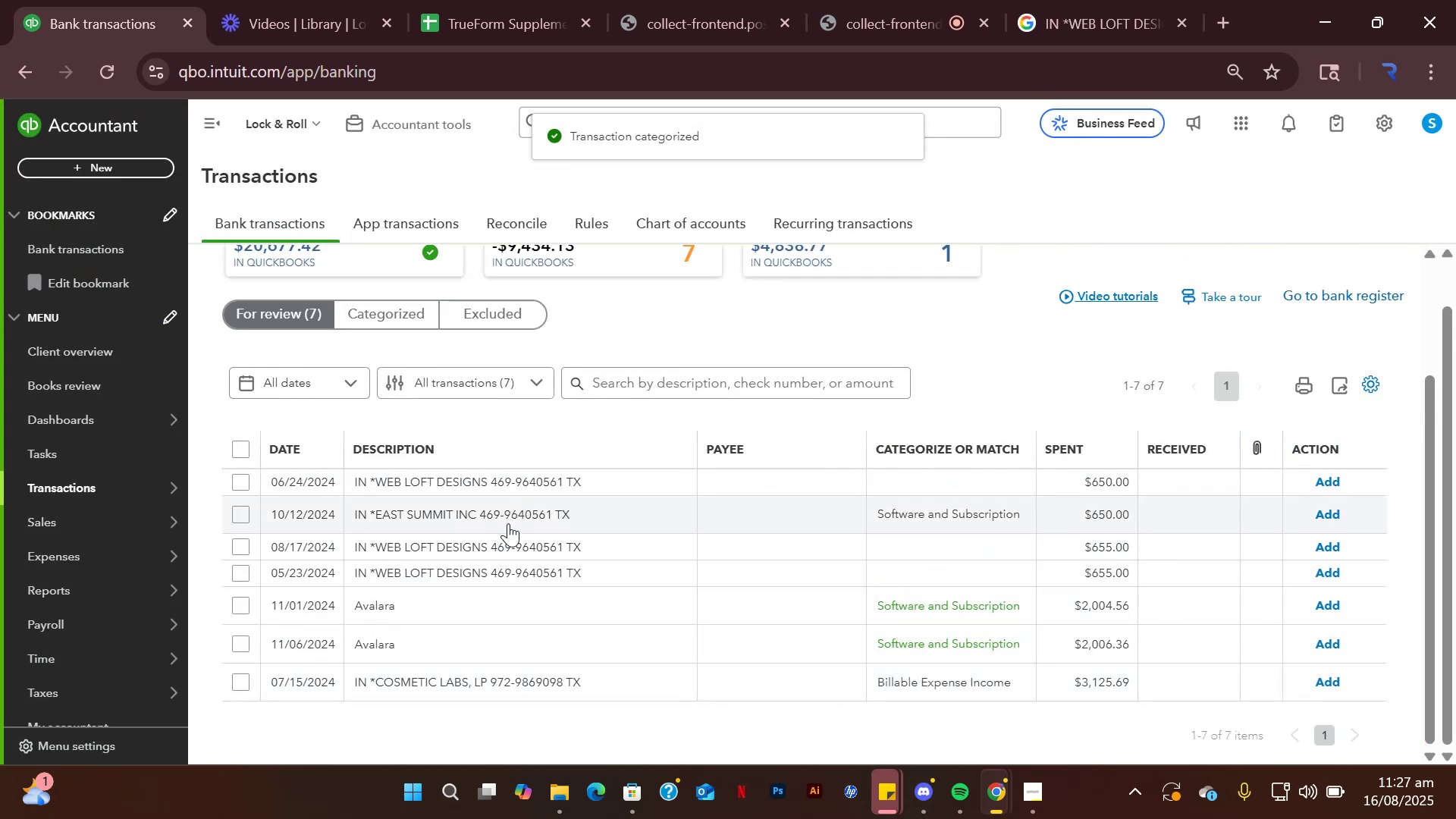 
left_click([491, 482])
 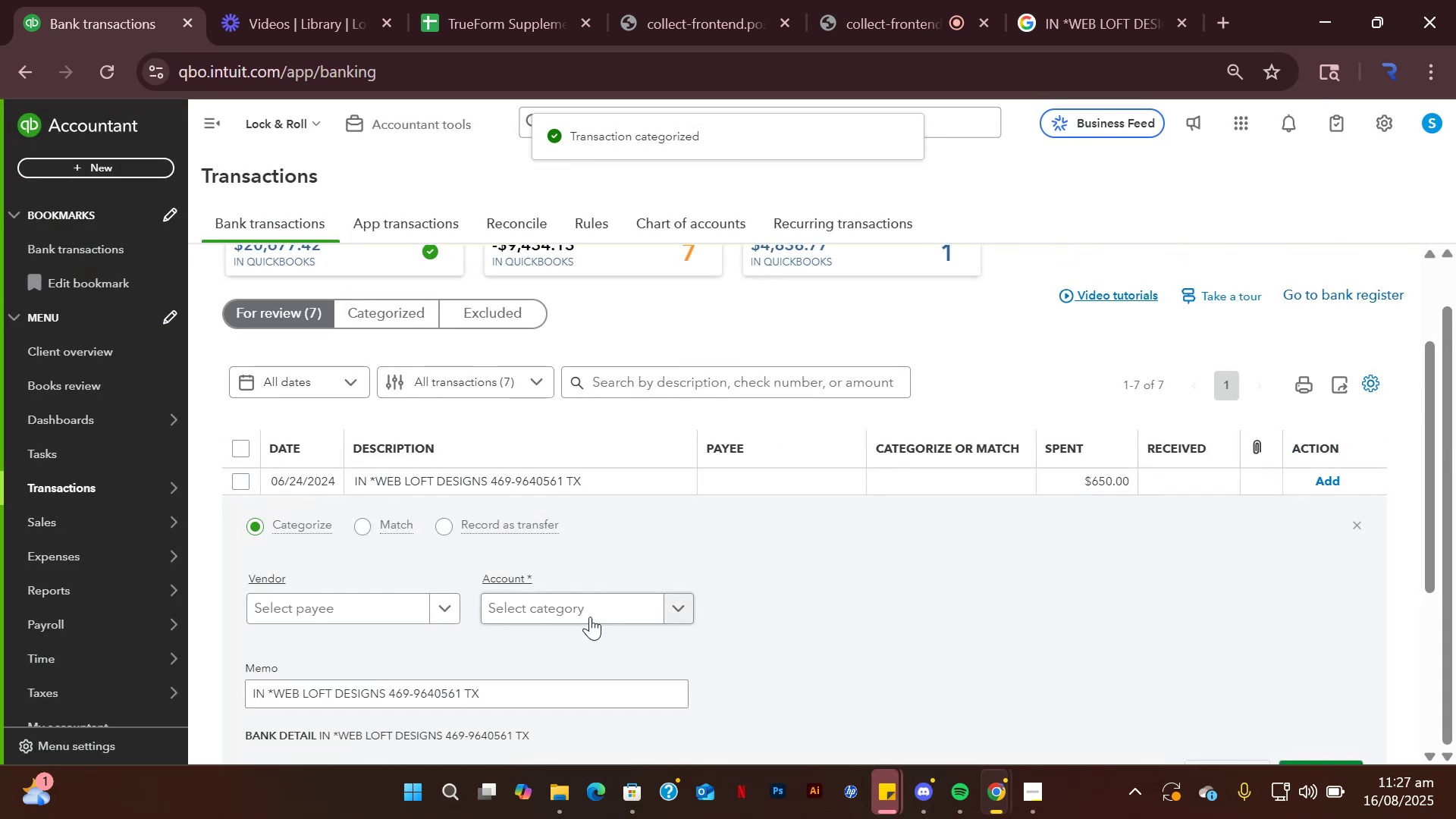 
left_click([590, 617])
 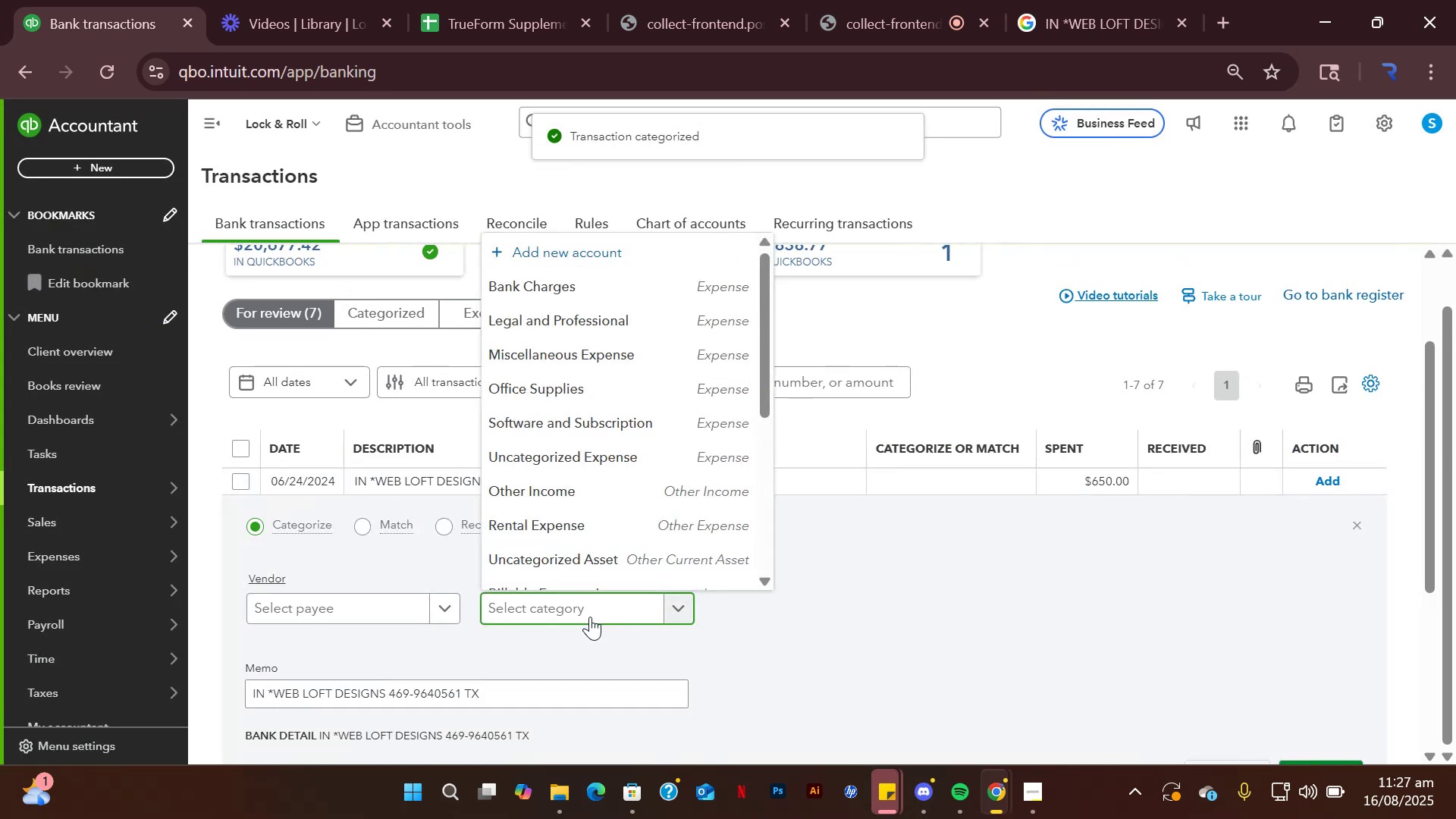 
type(marketing)
 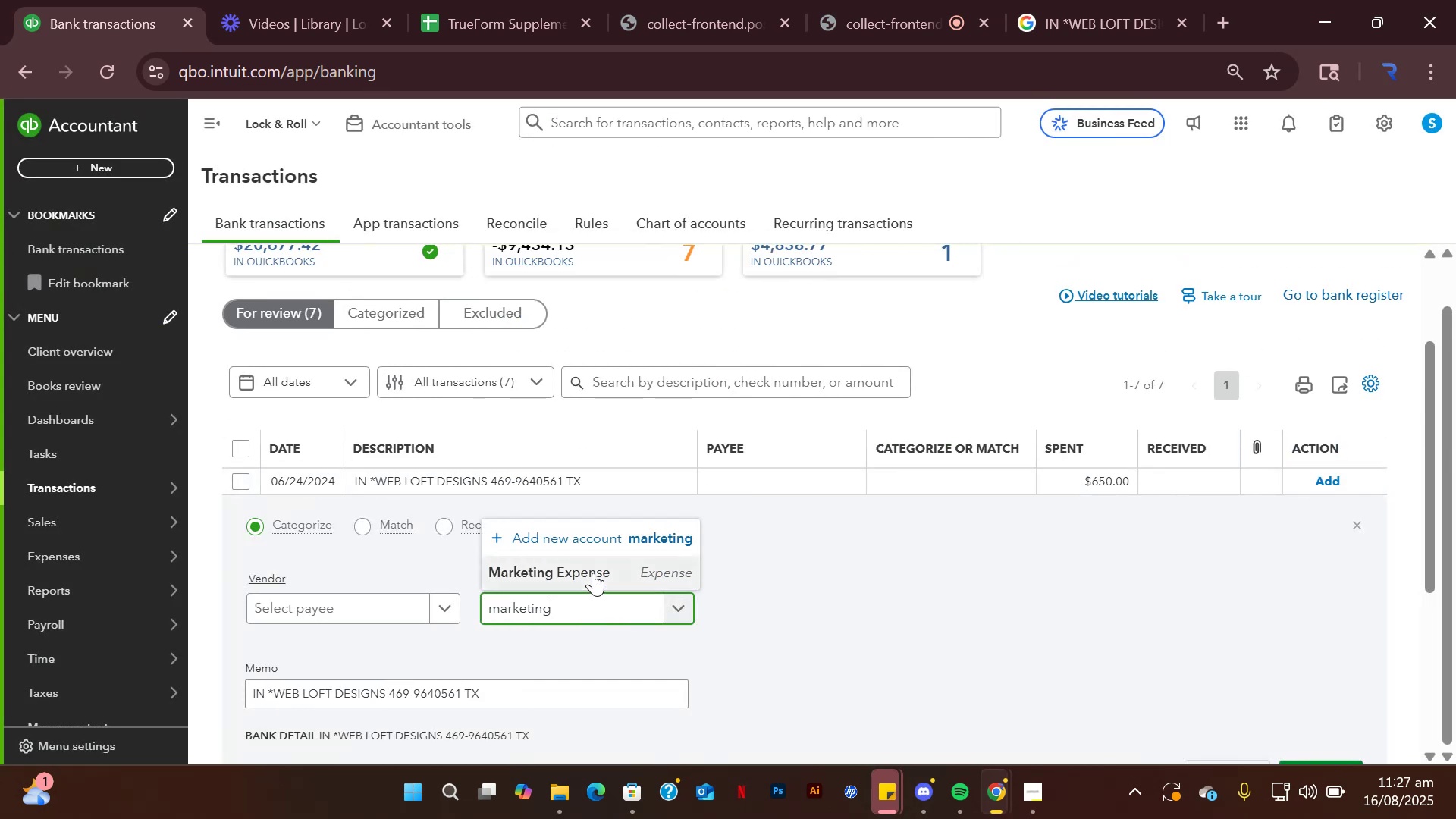 
left_click([593, 573])
 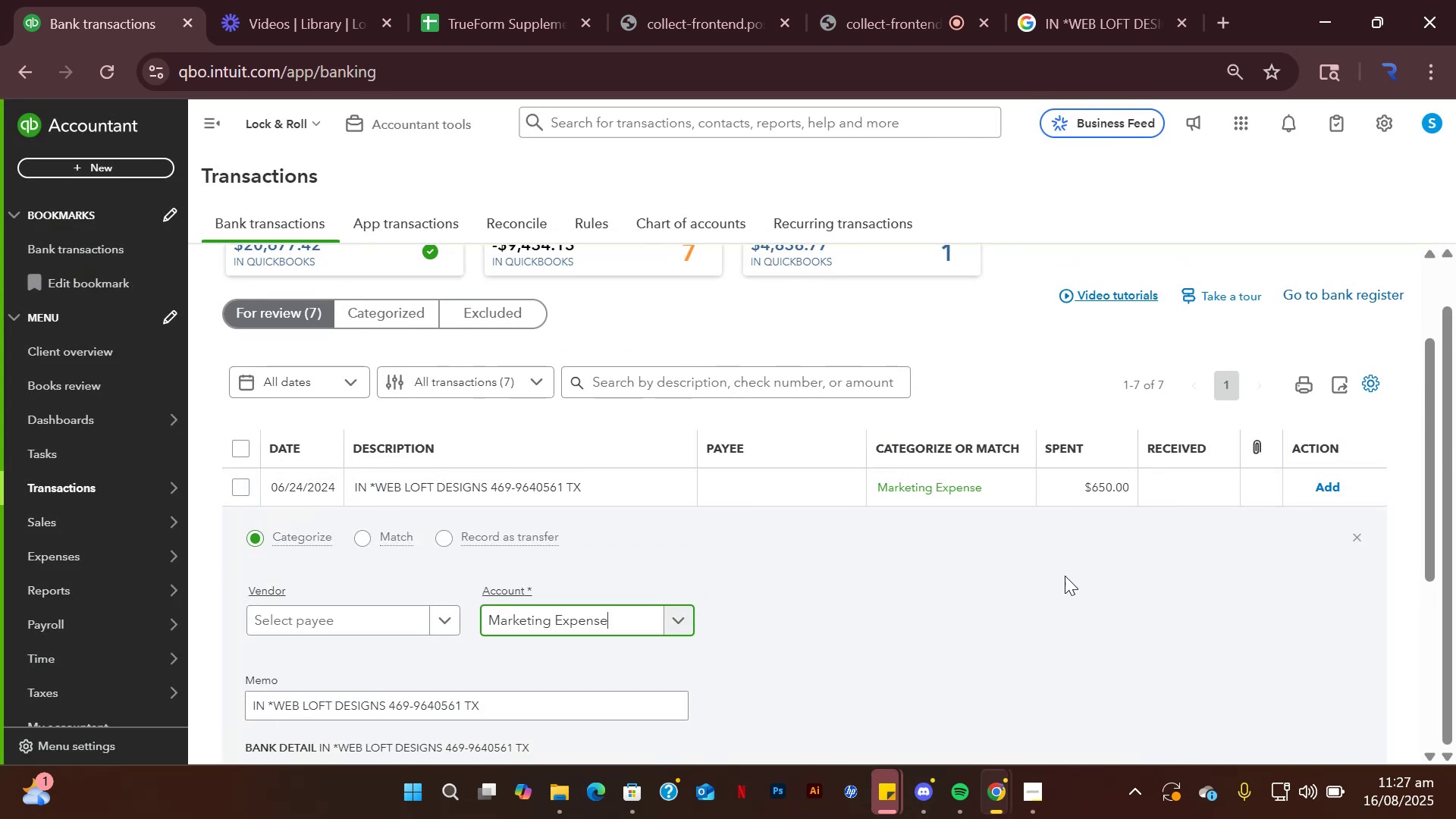 
scroll: coordinate [1100, 584], scroll_direction: down, amount: 1.0
 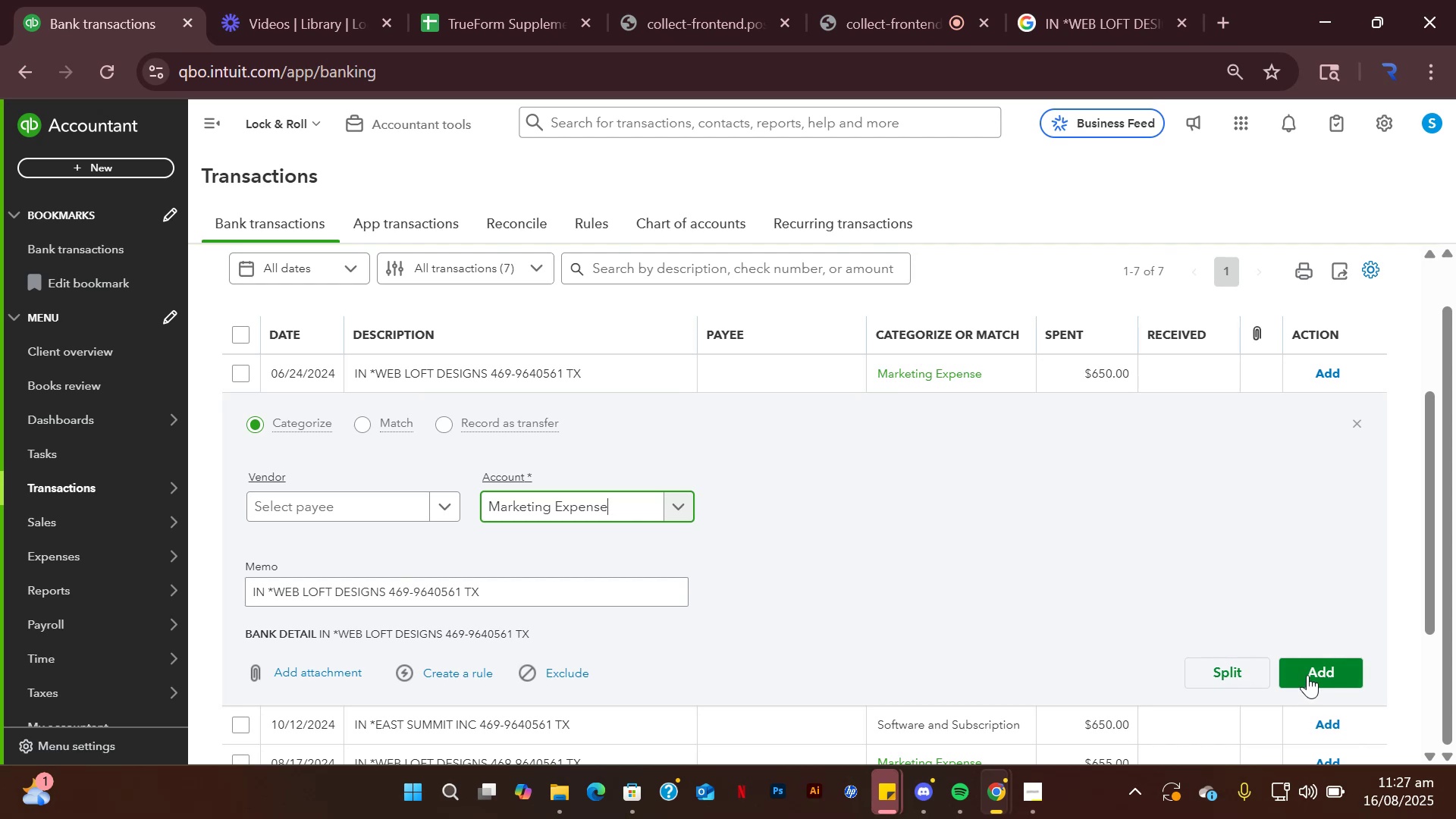 
left_click([1307, 666])
 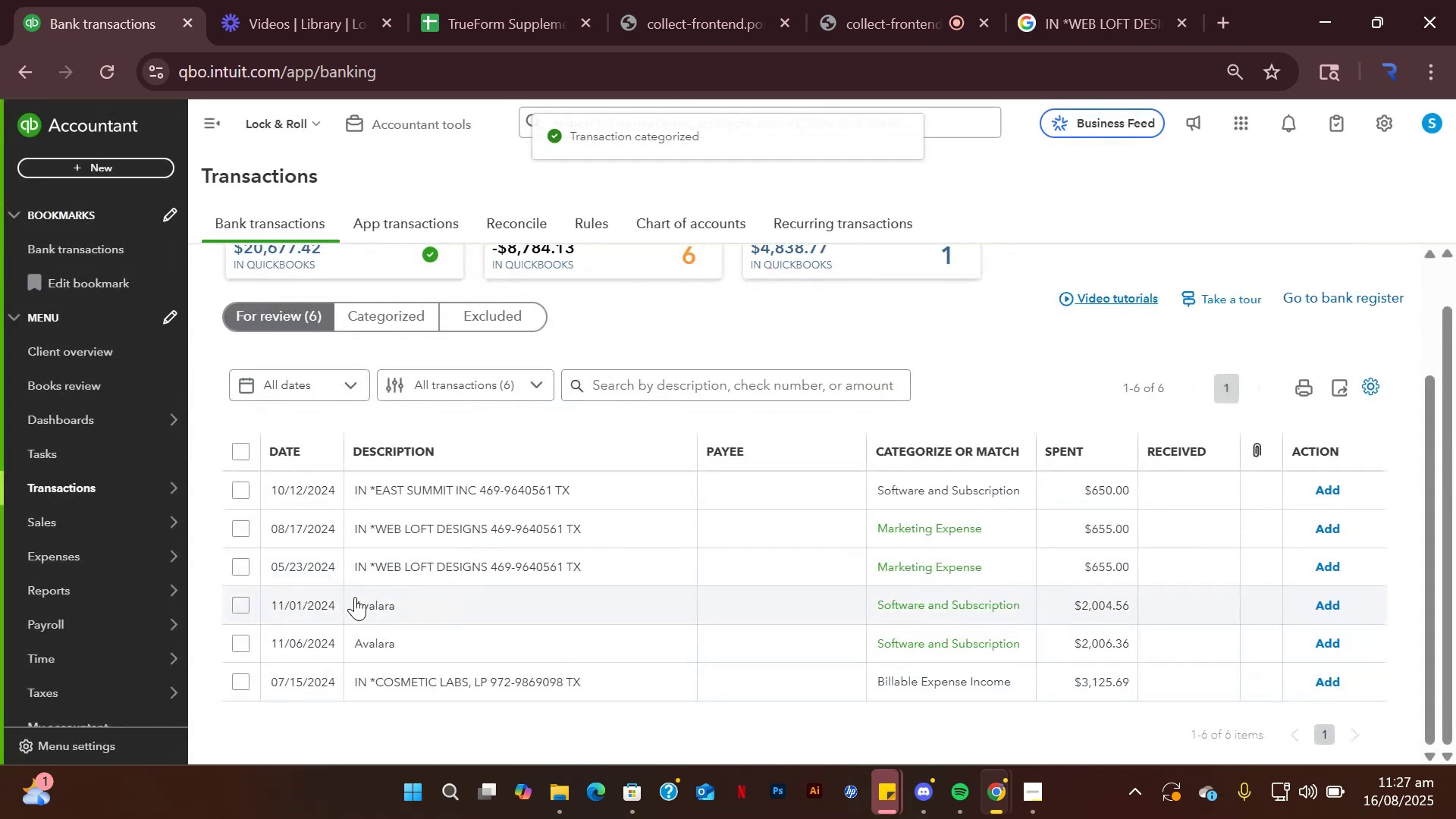 
left_click([453, 542])
 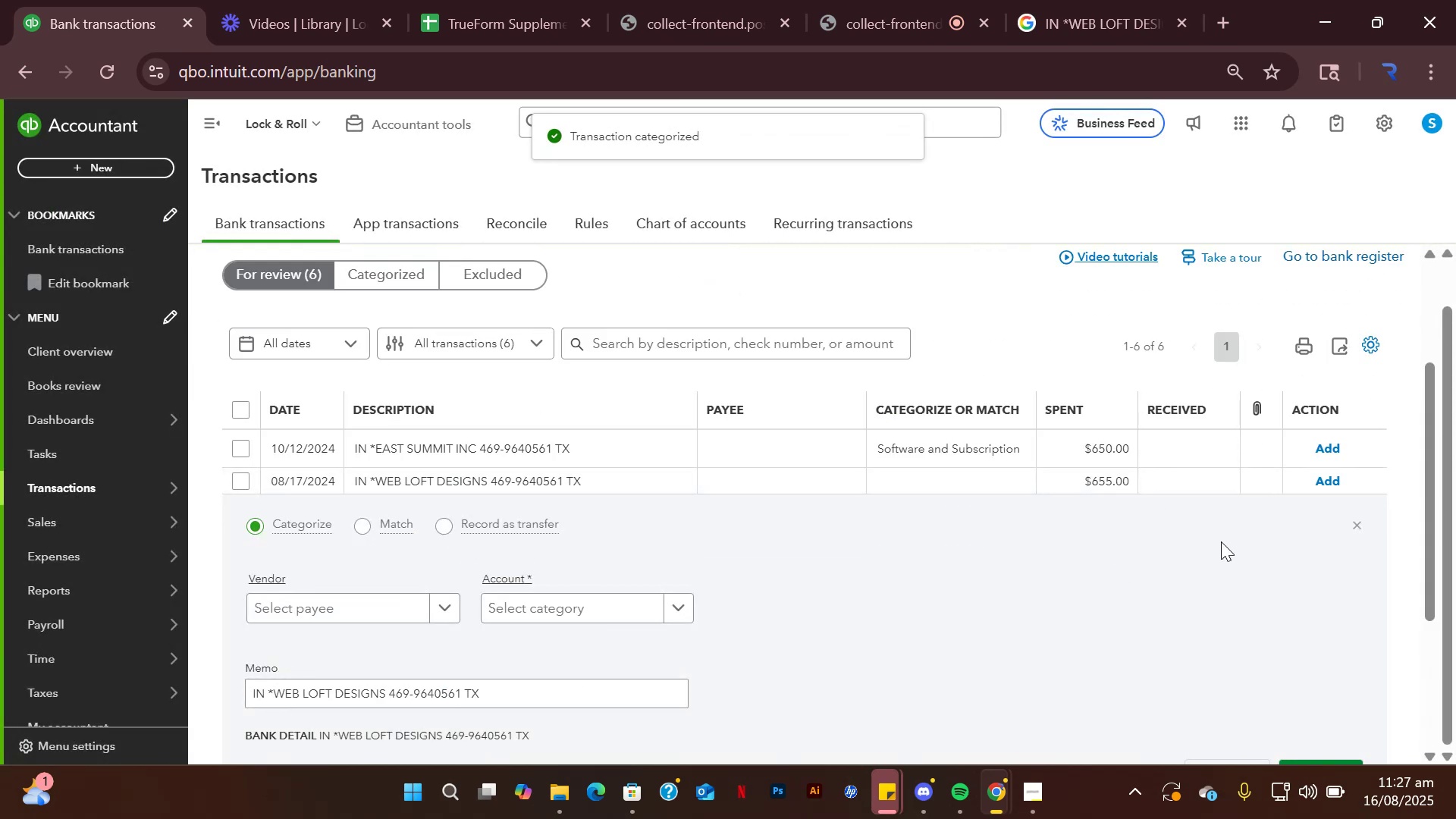 
scroll: coordinate [1154, 611], scroll_direction: down, amount: 1.0
 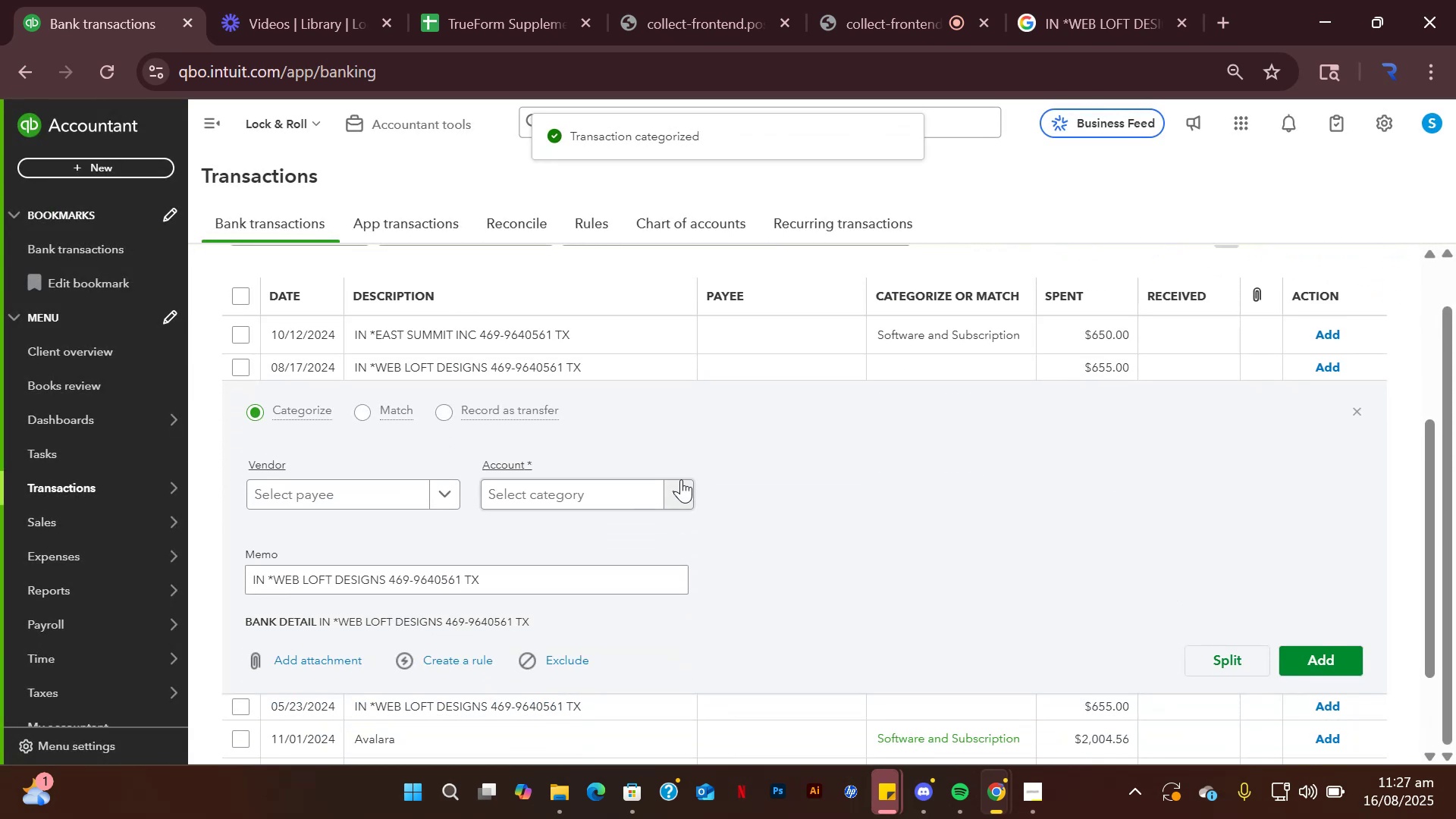 
left_click([680, 478])
 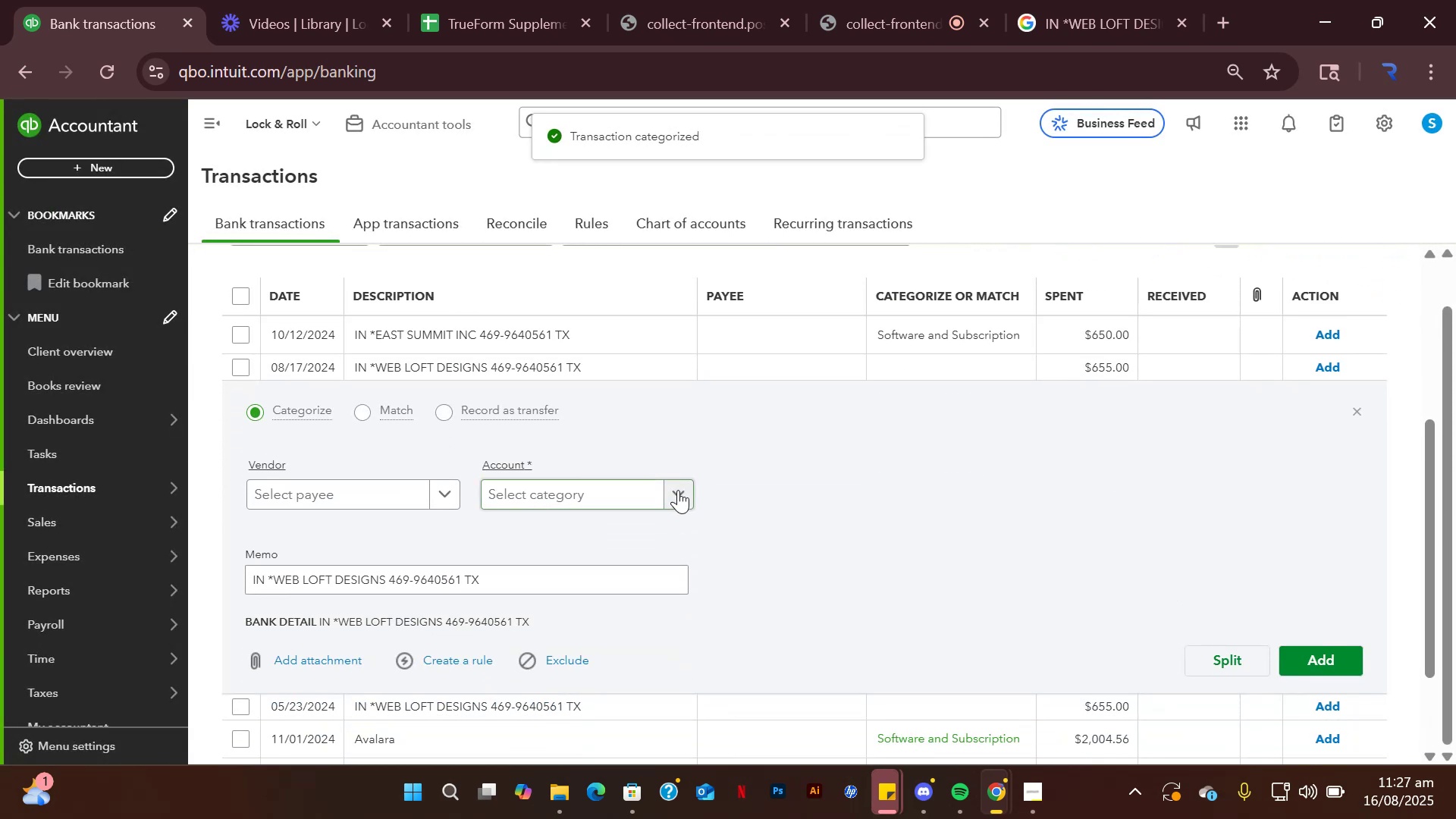 
left_click([678, 490])
 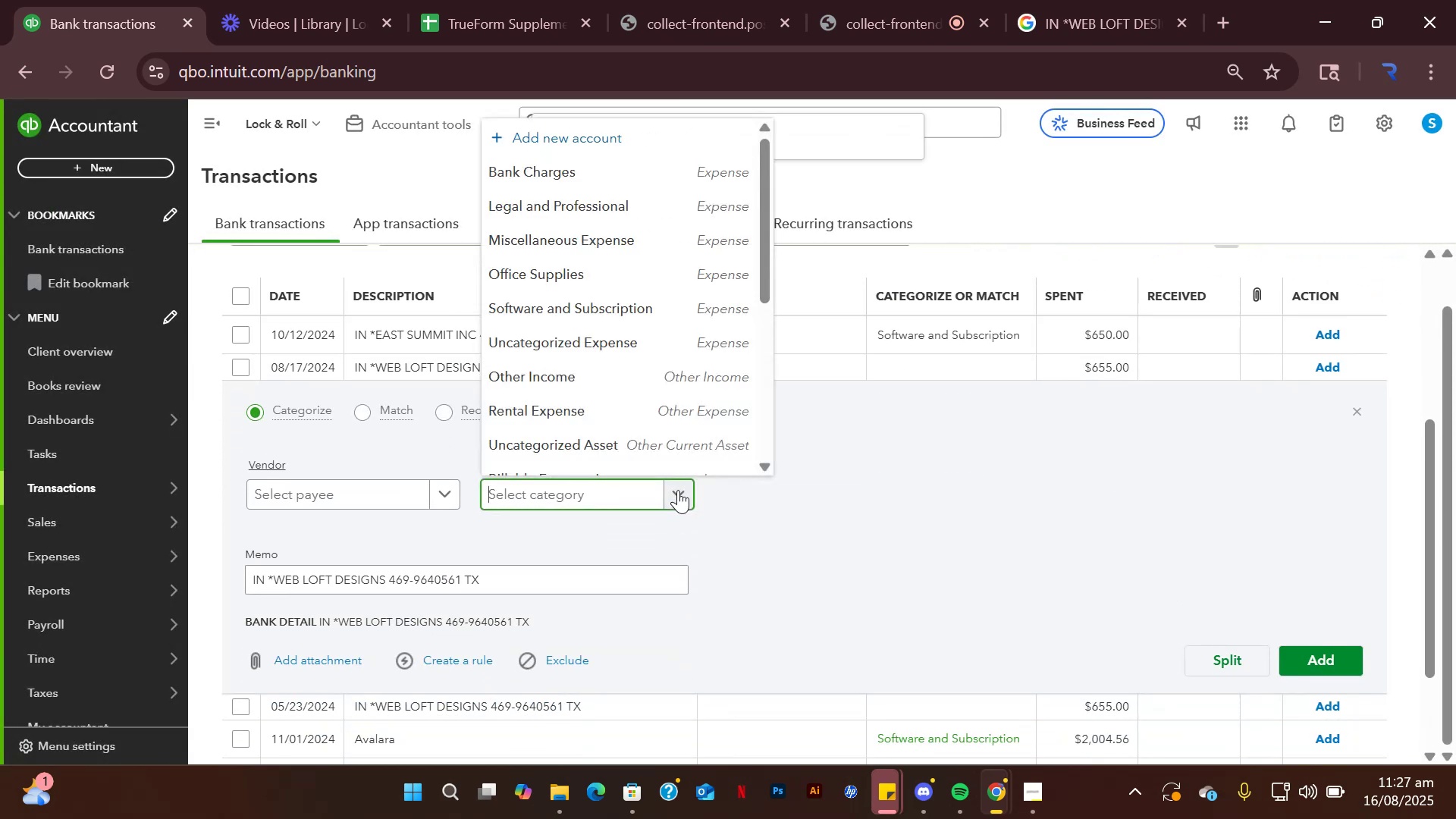 
type(marketing)
 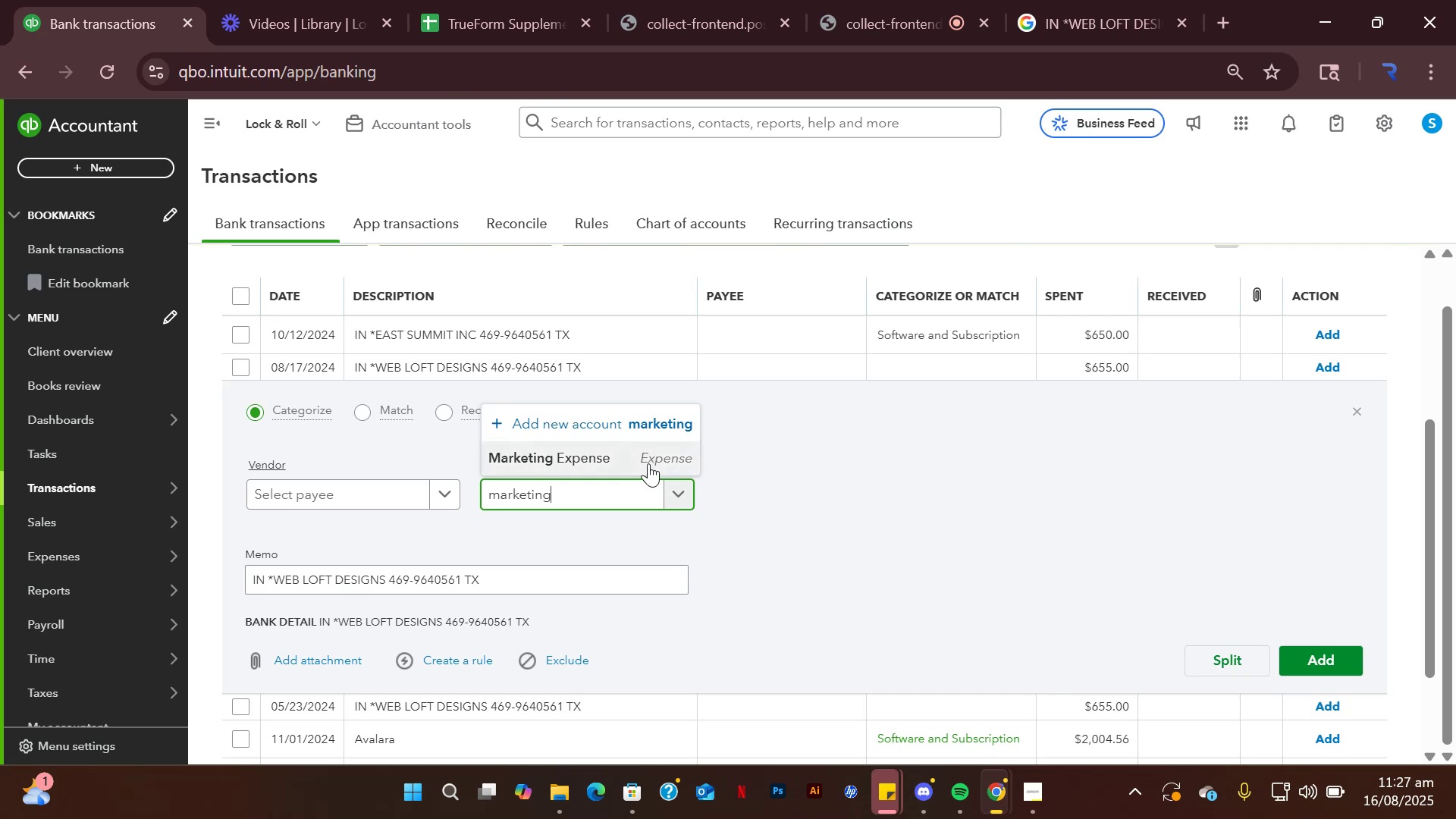 
left_click([648, 463])
 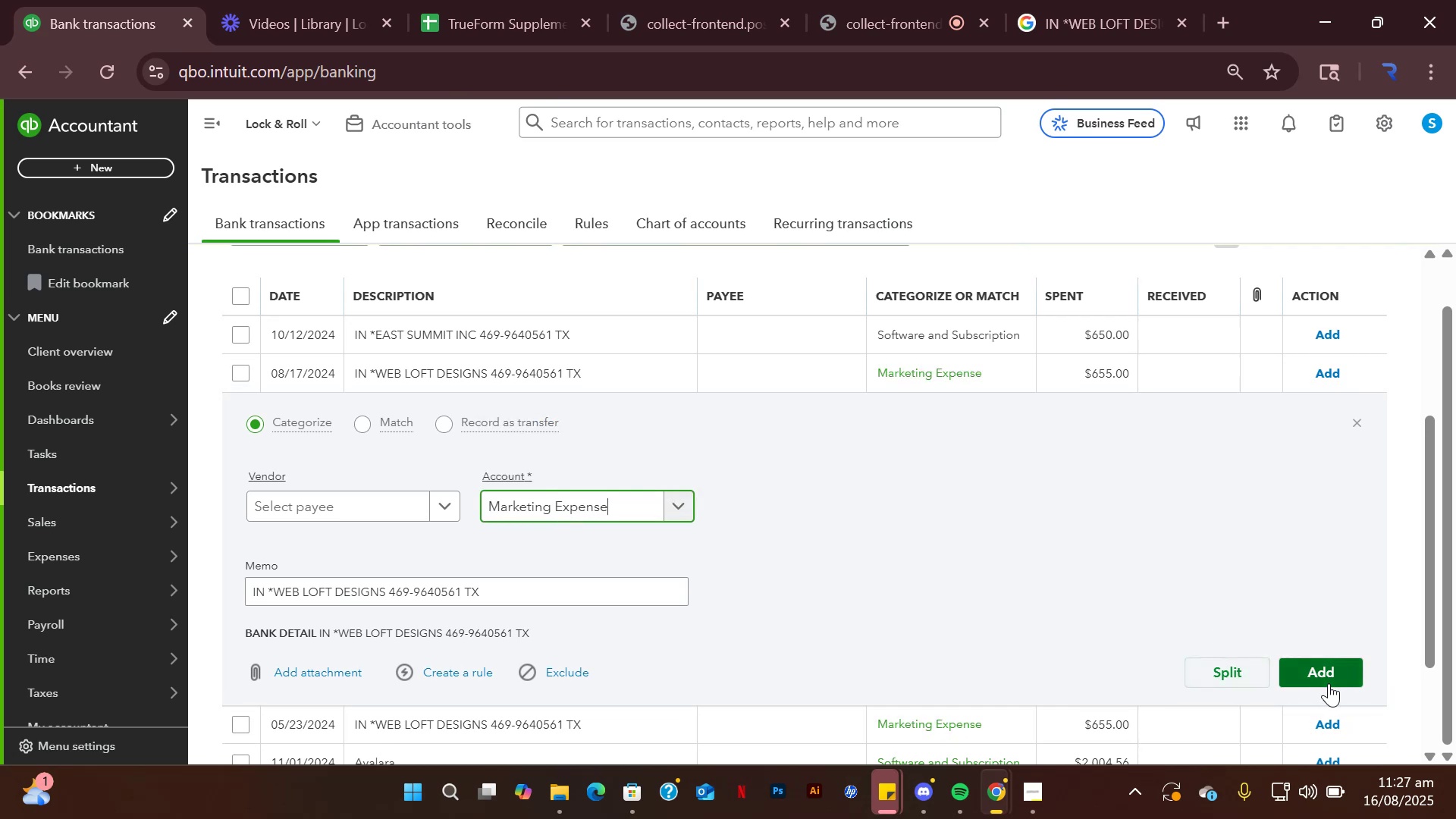 
left_click([1329, 683])
 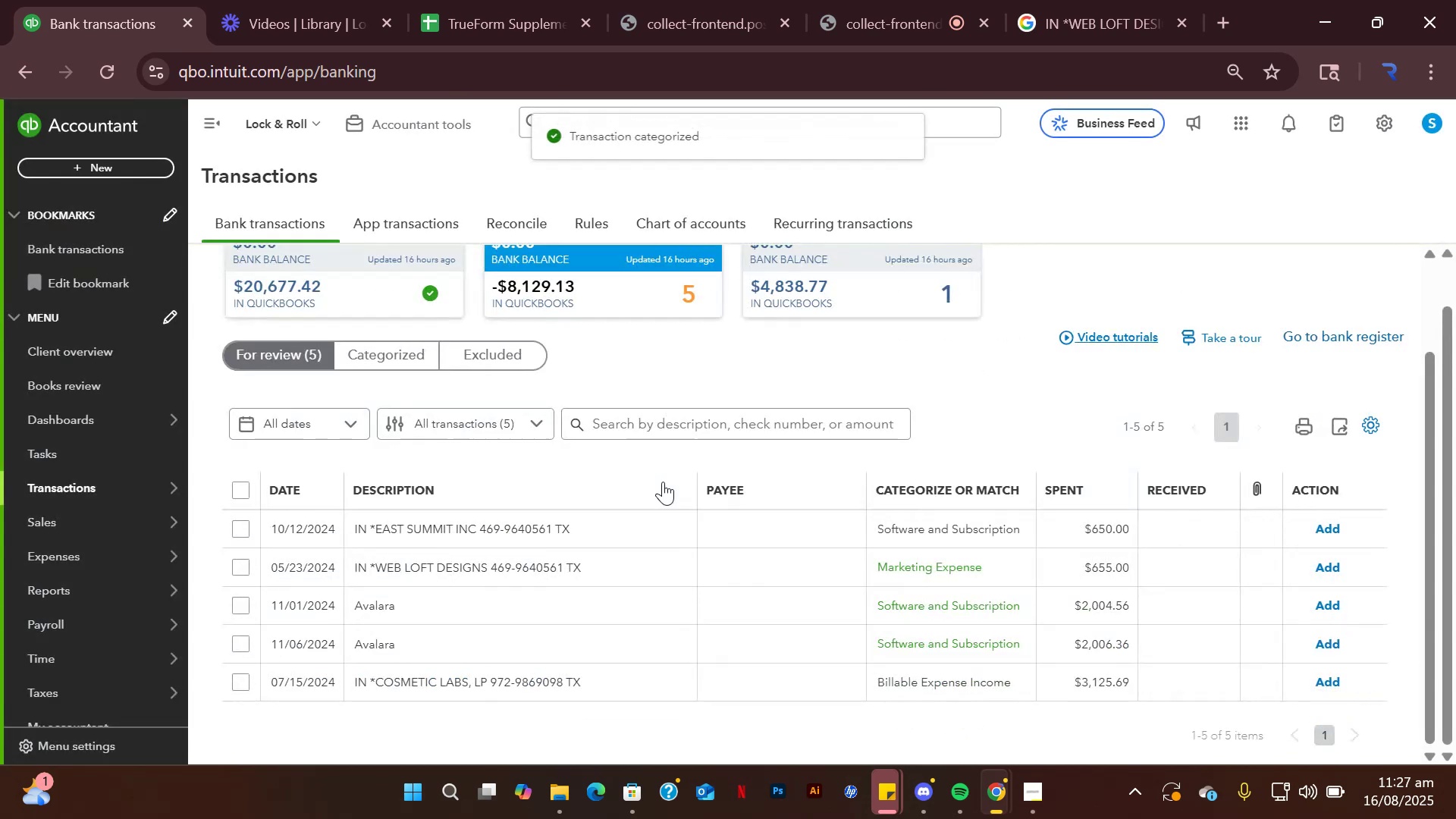 
left_click([514, 562])
 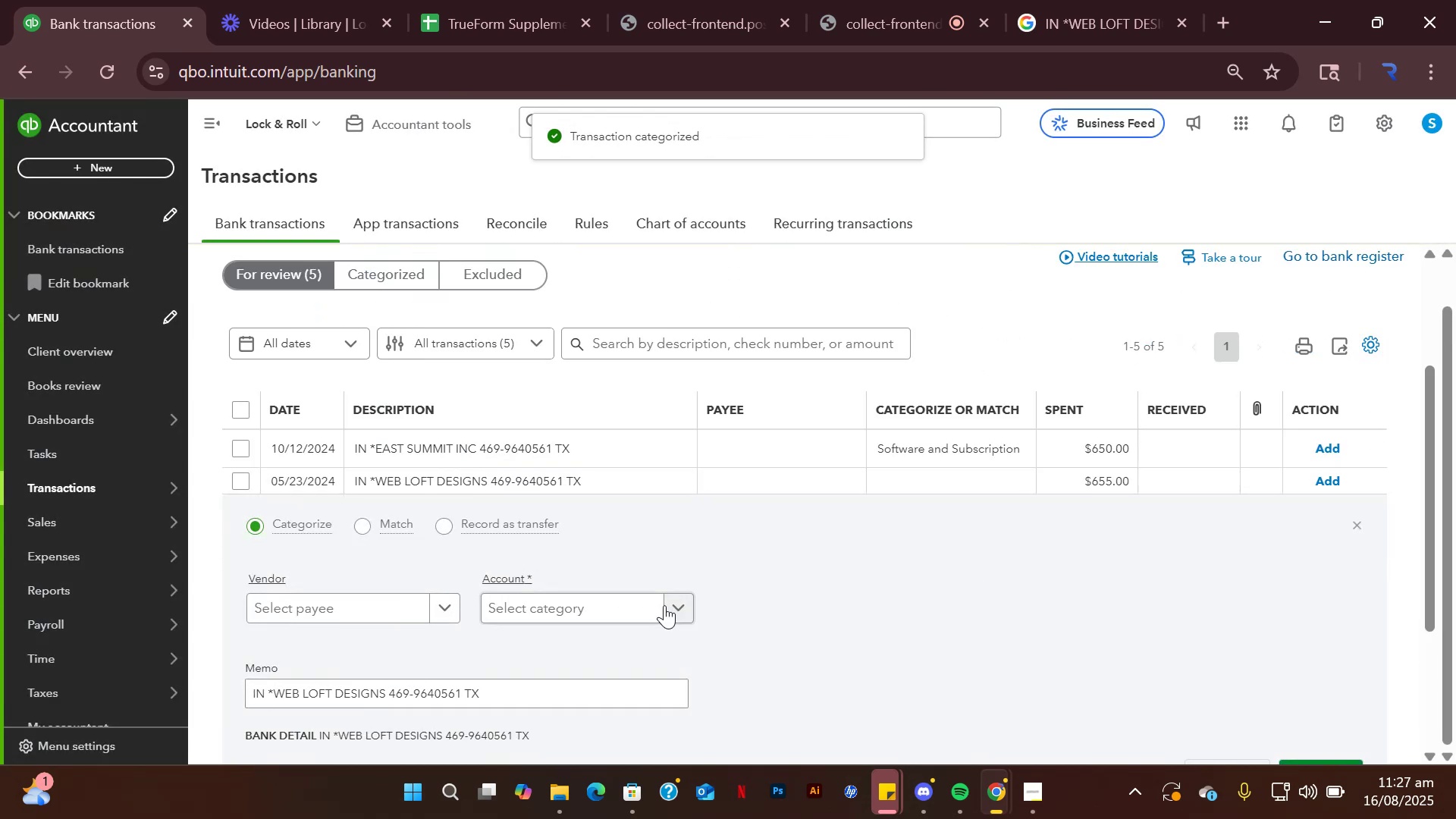 
left_click([690, 614])
 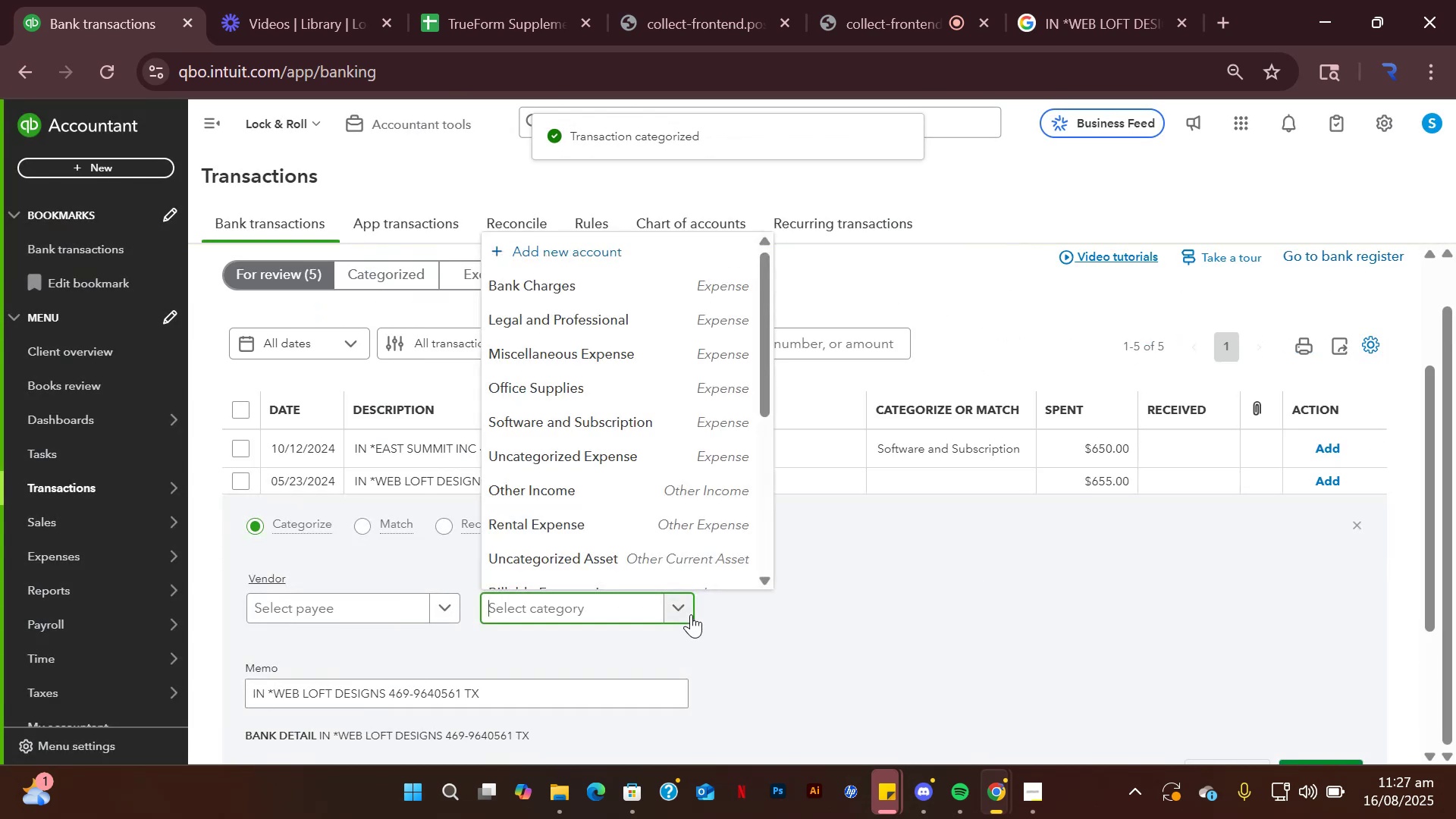 
type(marketing)
 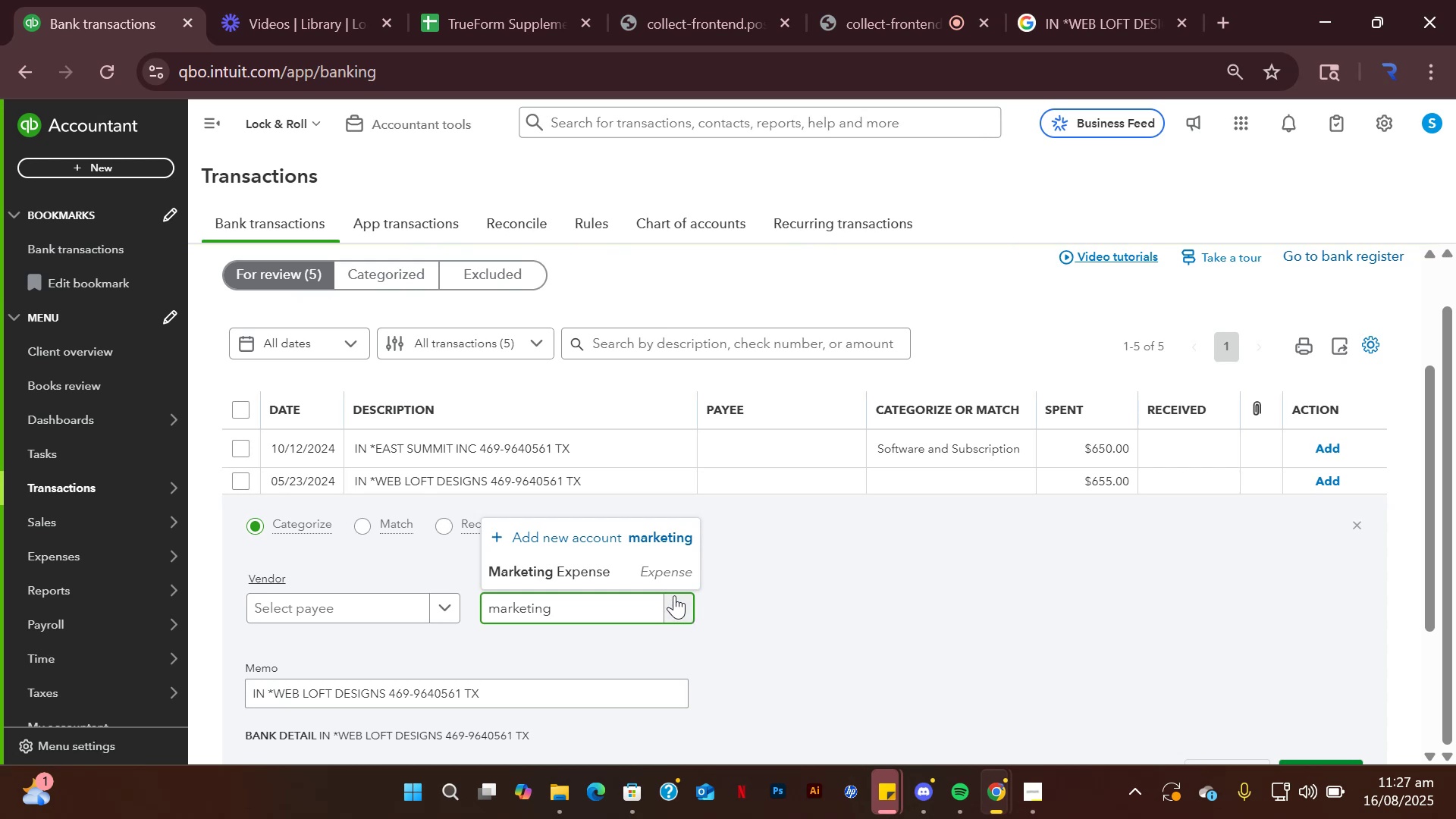 
left_click([657, 579])
 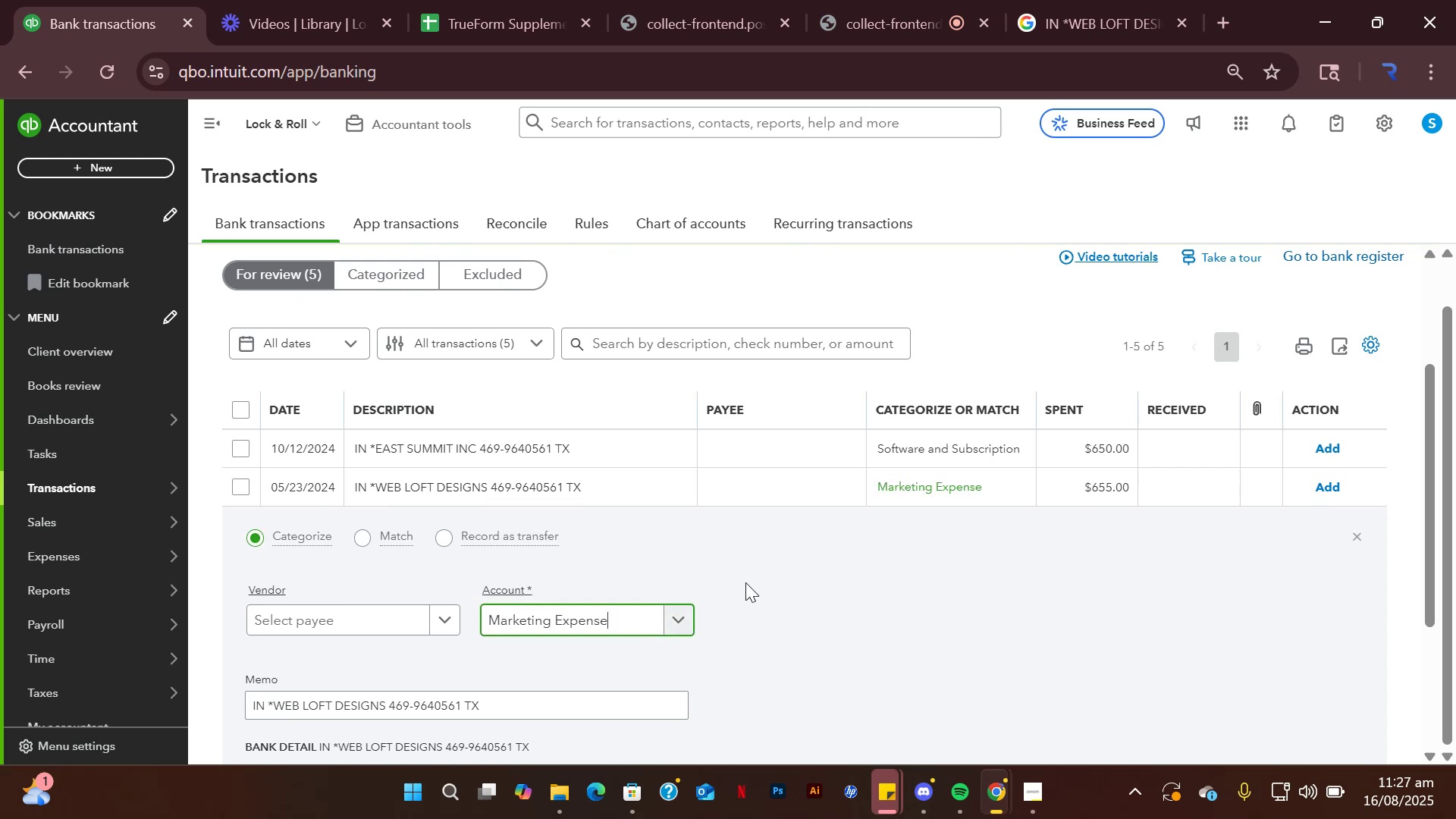 
scroll: coordinate [1011, 565], scroll_direction: down, amount: 1.0
 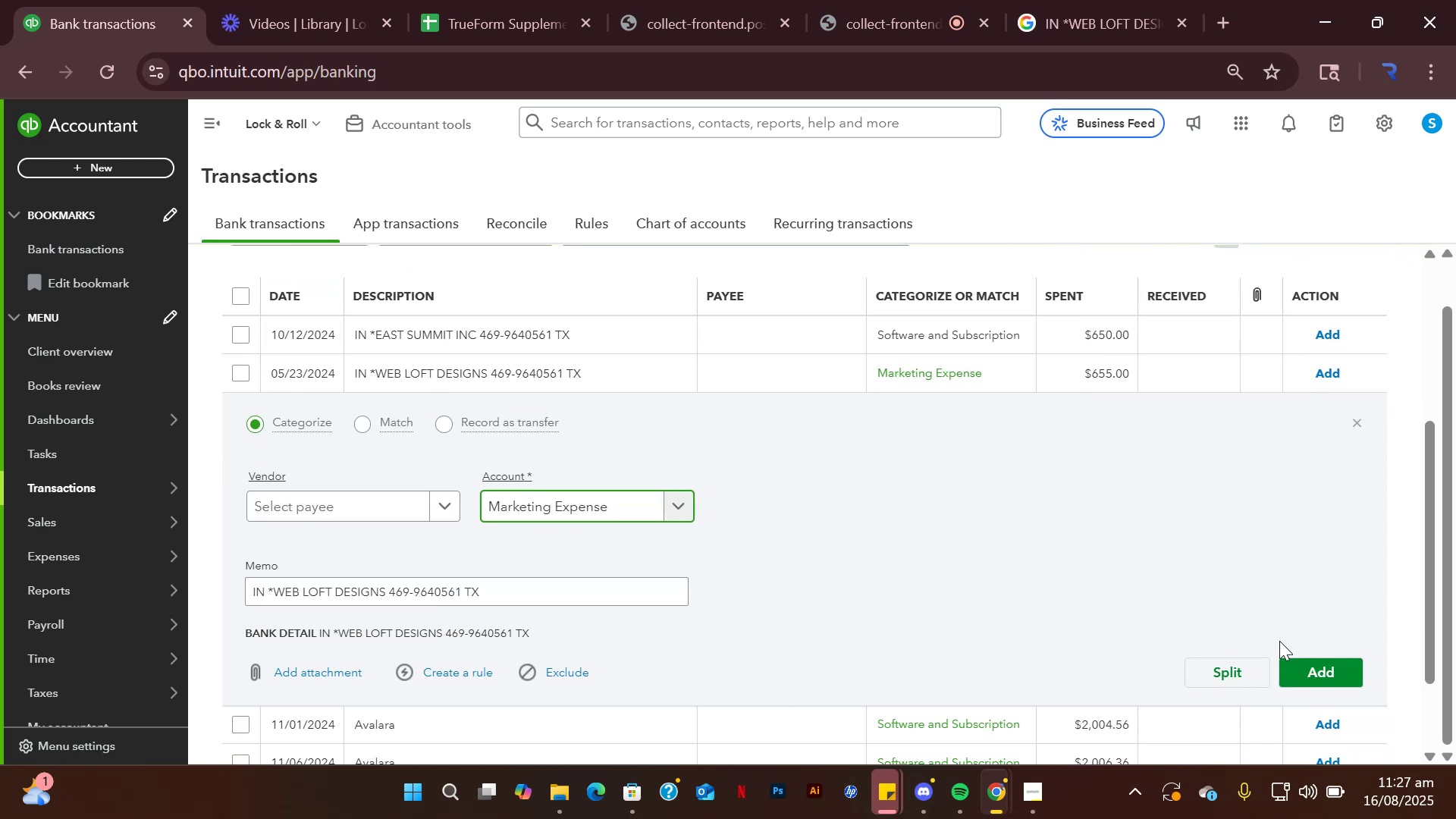 
left_click([1321, 668])
 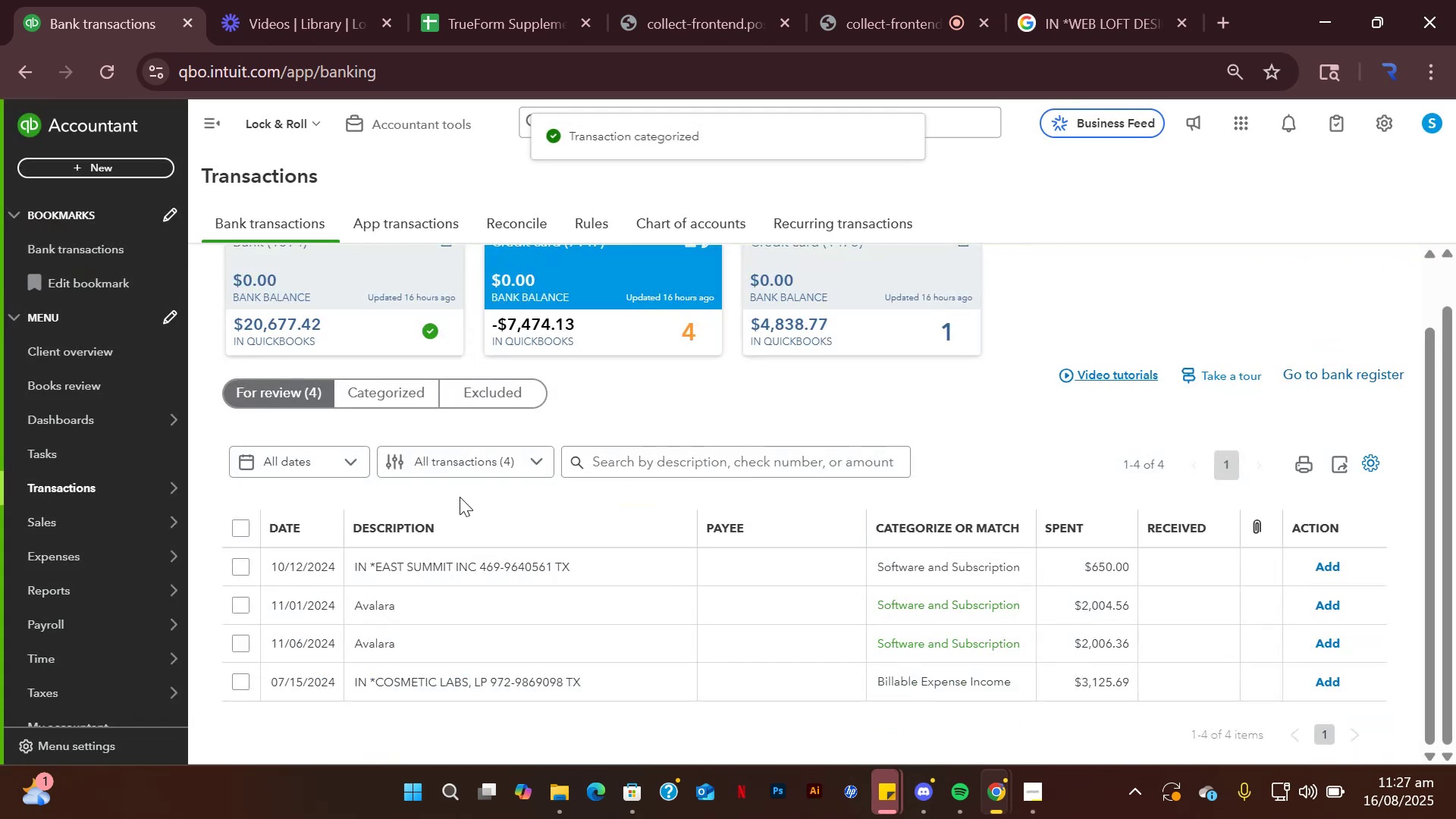 
left_click([458, 574])
 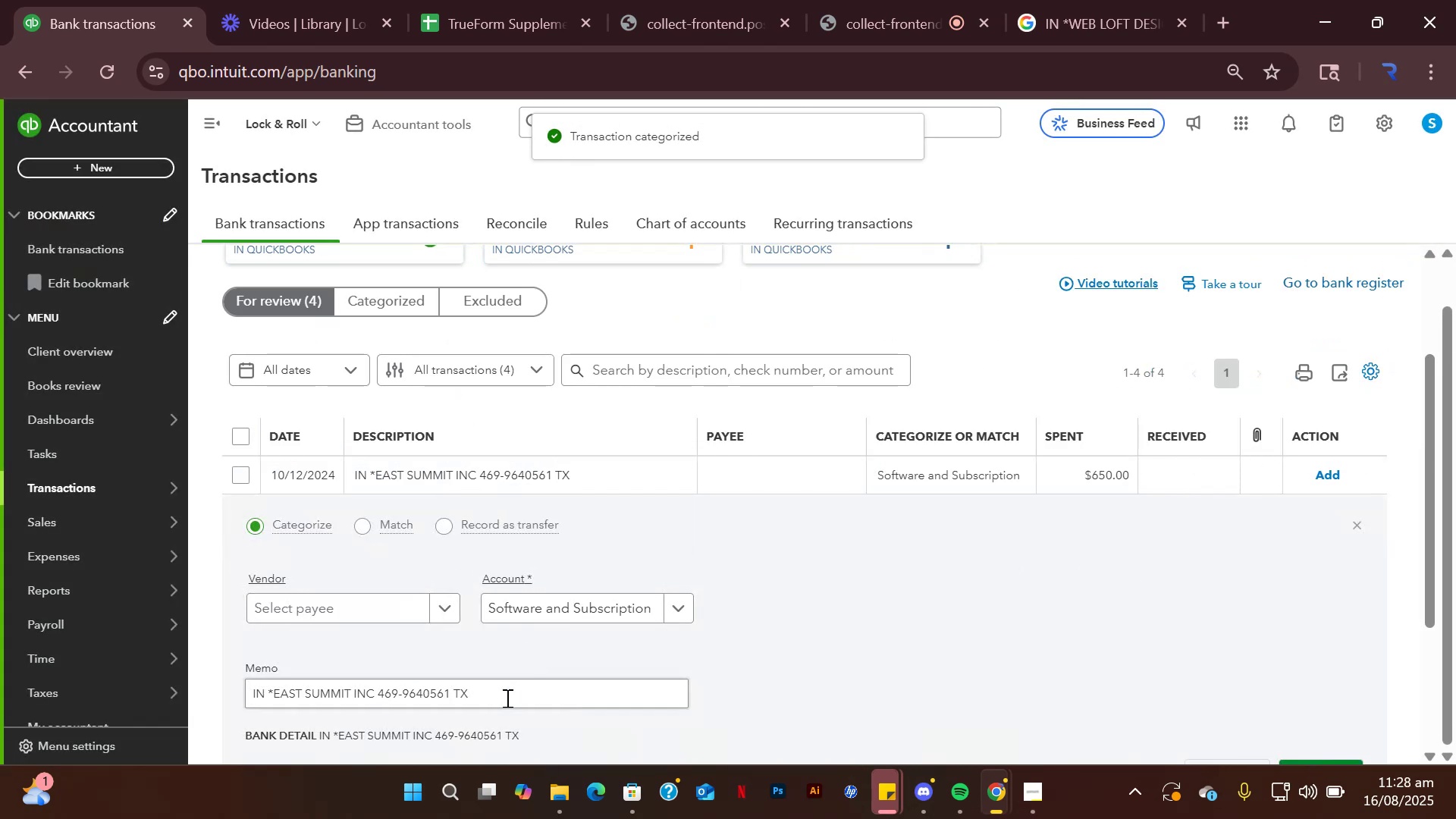 
left_click([503, 701])
 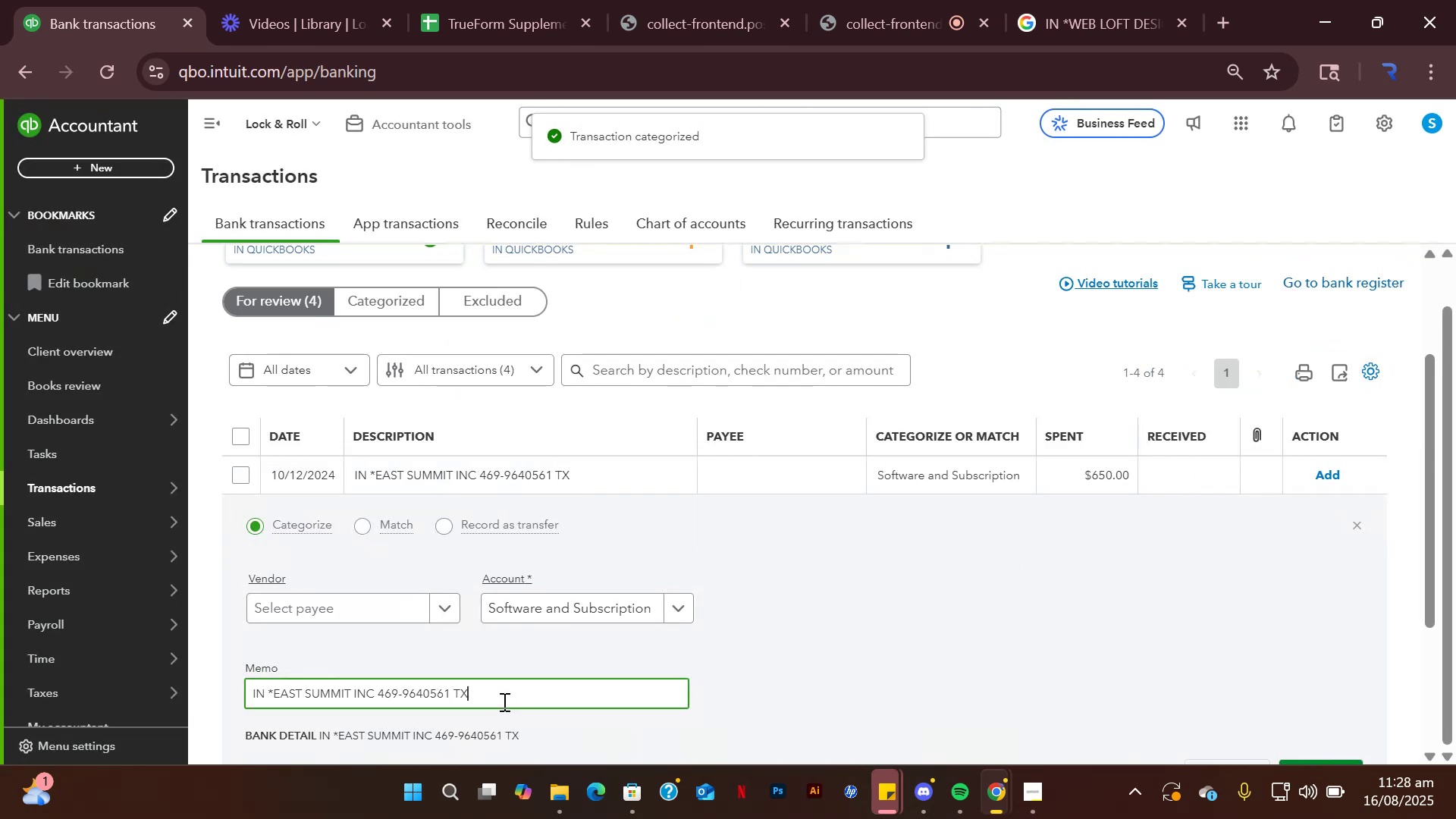 
key(Control+ControlLeft)
 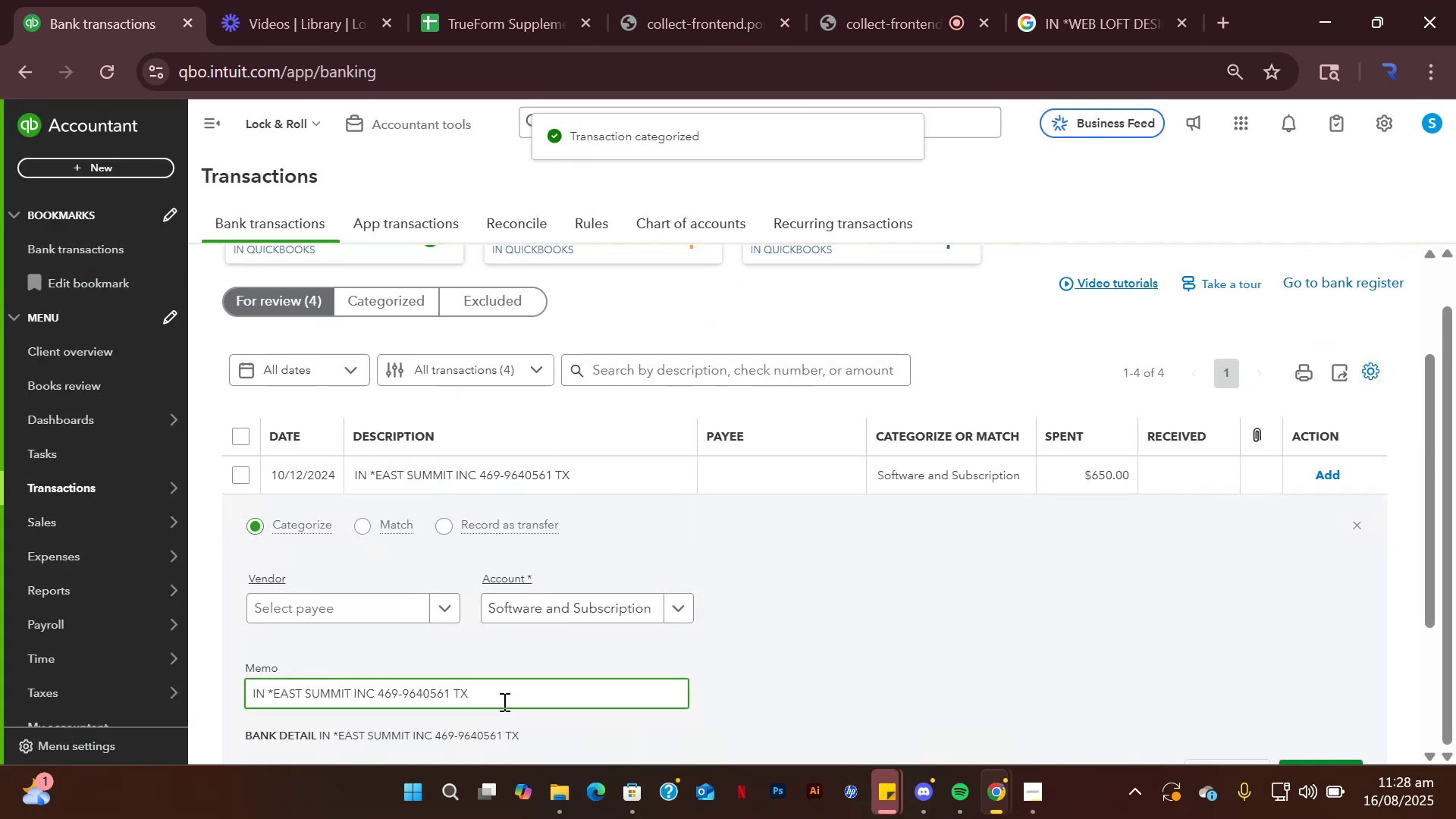 
key(Control+A)
 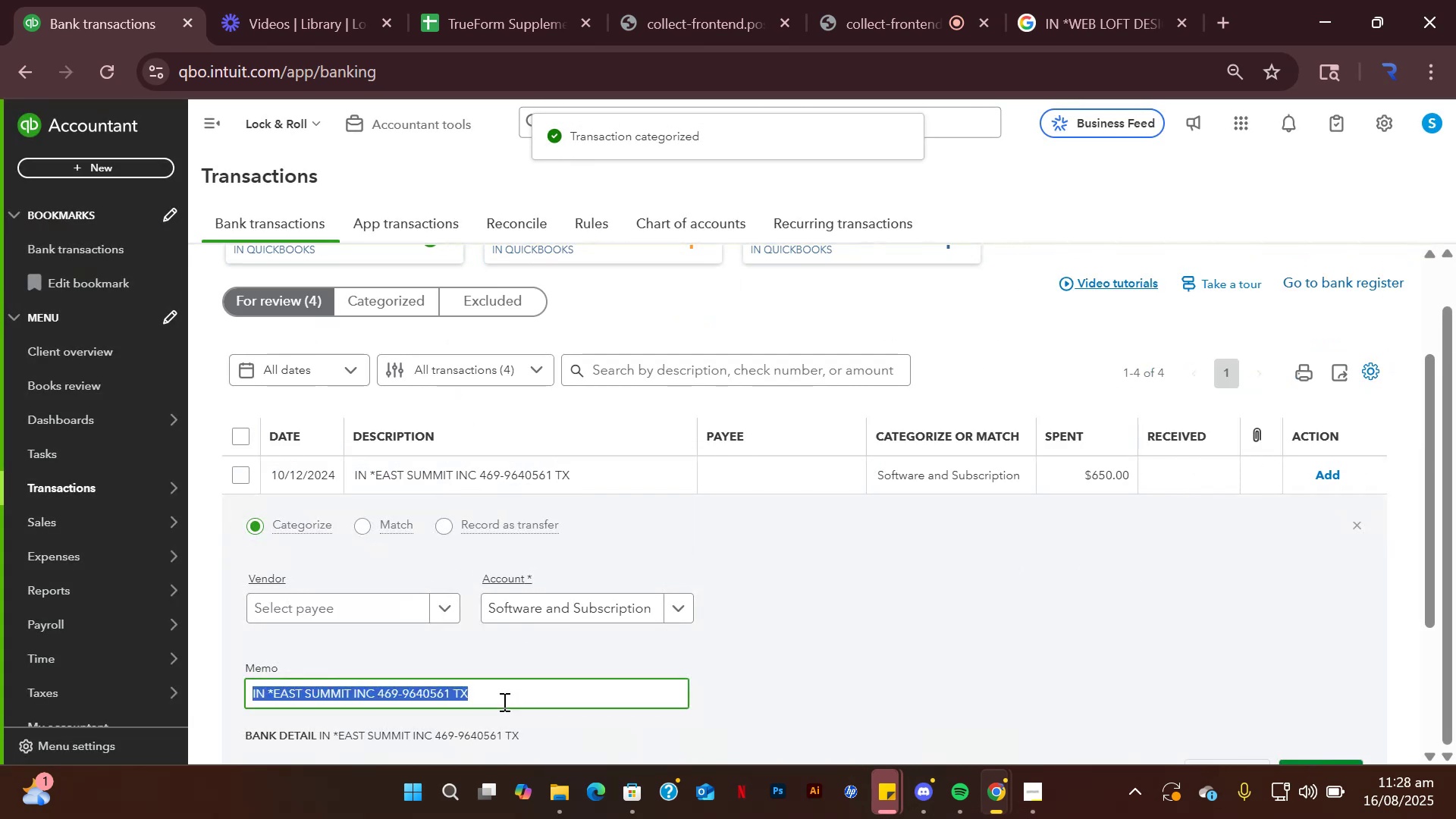 
key(Control+C)
 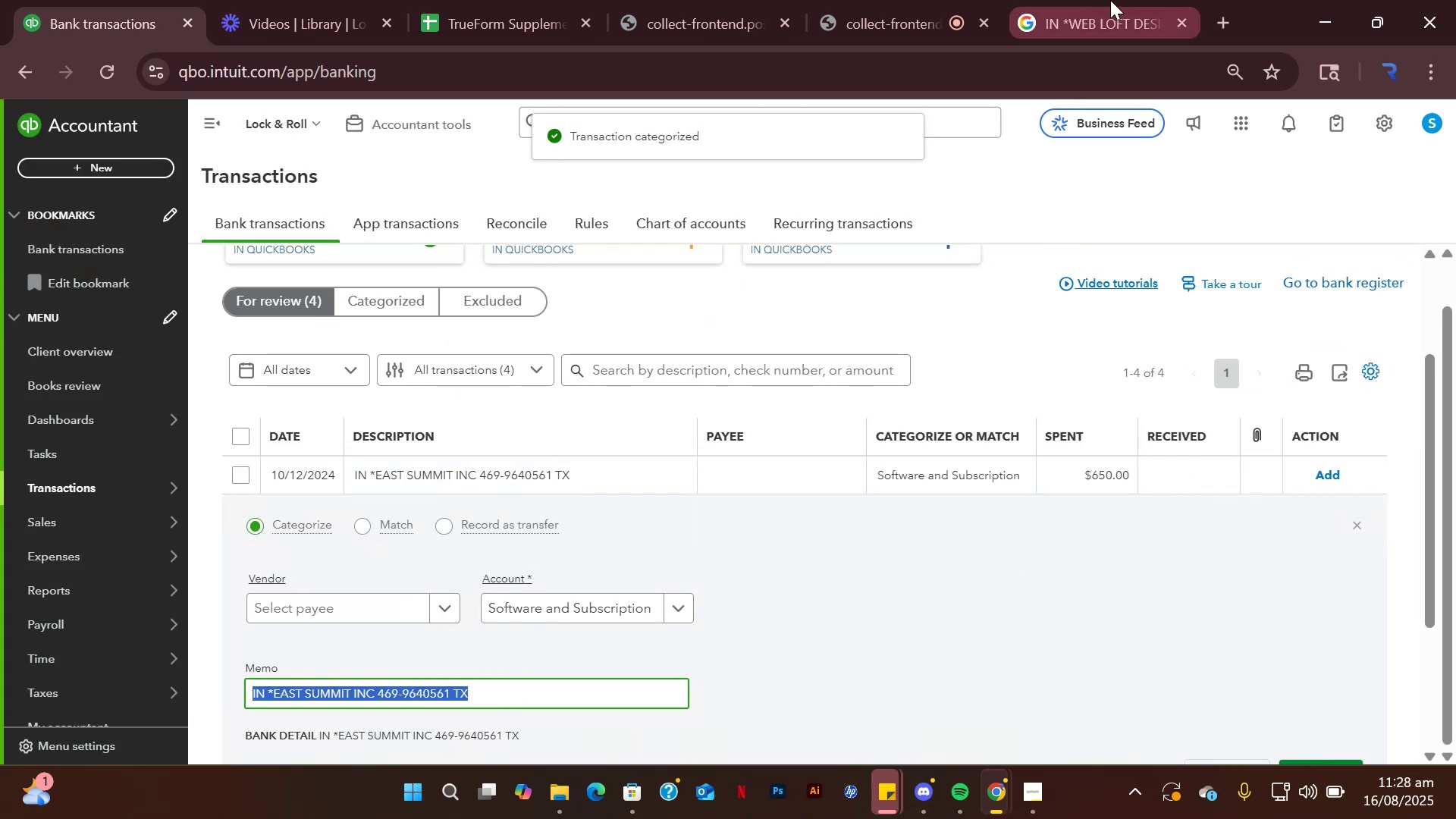 
left_click([1110, 0])
 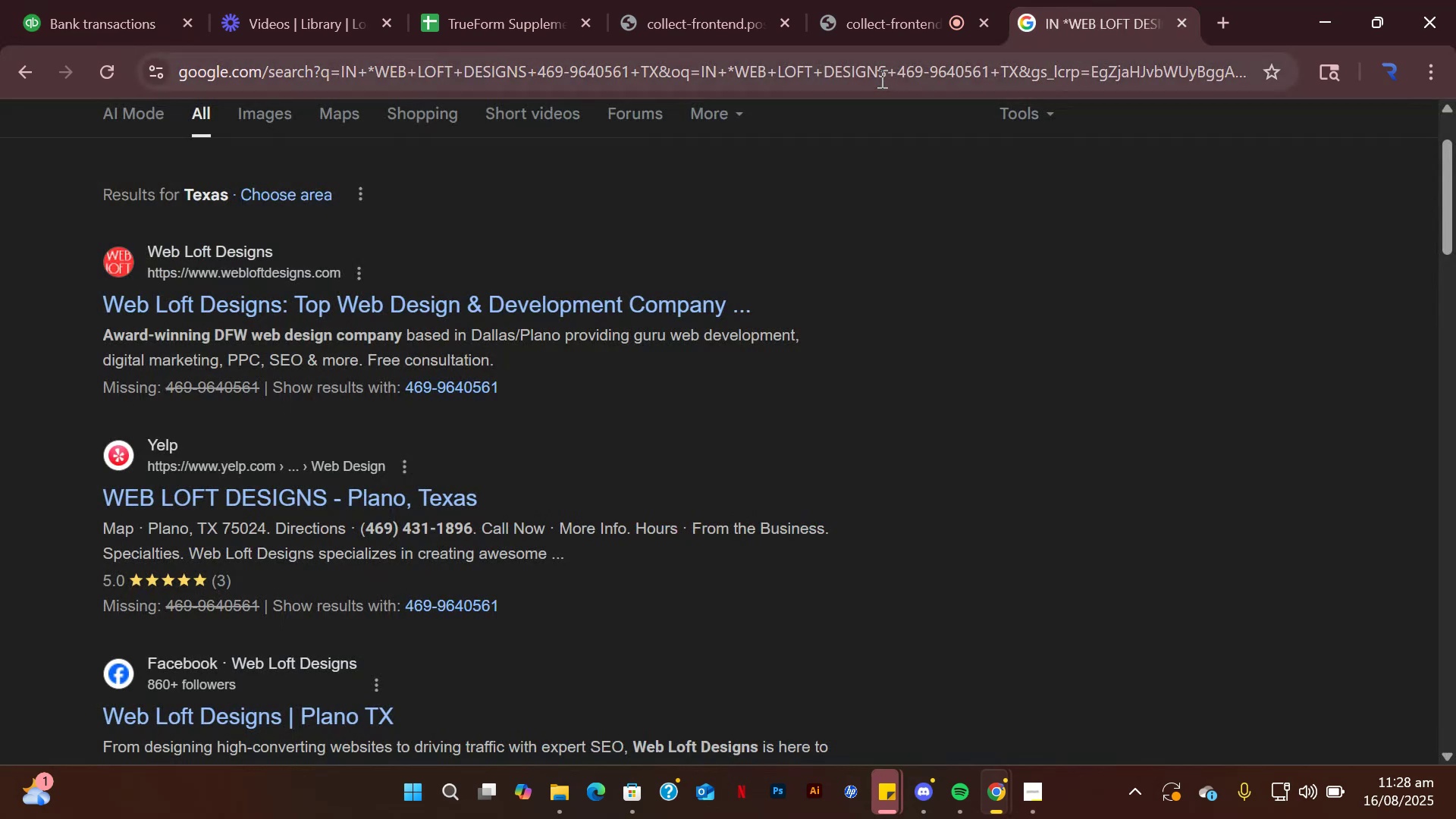 
left_click([880, 78])
 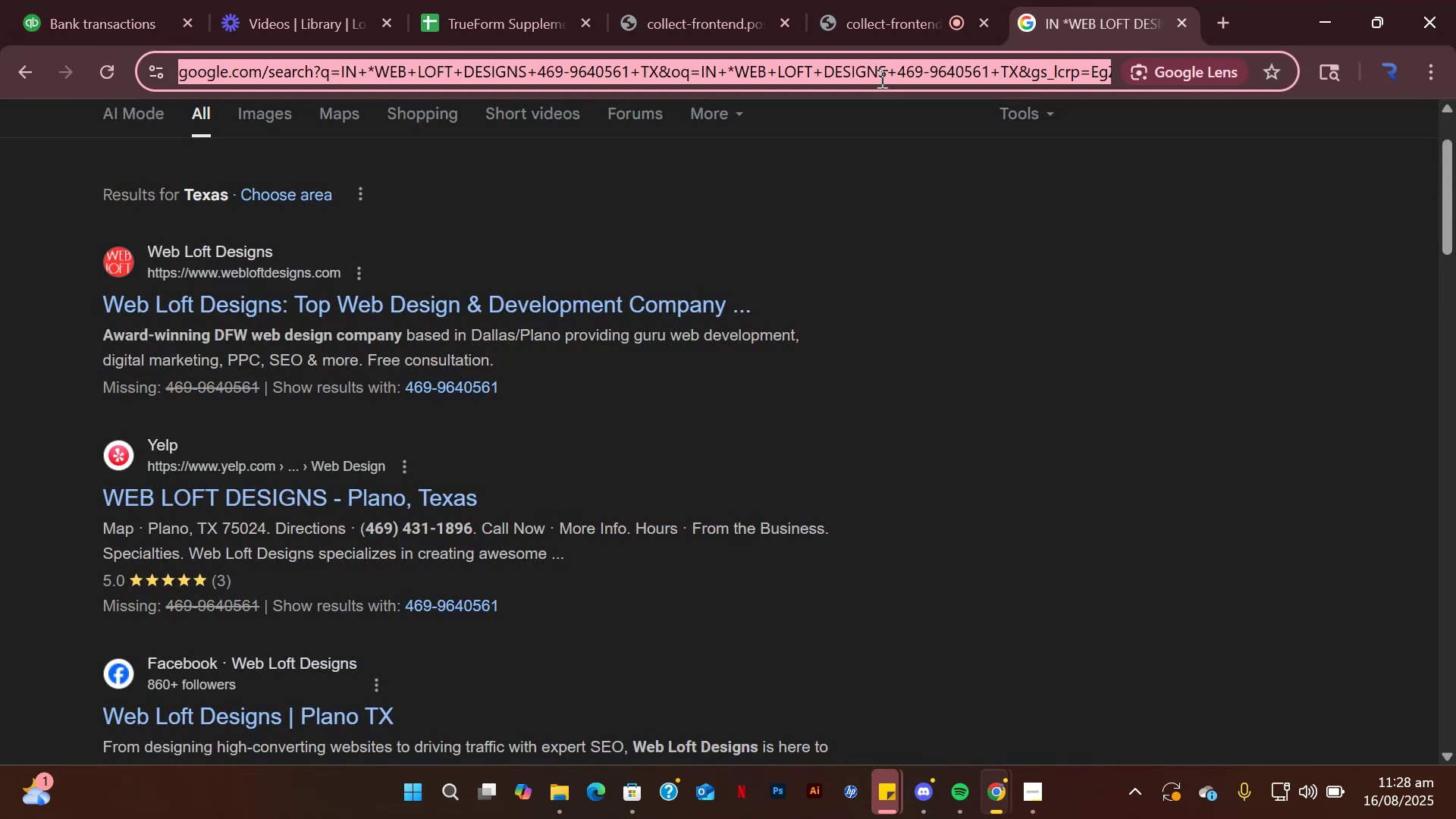 
key(Control+ControlLeft)
 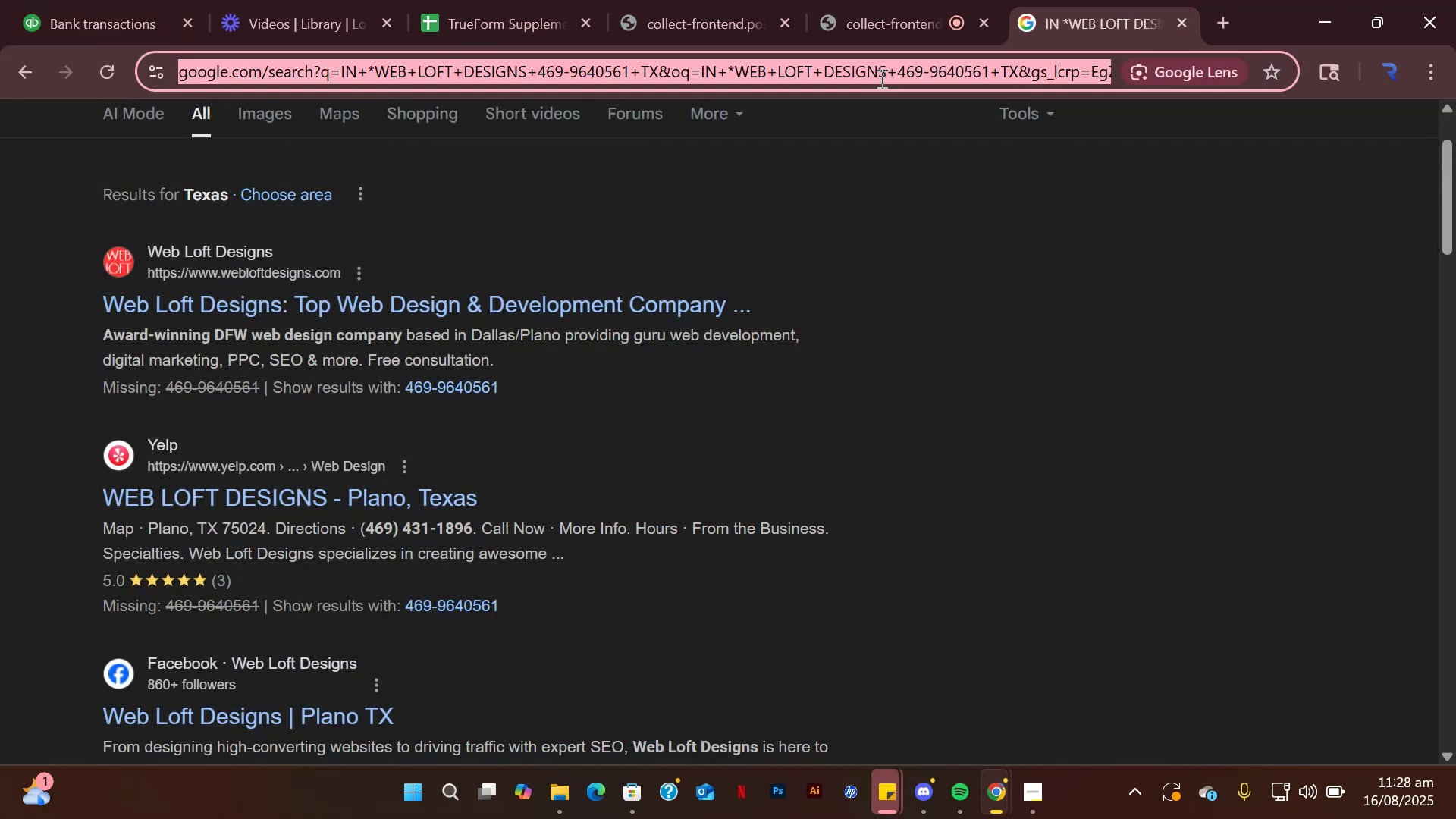 
key(Control+V)
 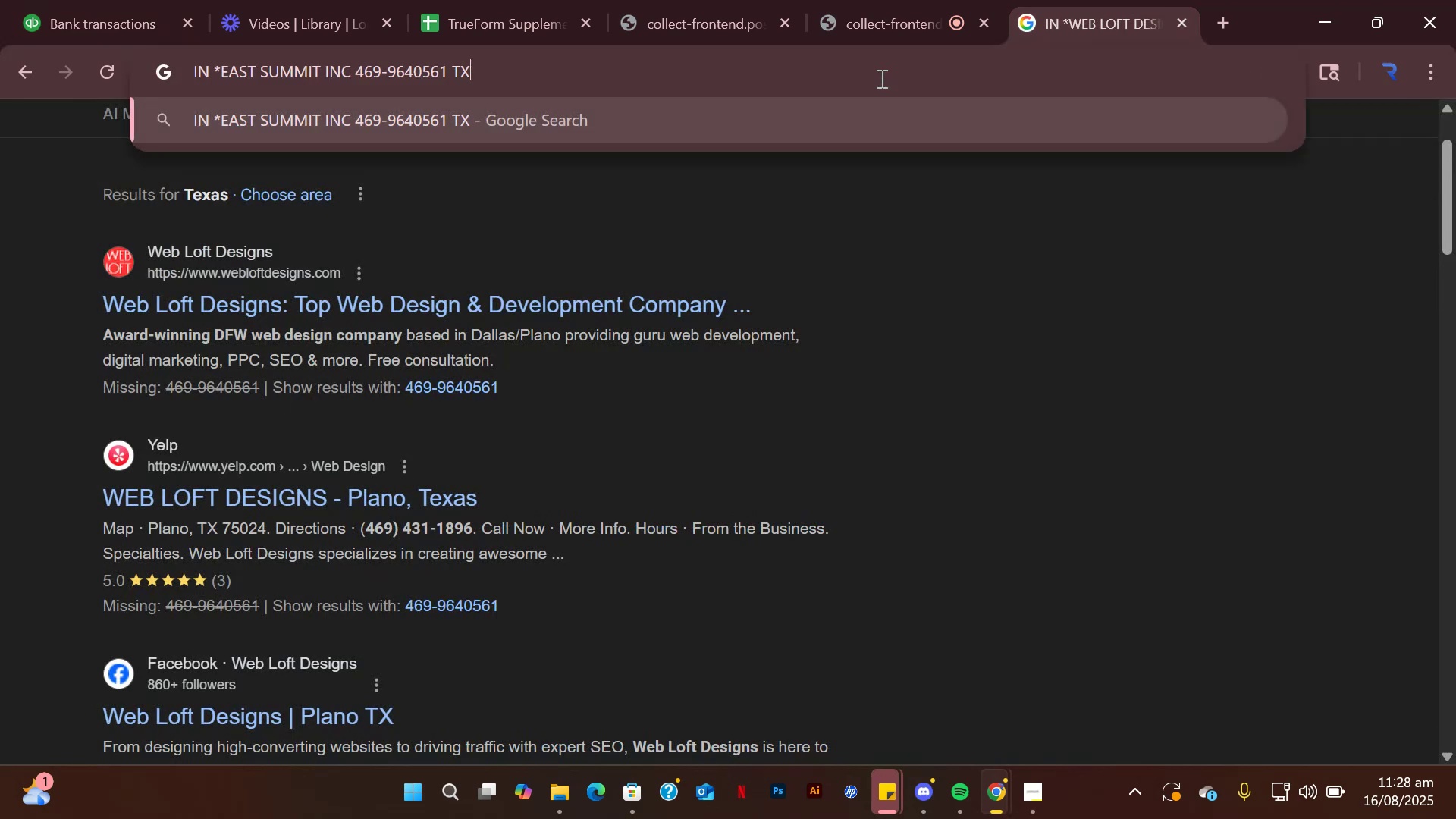 
key(Enter)
 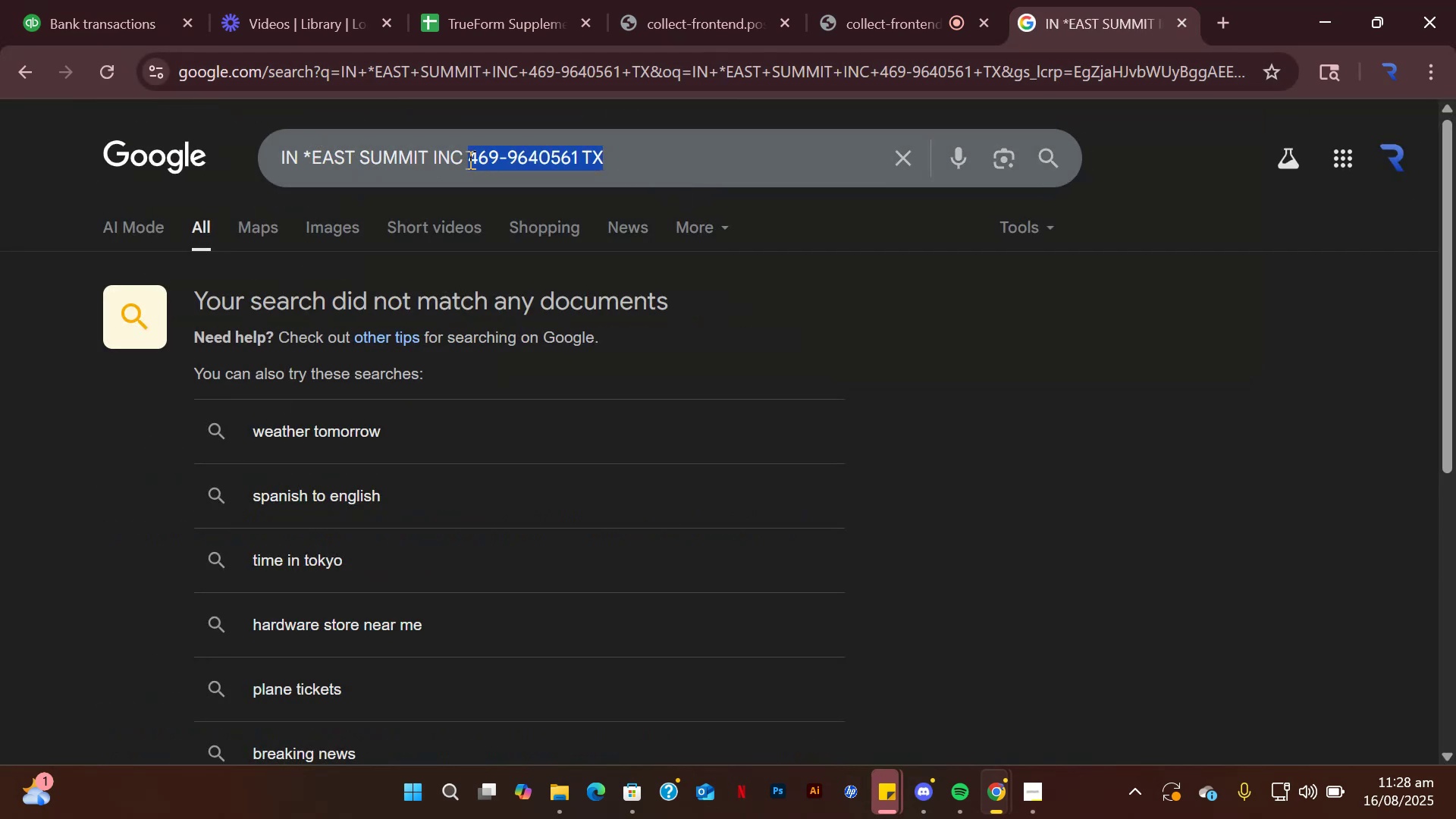 
wait(6.27)
 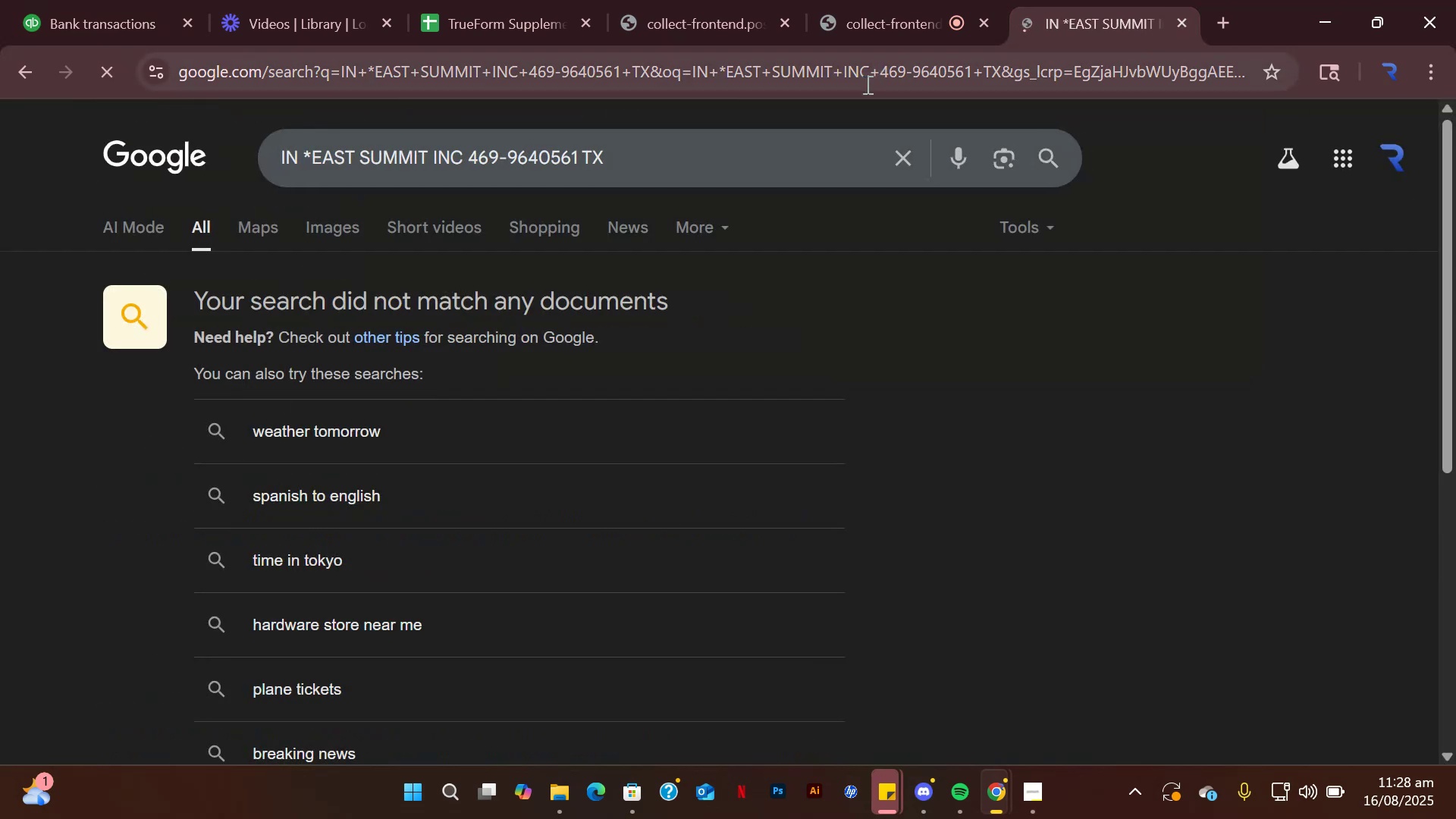 
key(Backspace)
 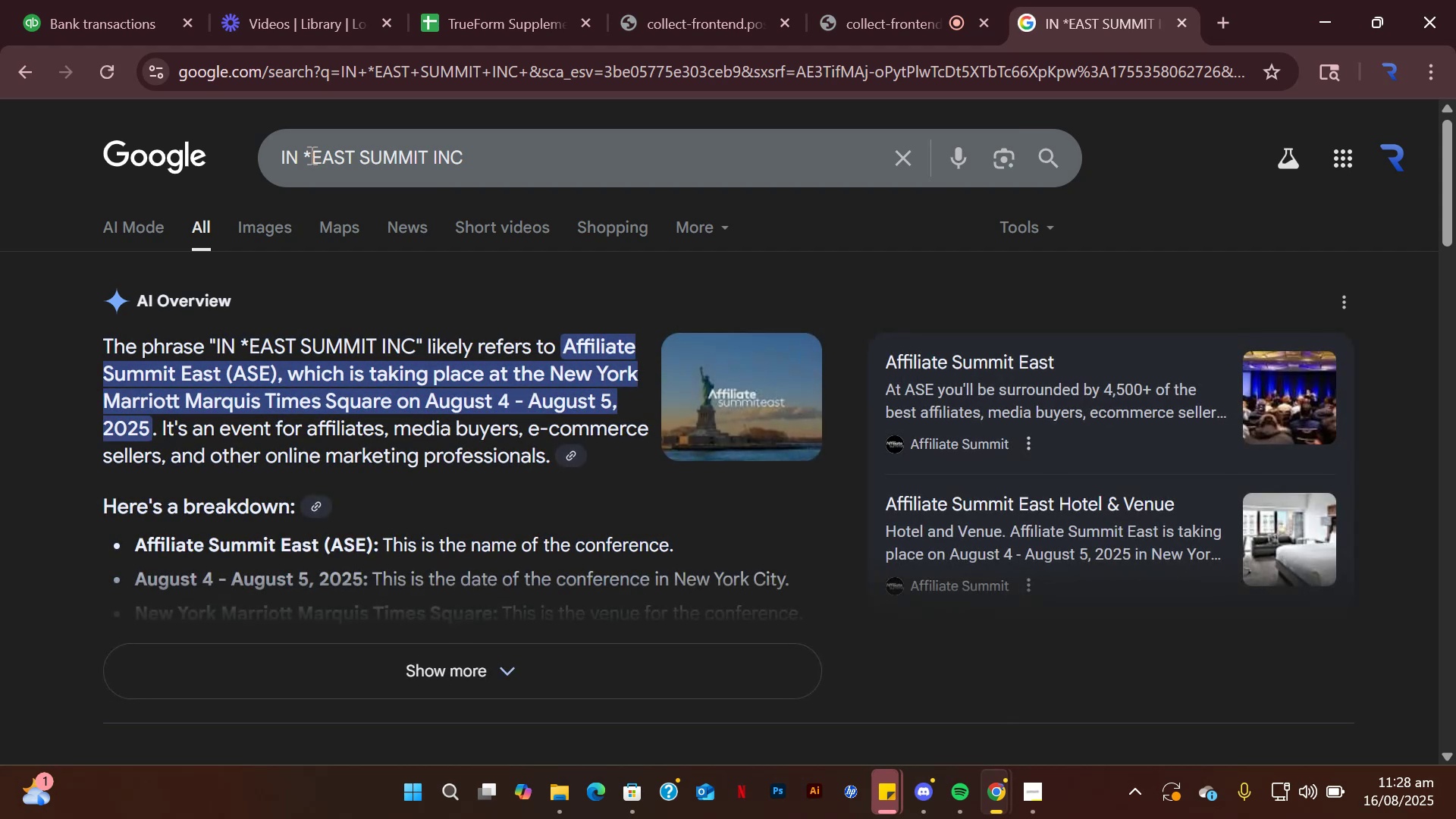 
wait(6.99)
 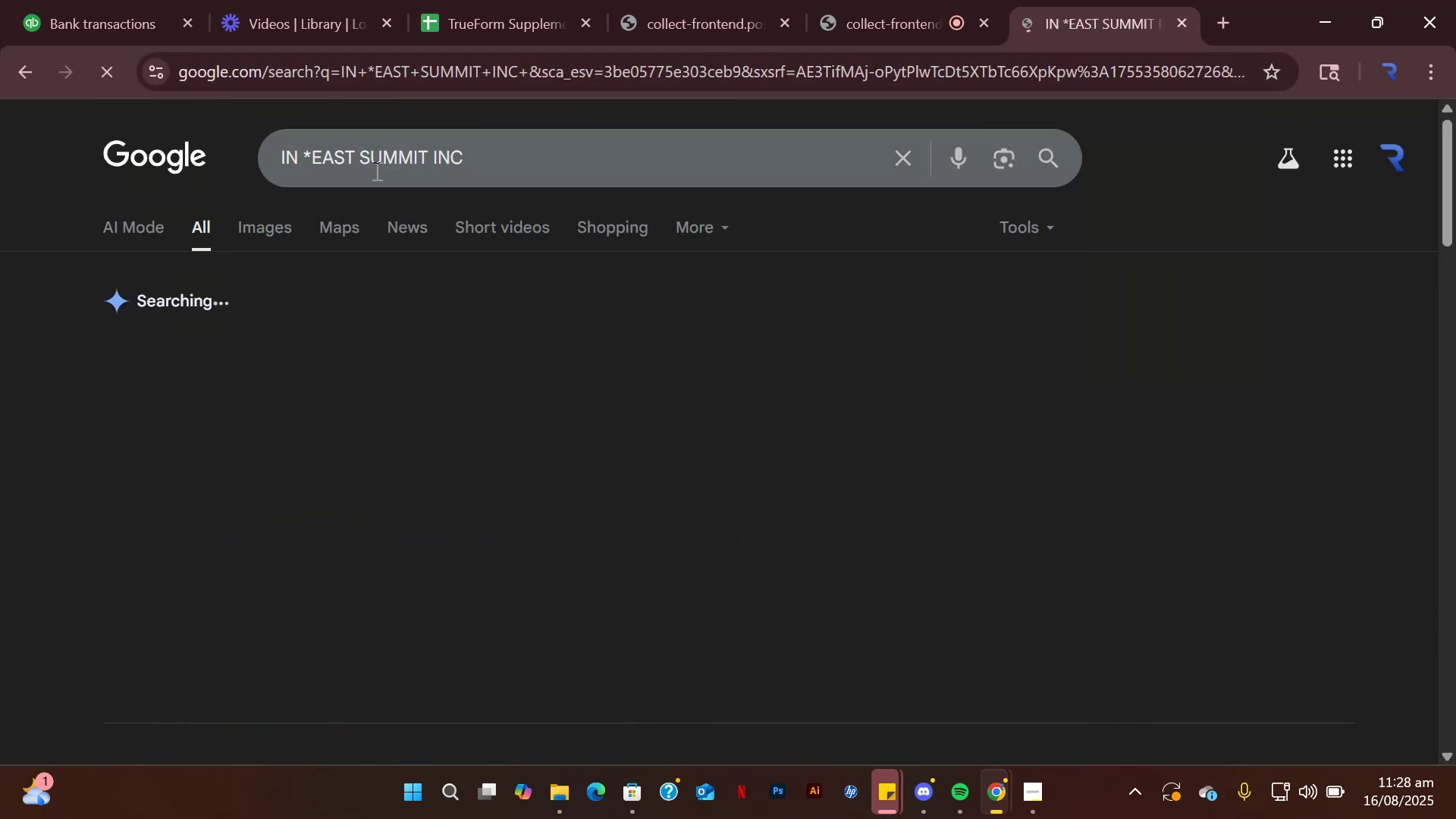 
scroll: coordinate [382, 359], scroll_direction: down, amount: 5.0
 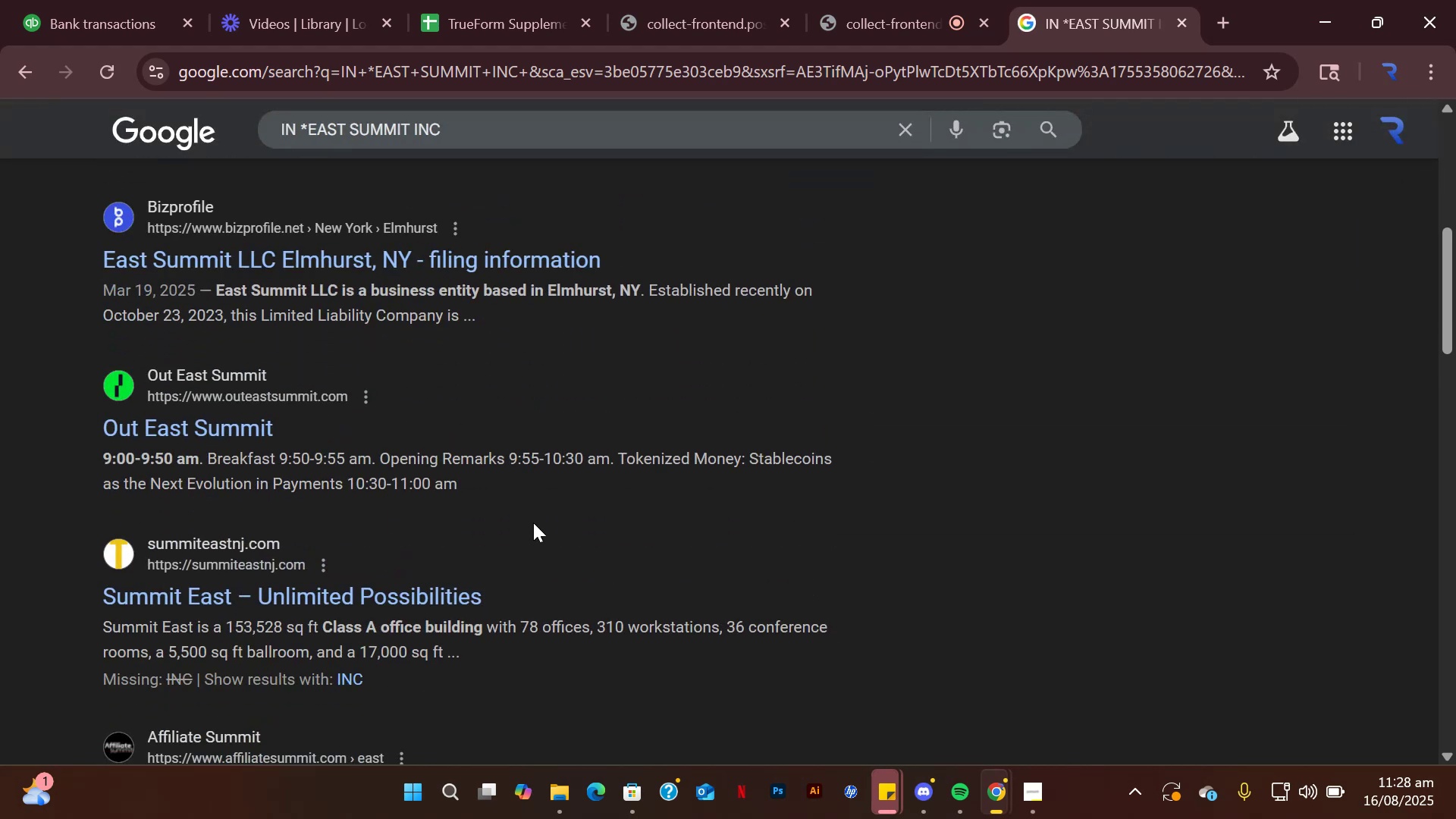 
wait(9.07)
 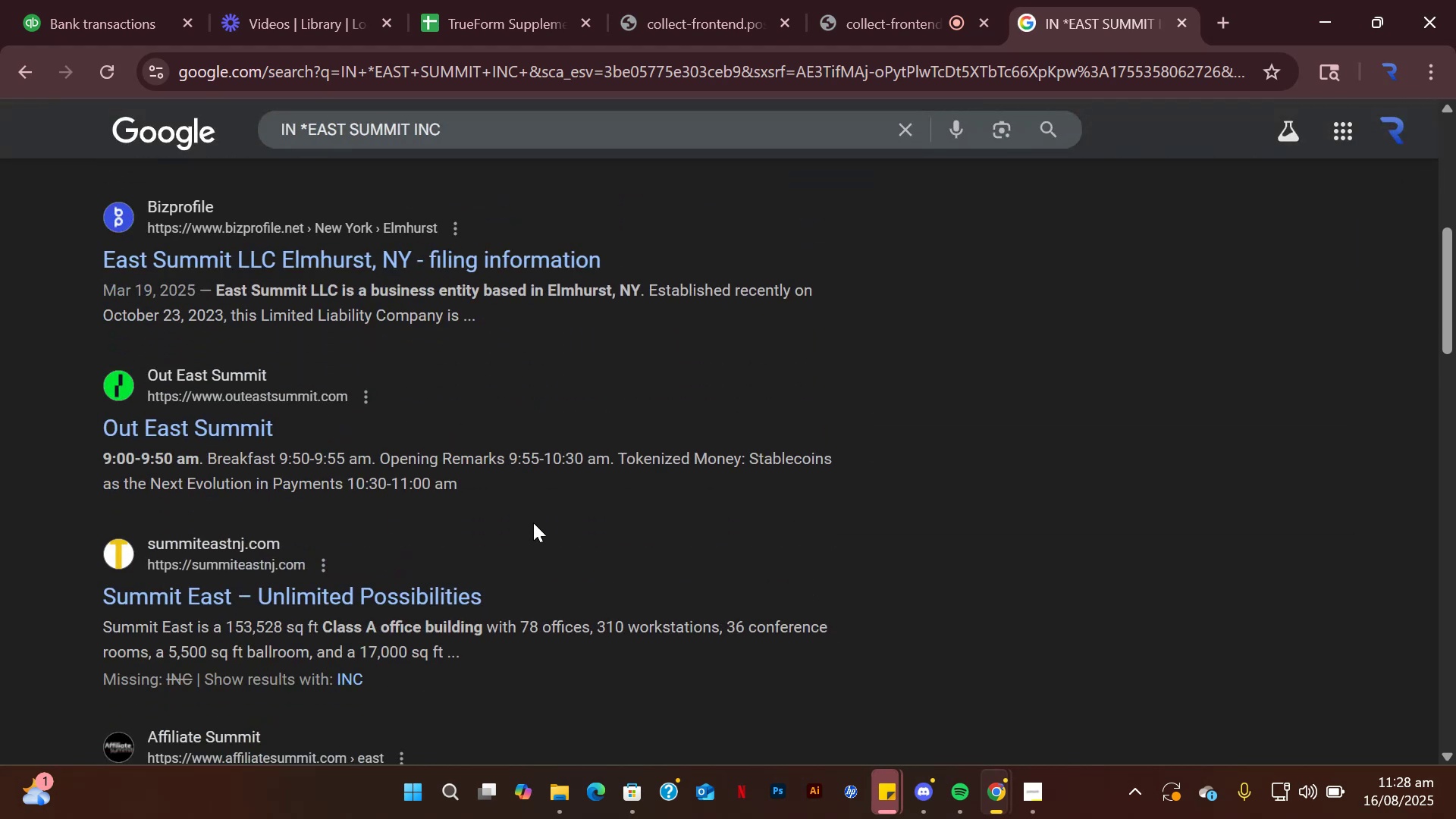 
scroll: coordinate [541, 517], scroll_direction: down, amount: 3.0
 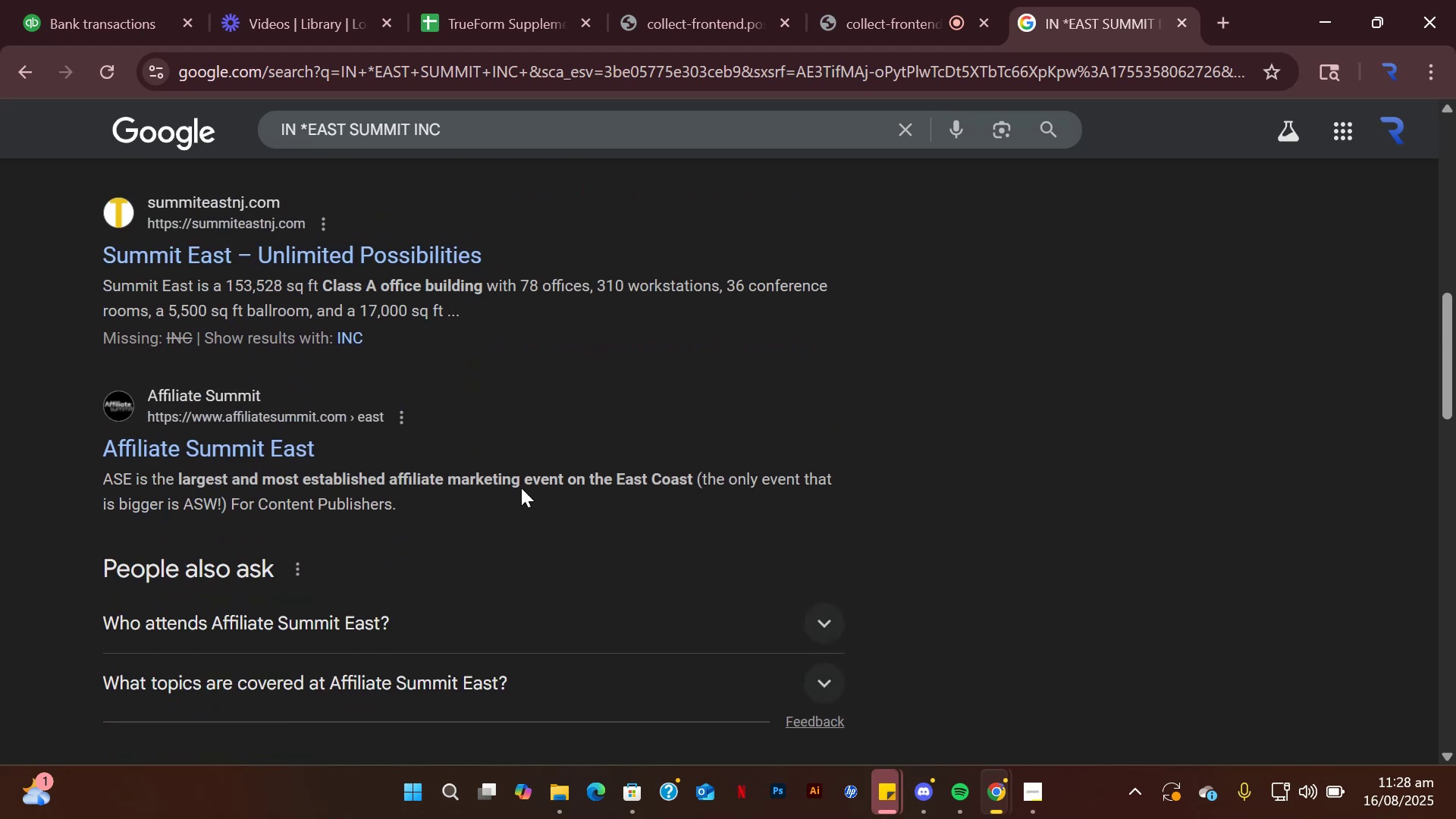 
scroll: coordinate [504, 481], scroll_direction: up, amount: 10.0
 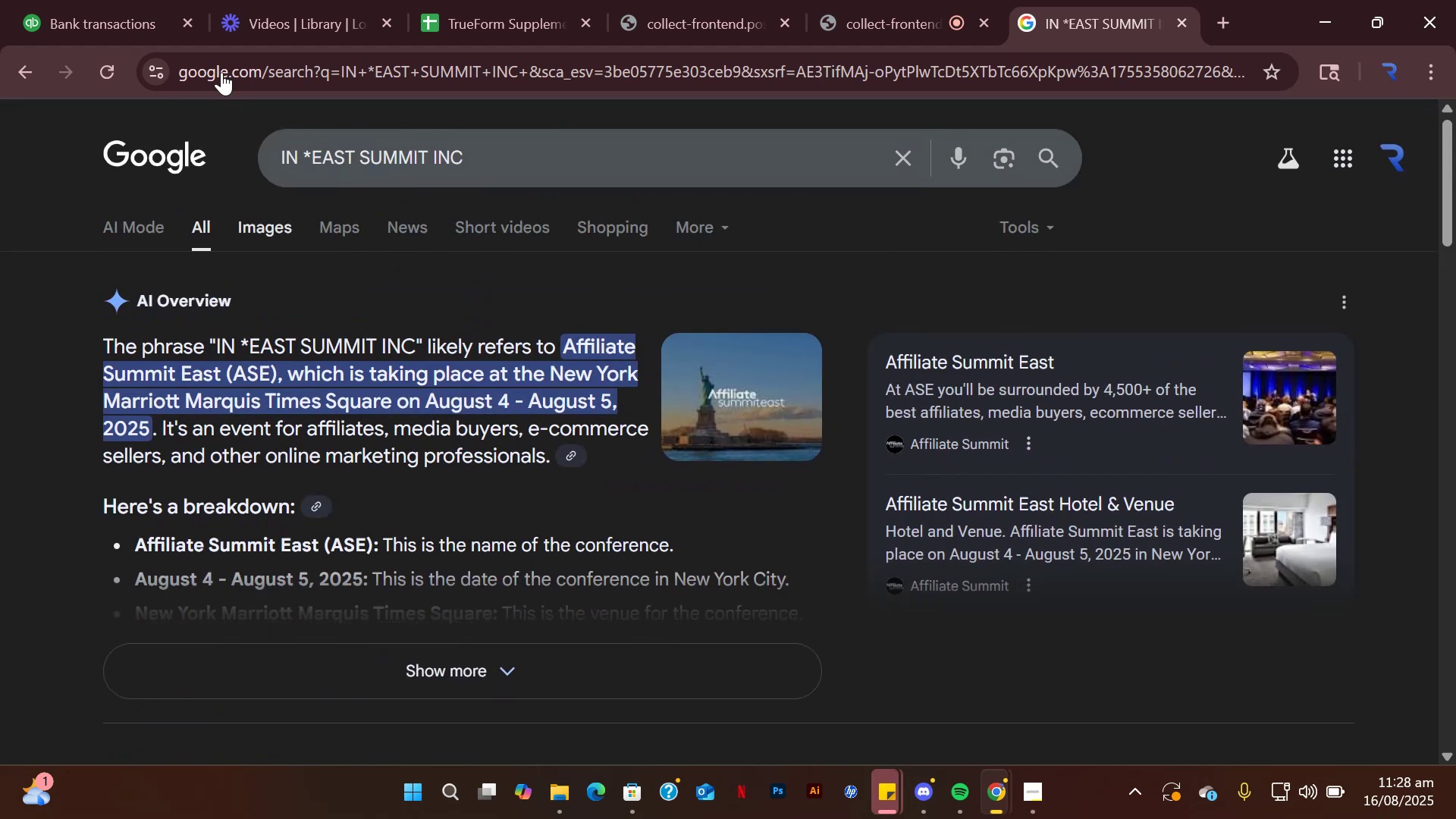 
left_click([69, 0])
 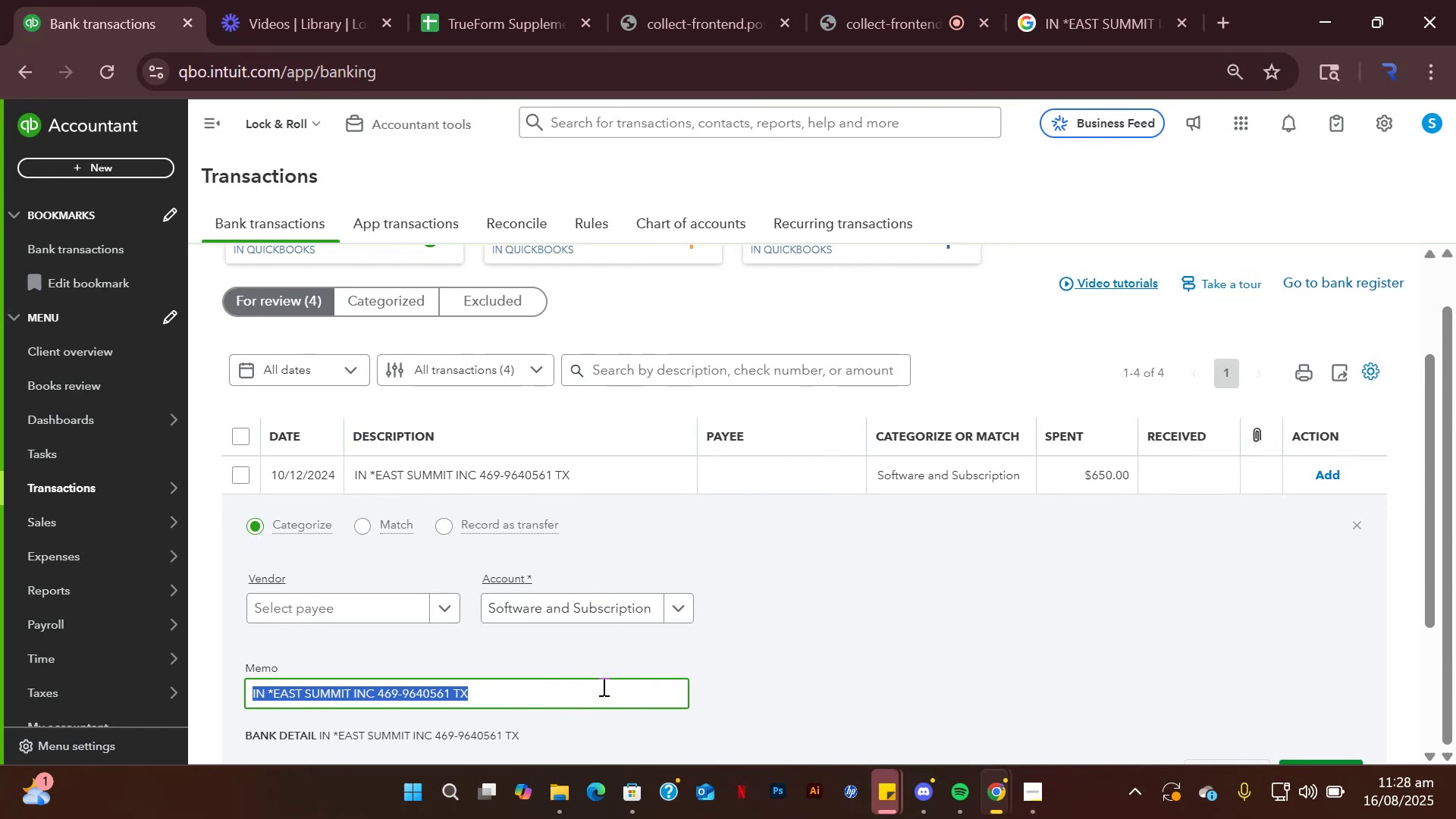 
wait(6.41)
 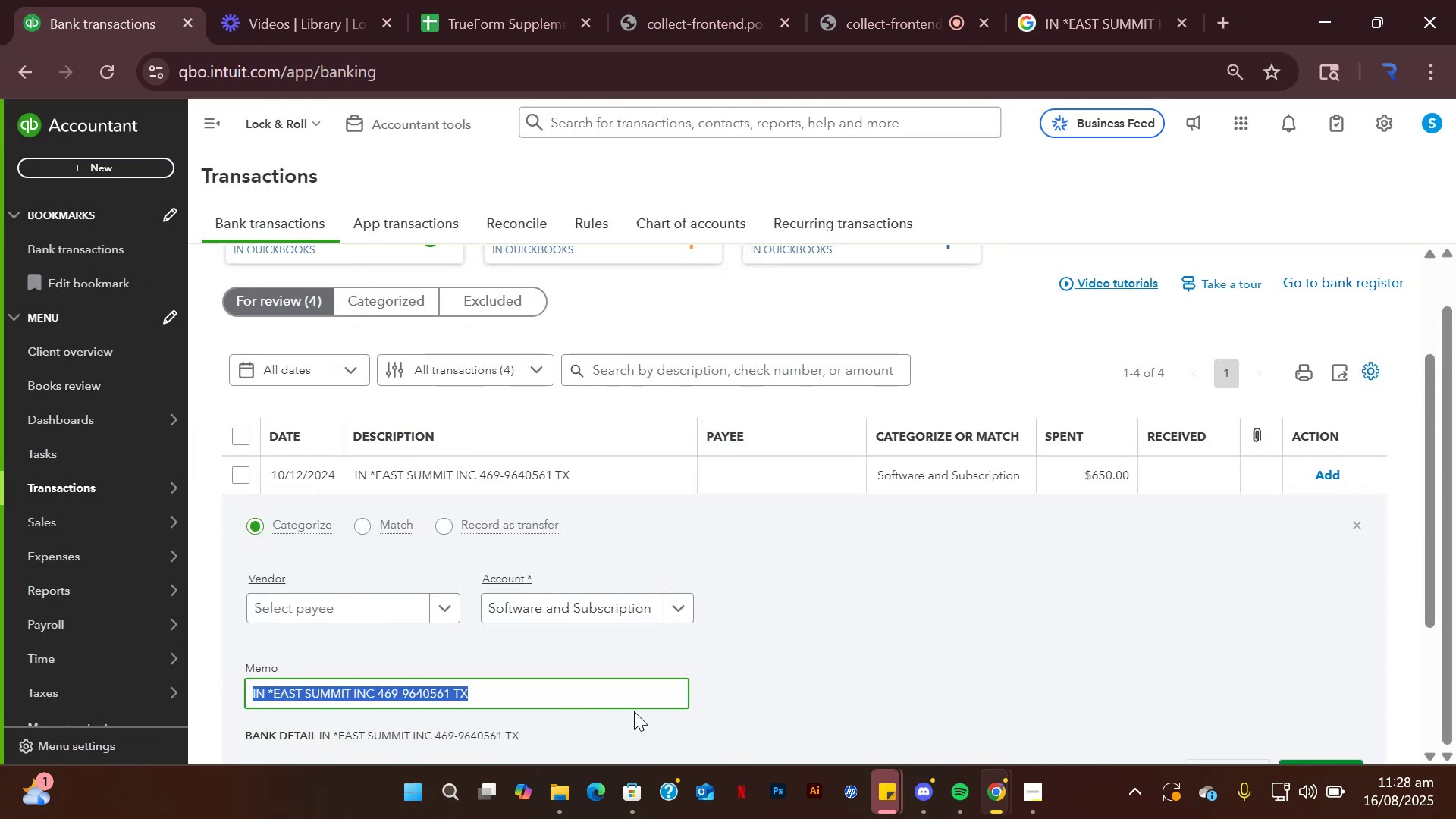 
key(Control+C)
 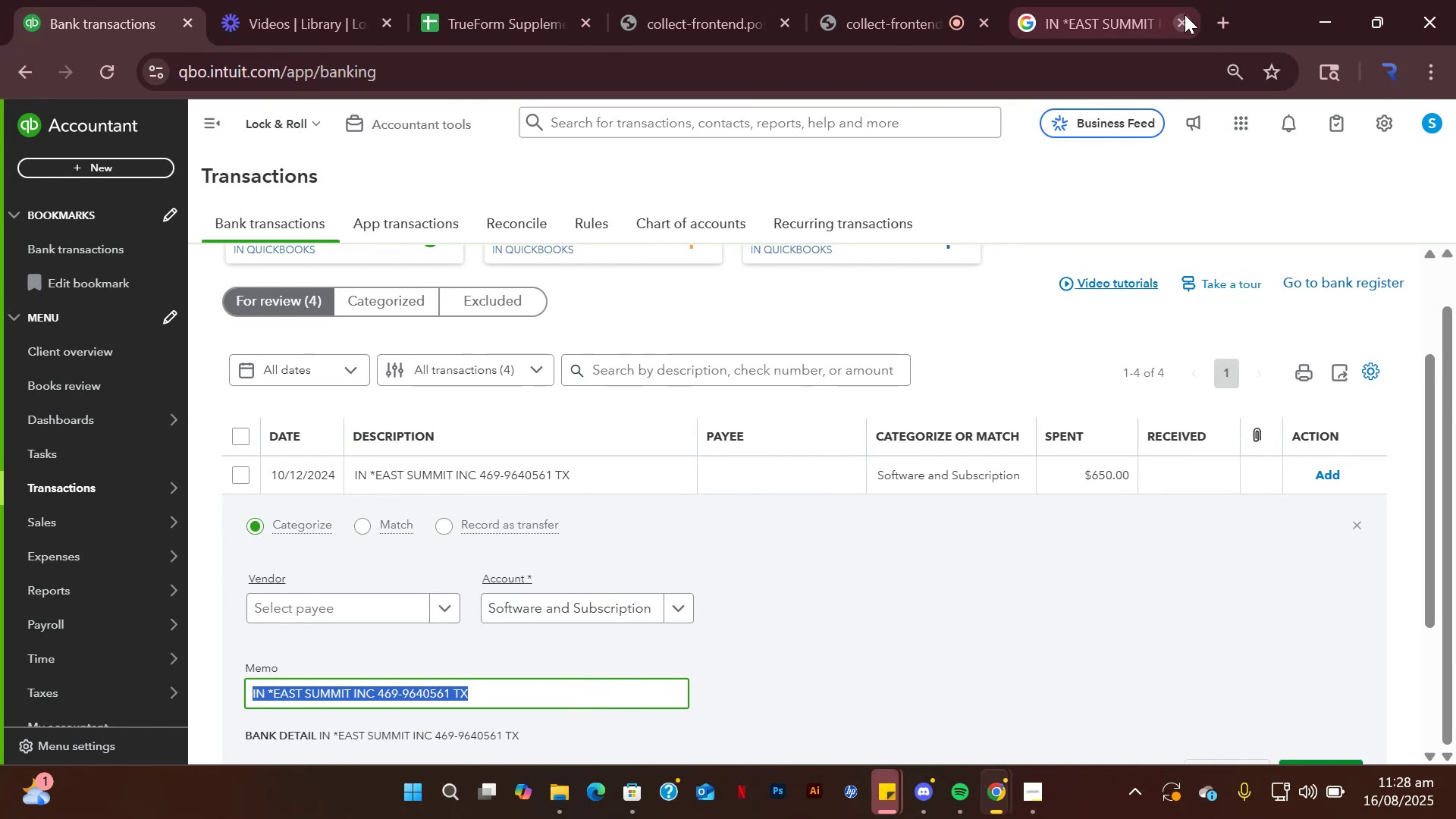 
left_click([1184, 15])
 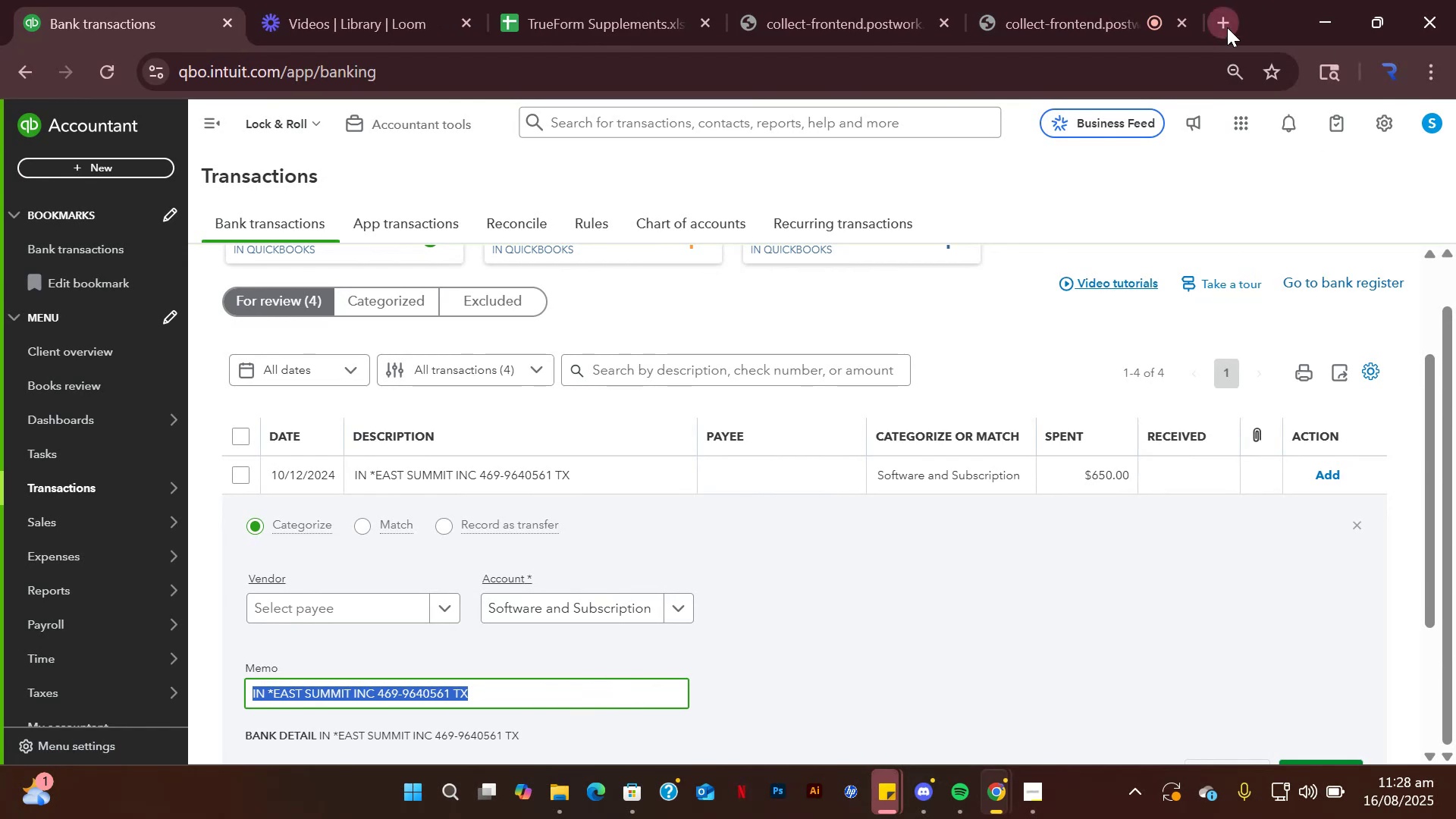 
left_click([1230, 27])
 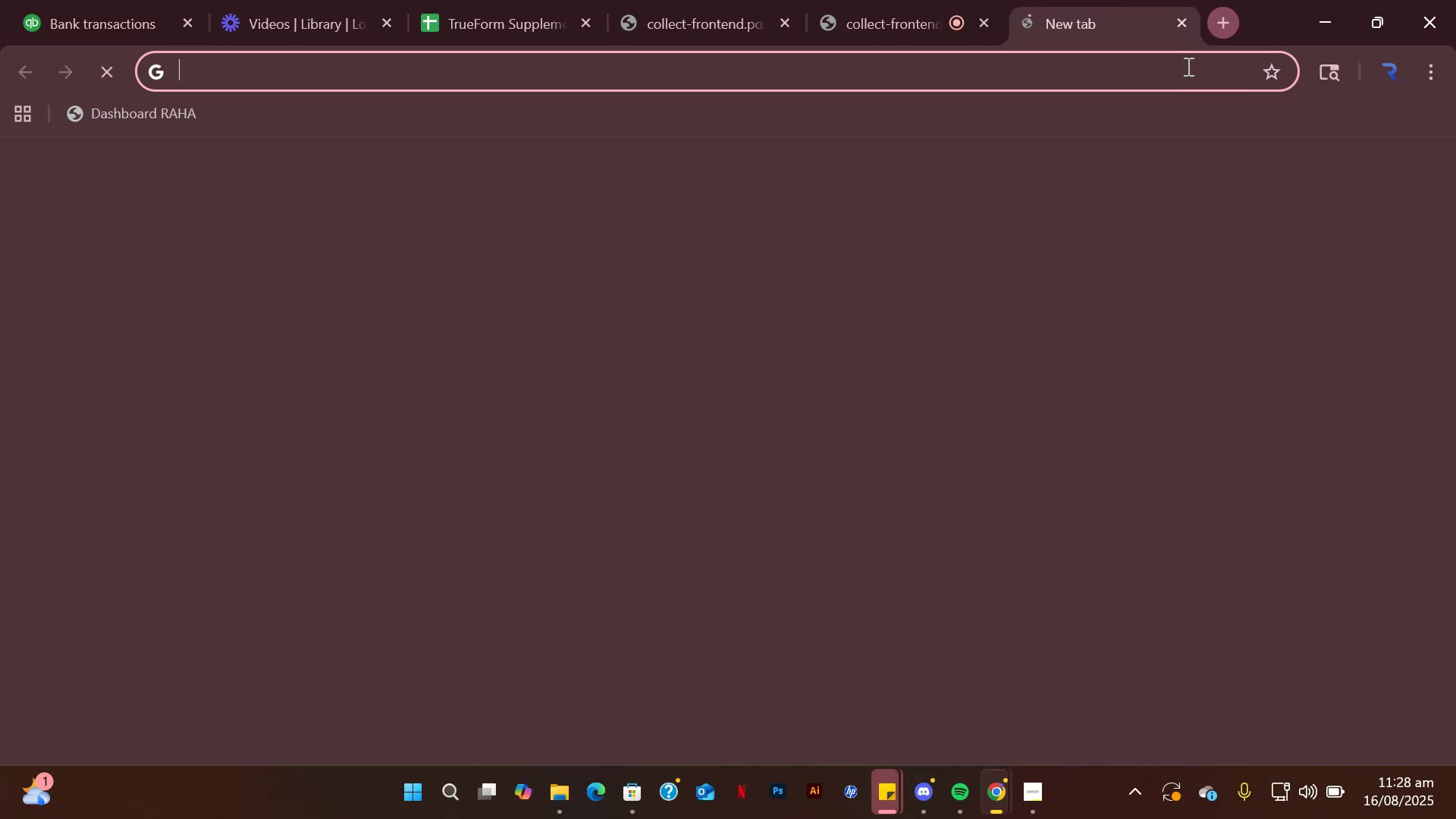 
left_click([1187, 66])
 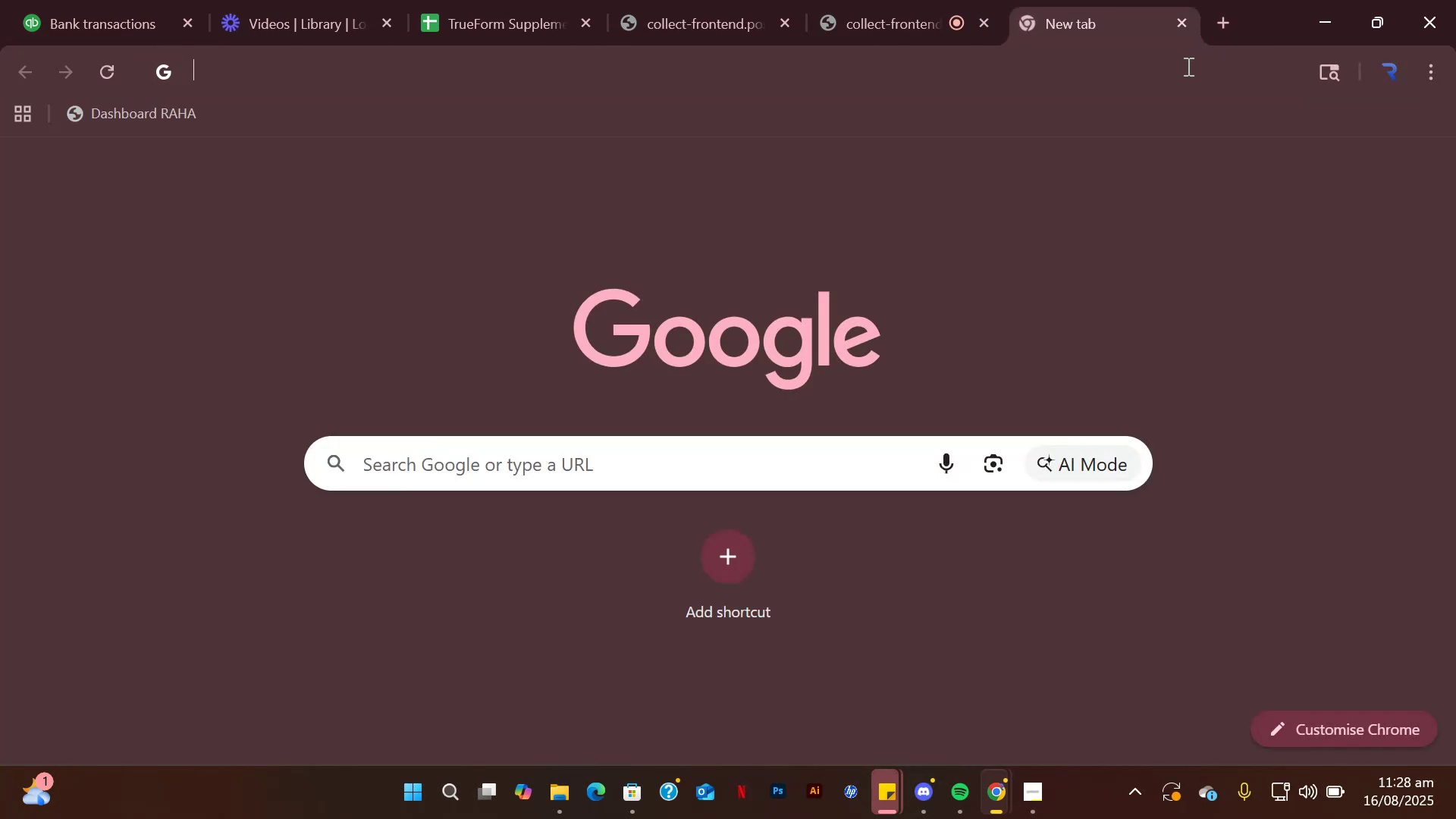 
key(Control+ControlLeft)
 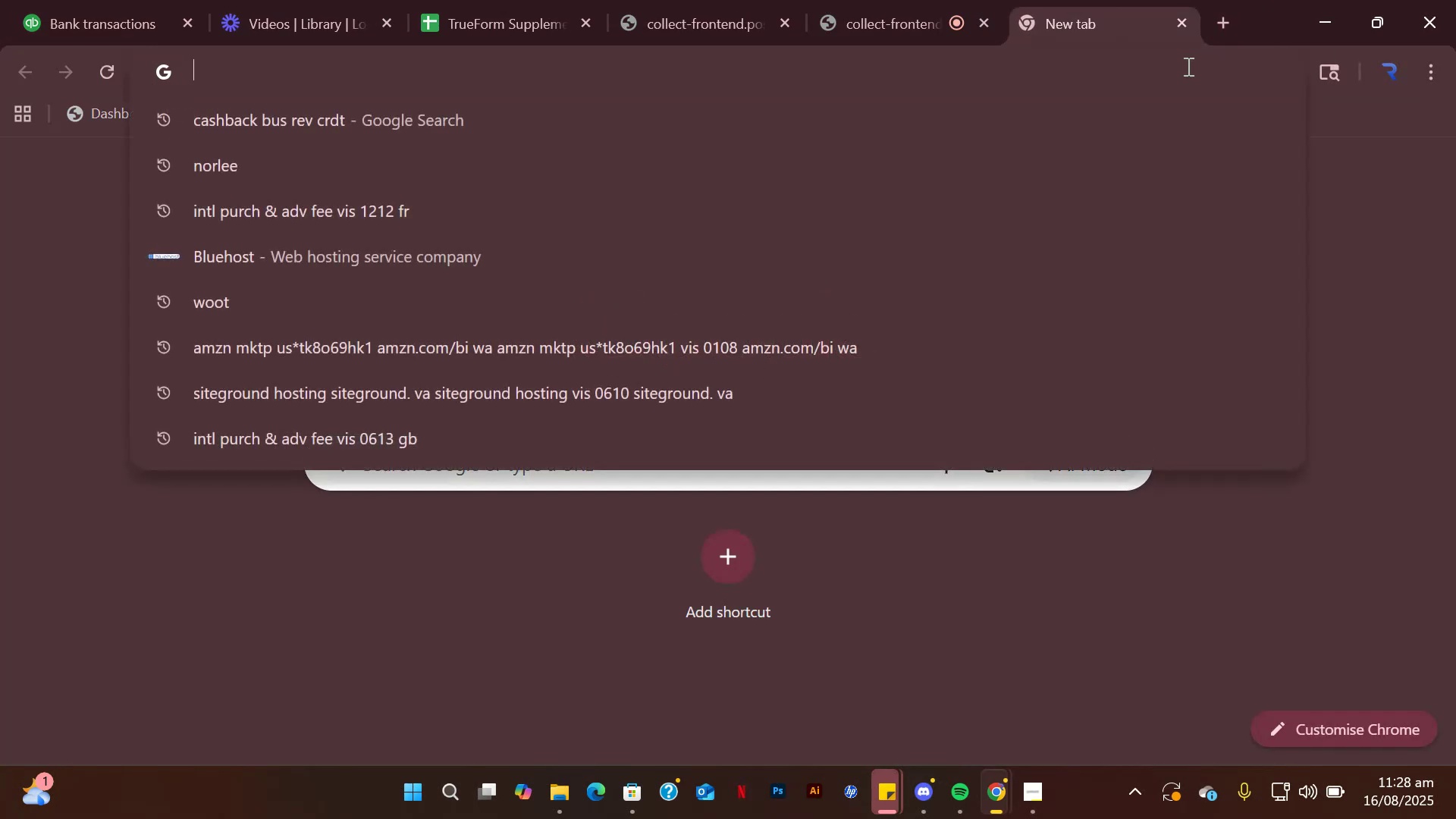 
key(Control+V)
 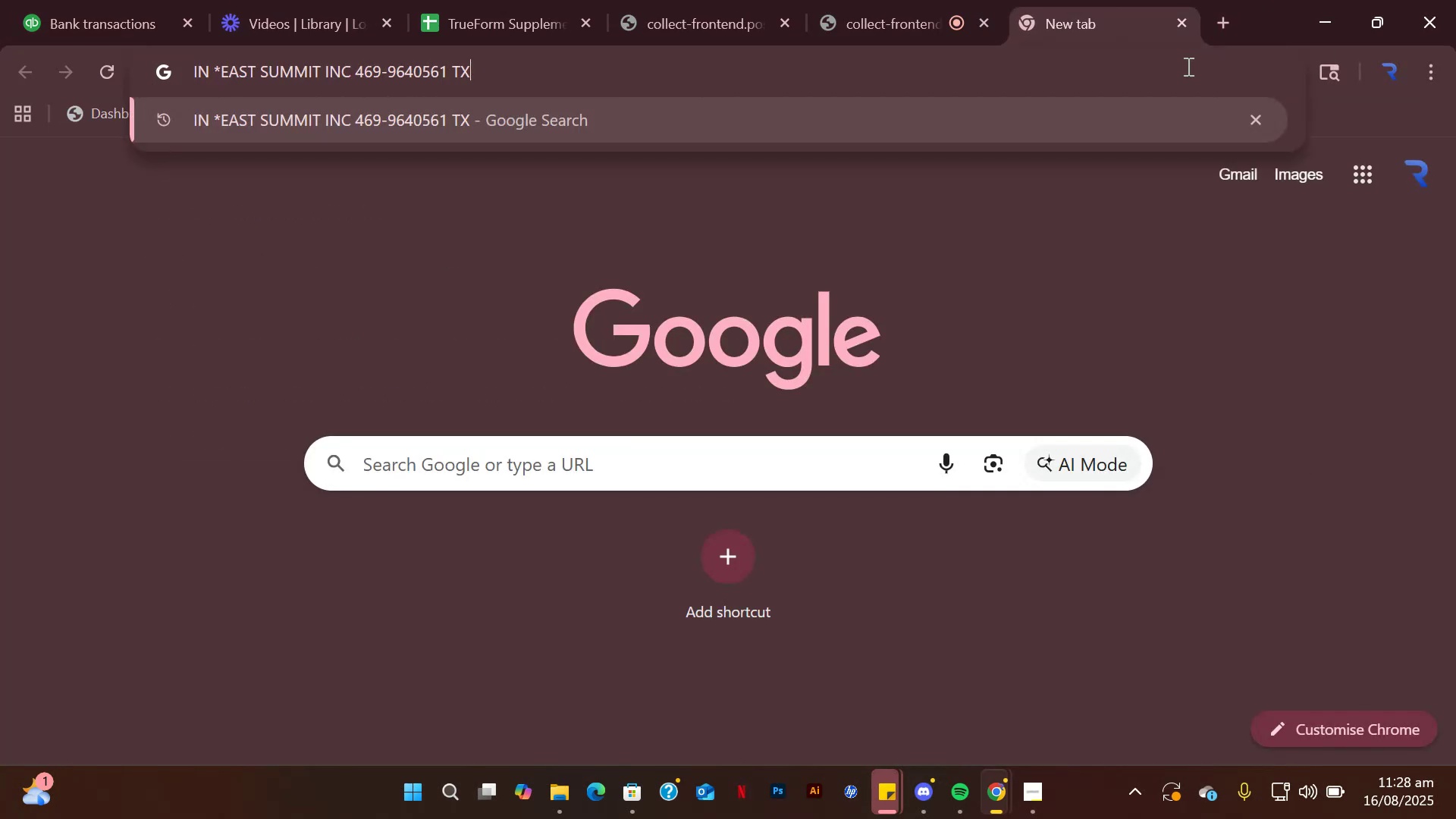 
hold_key(key=Enter, duration=7.87)
 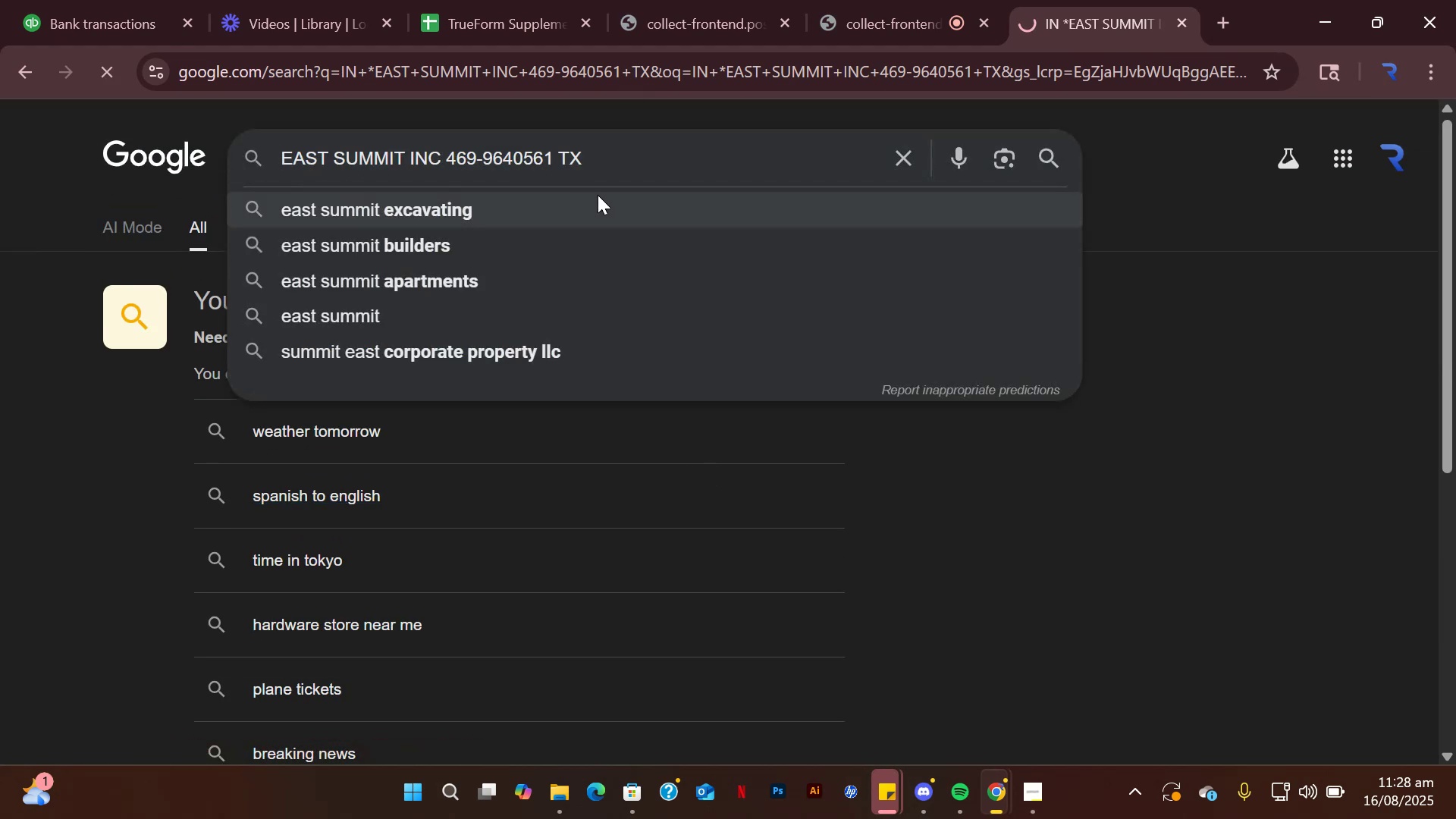 
scroll: coordinate [717, 474], scroll_direction: down, amount: 5.0
 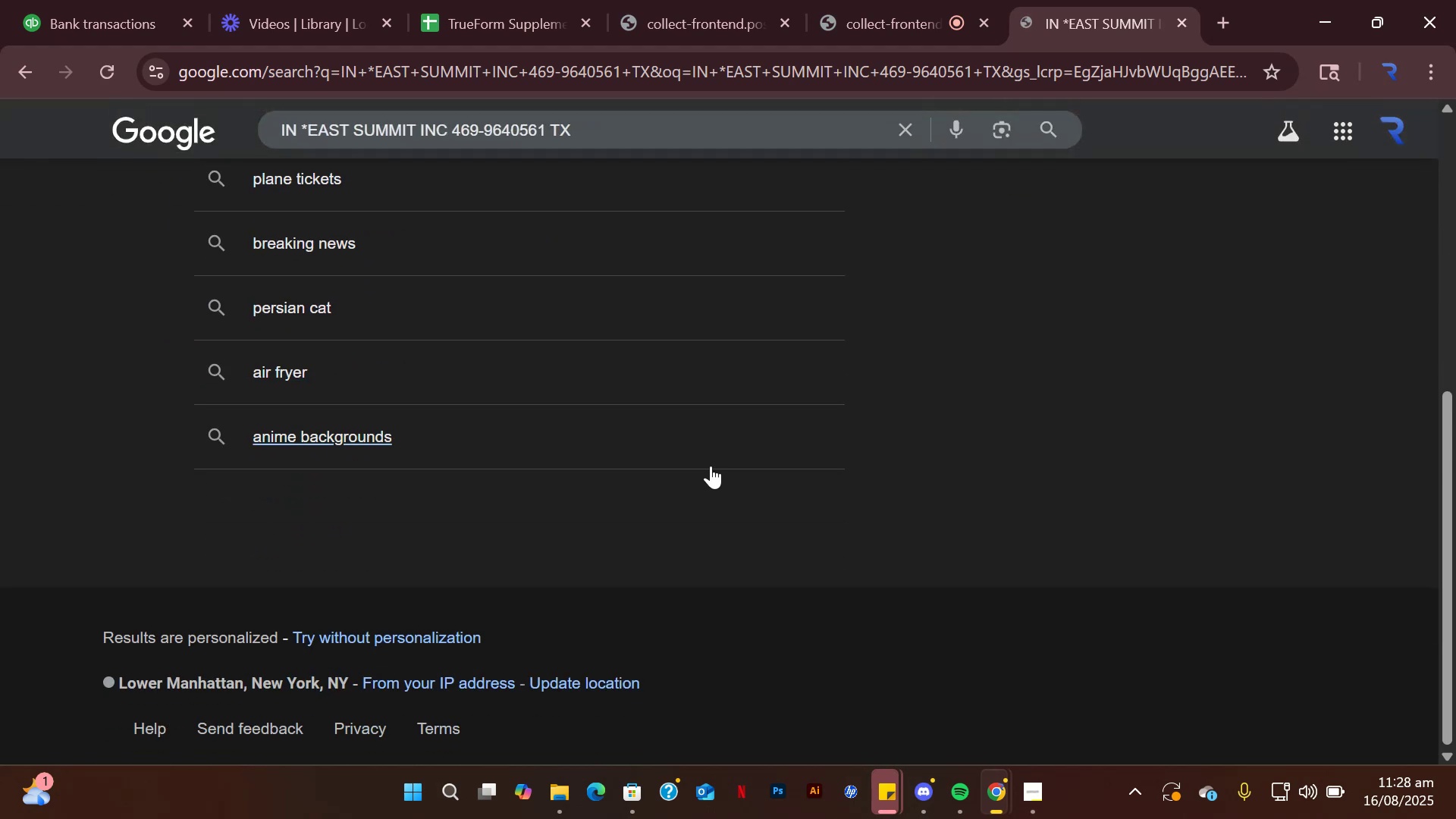 
scroll: coordinate [711, 466], scroll_direction: up, amount: 6.0
 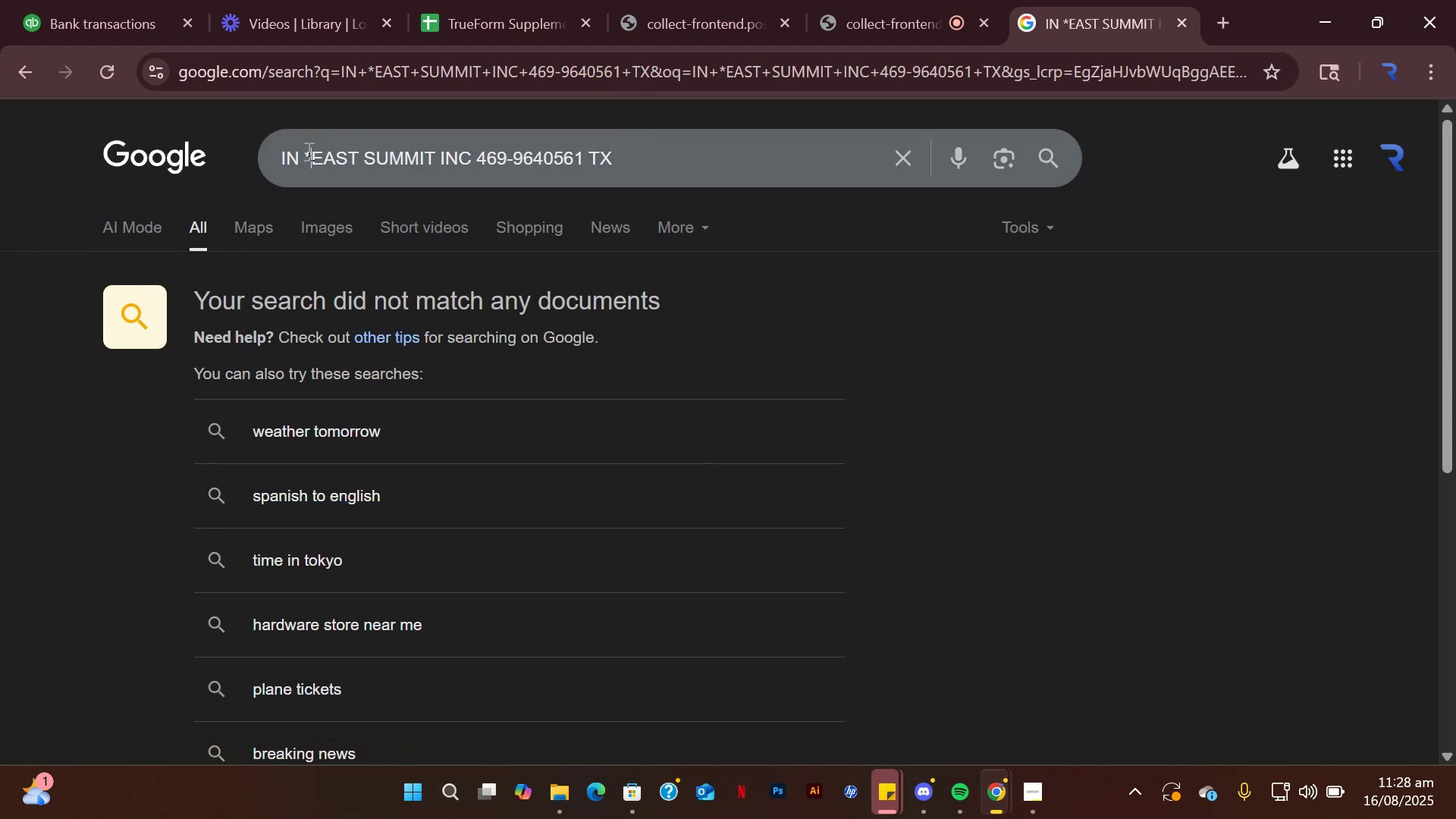 
key(Backspace)
 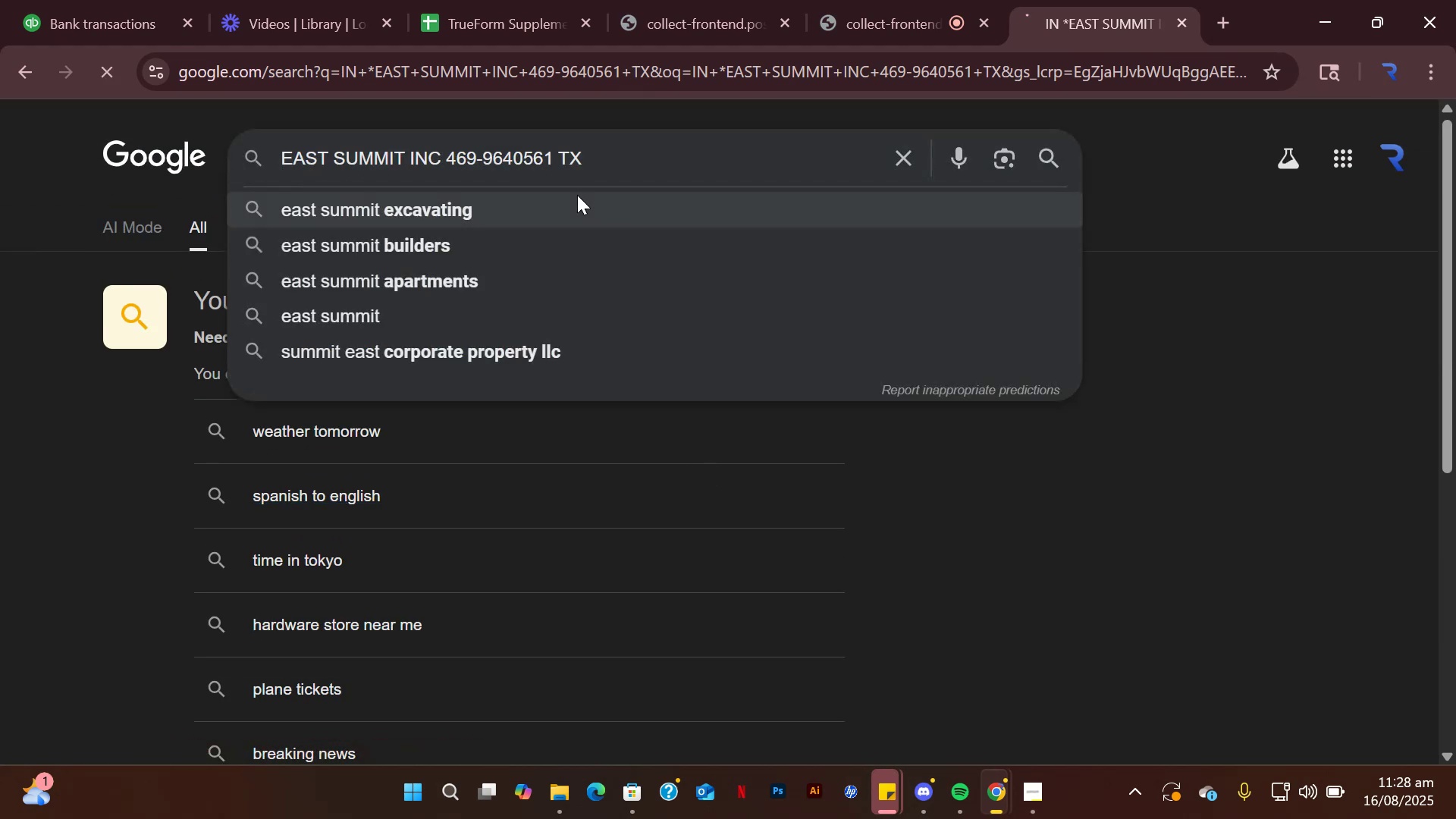 
mouse_move([677, 187])
 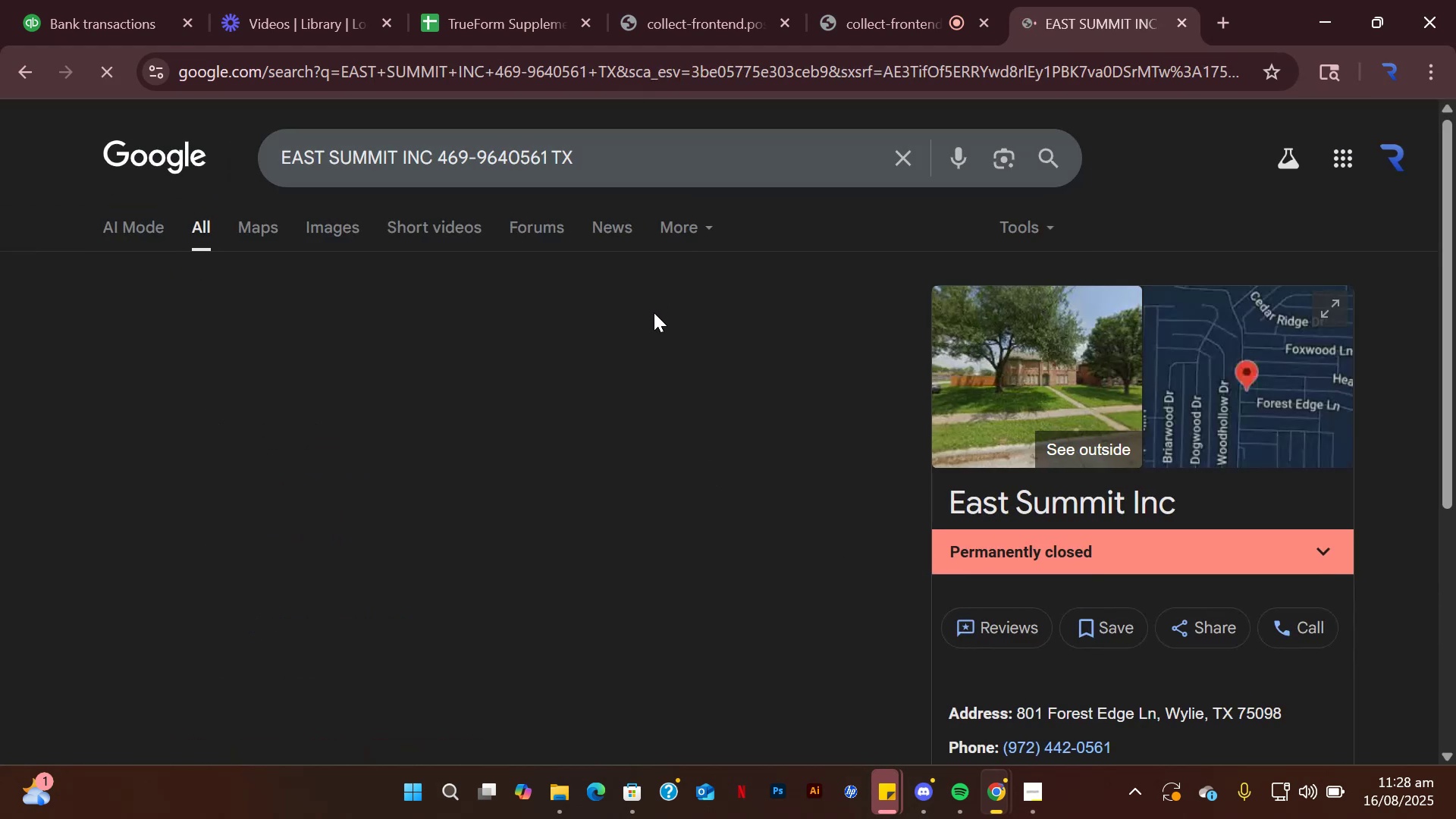 
scroll: coordinate [699, 388], scroll_direction: down, amount: 4.0
 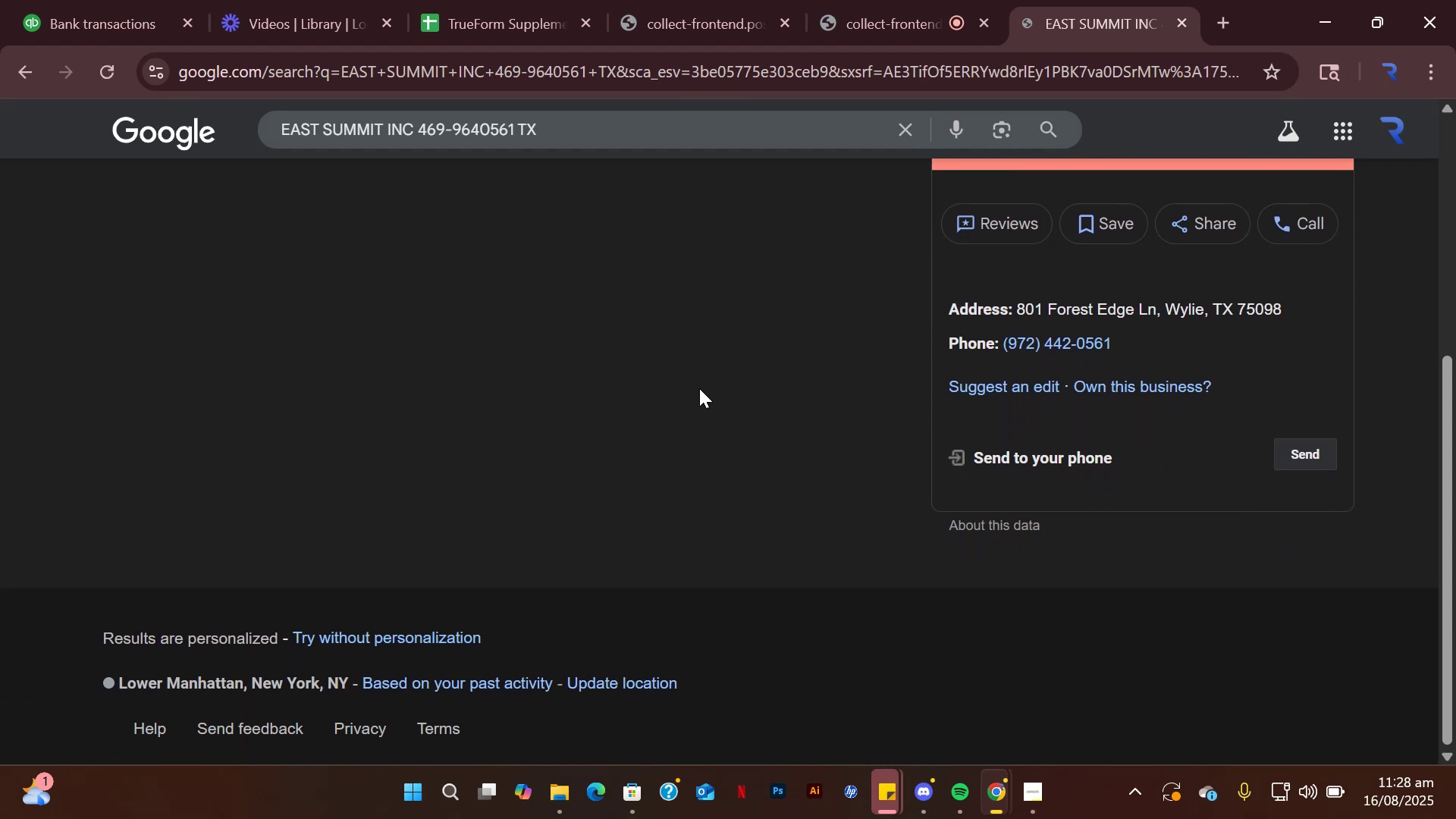 
scroll: coordinate [699, 388], scroll_direction: up, amount: 3.0
 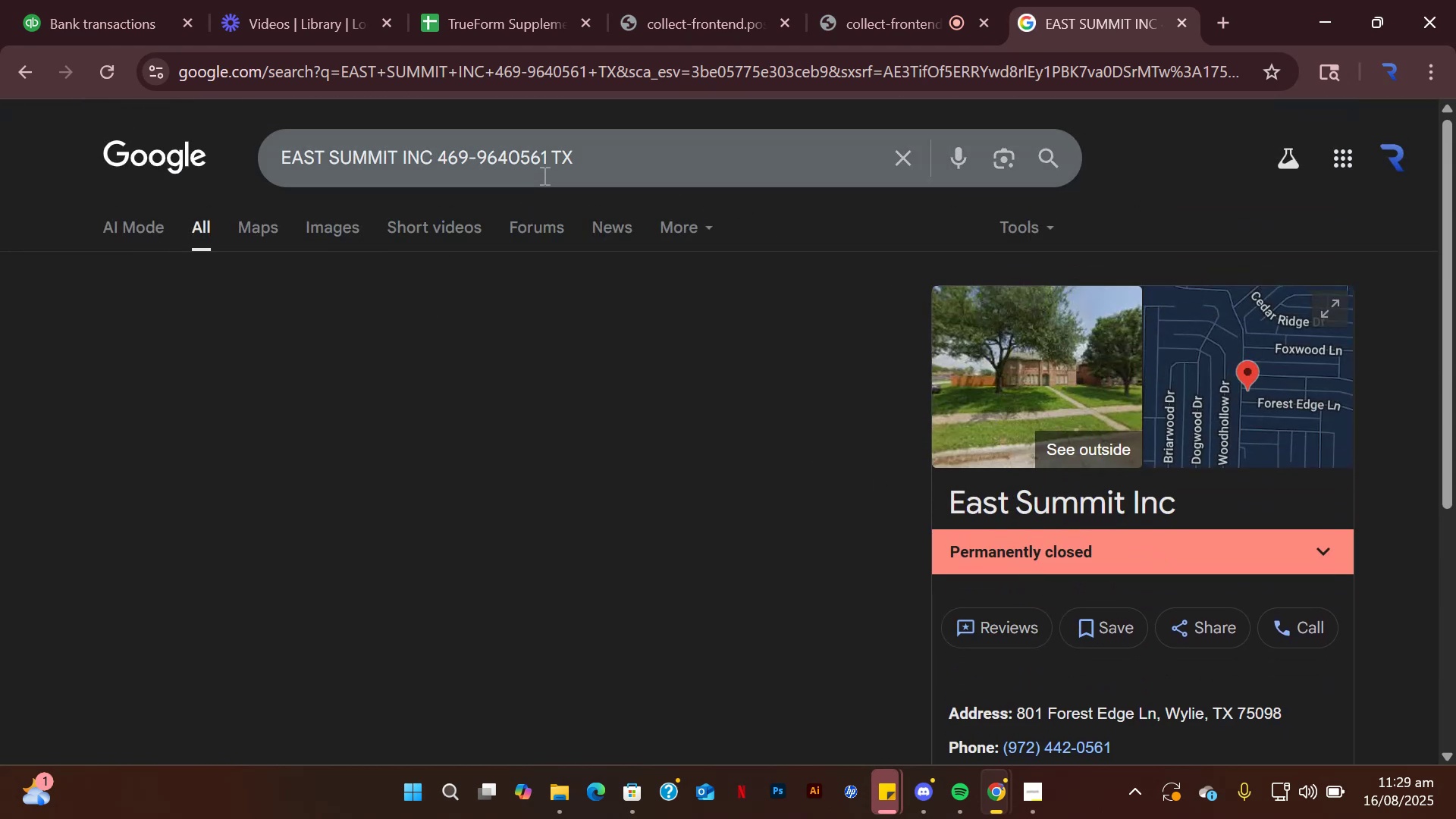 
wait(10.4)
 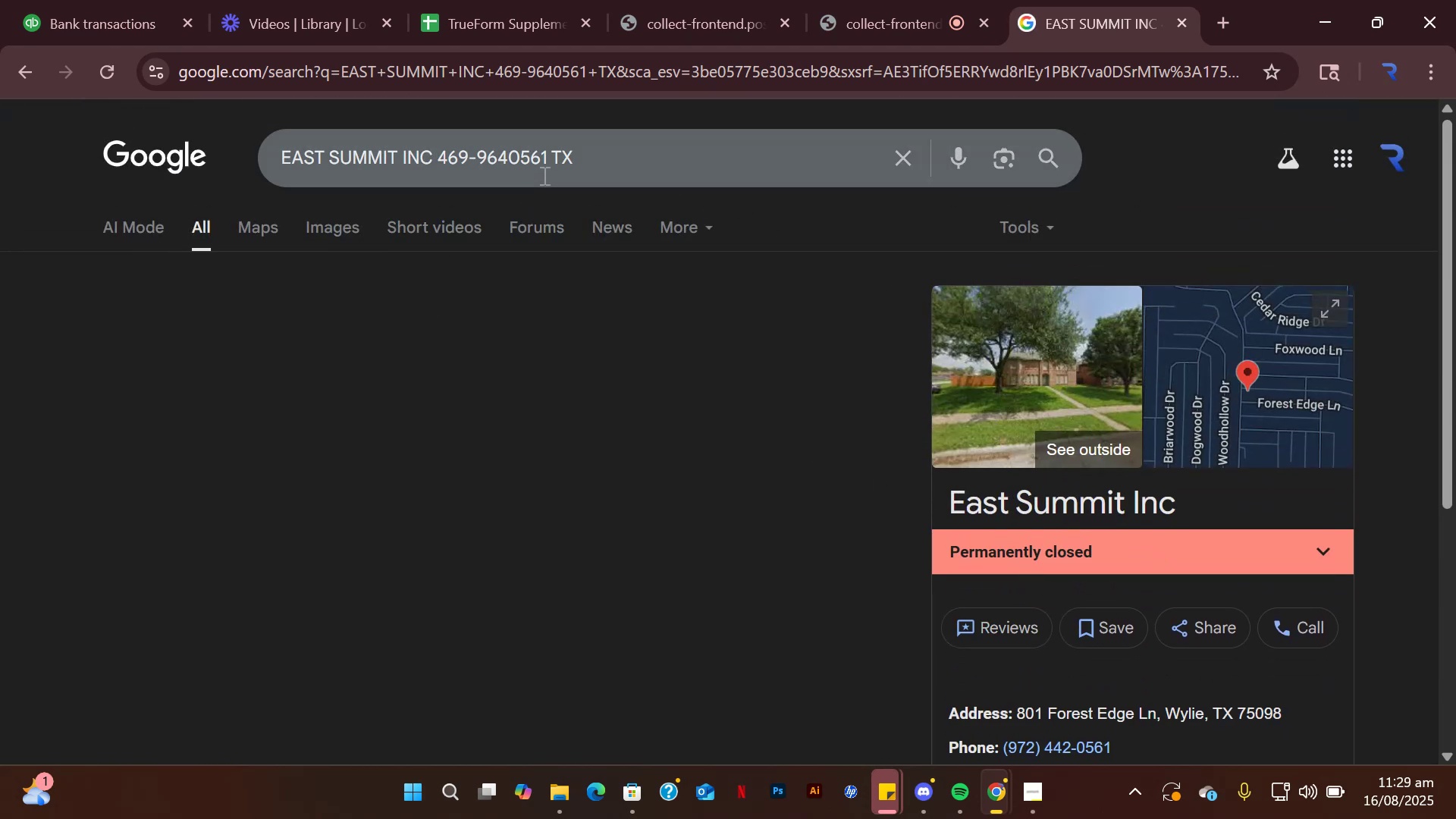 
key(Backspace)
 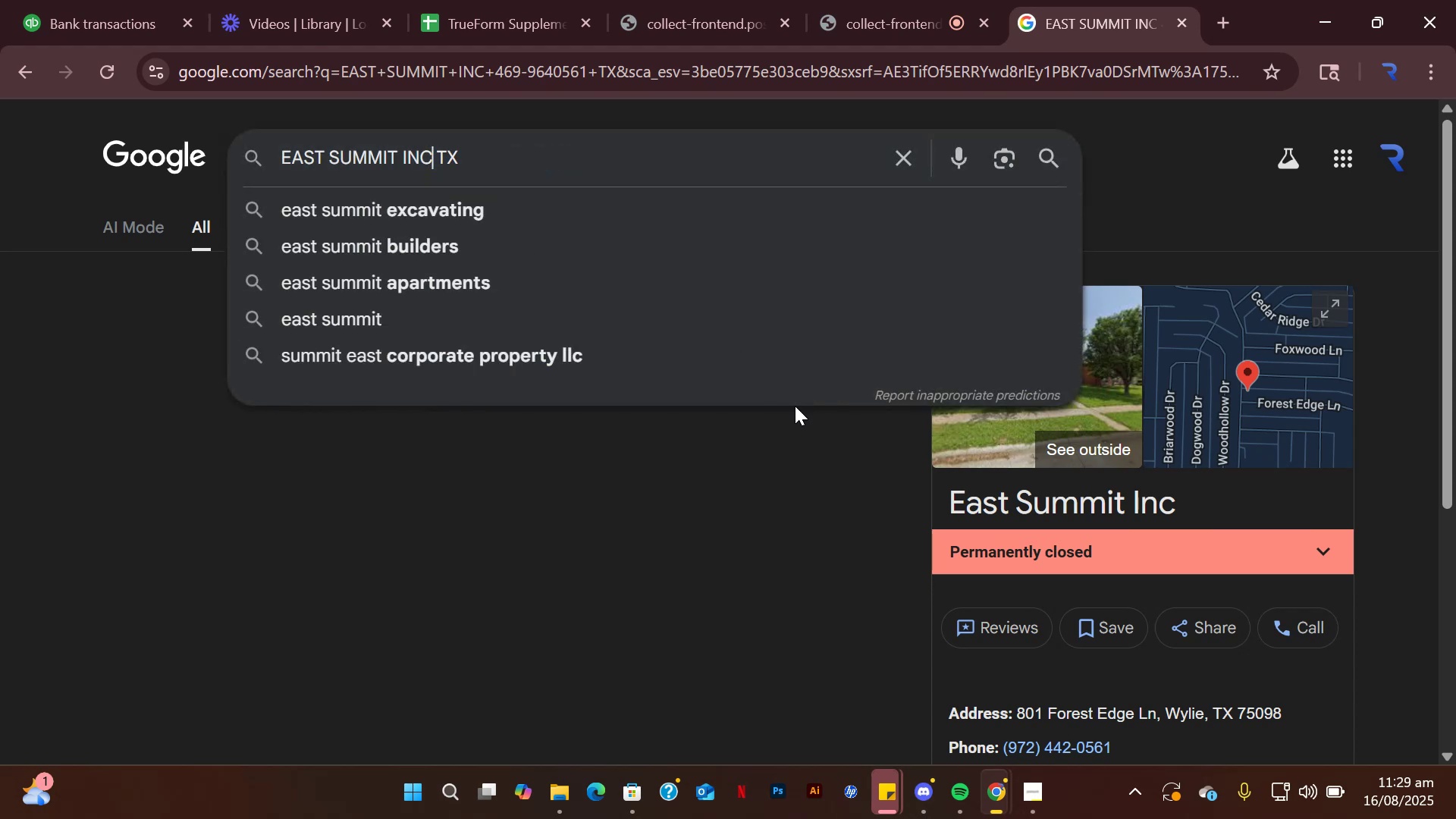 
key(Enter)
 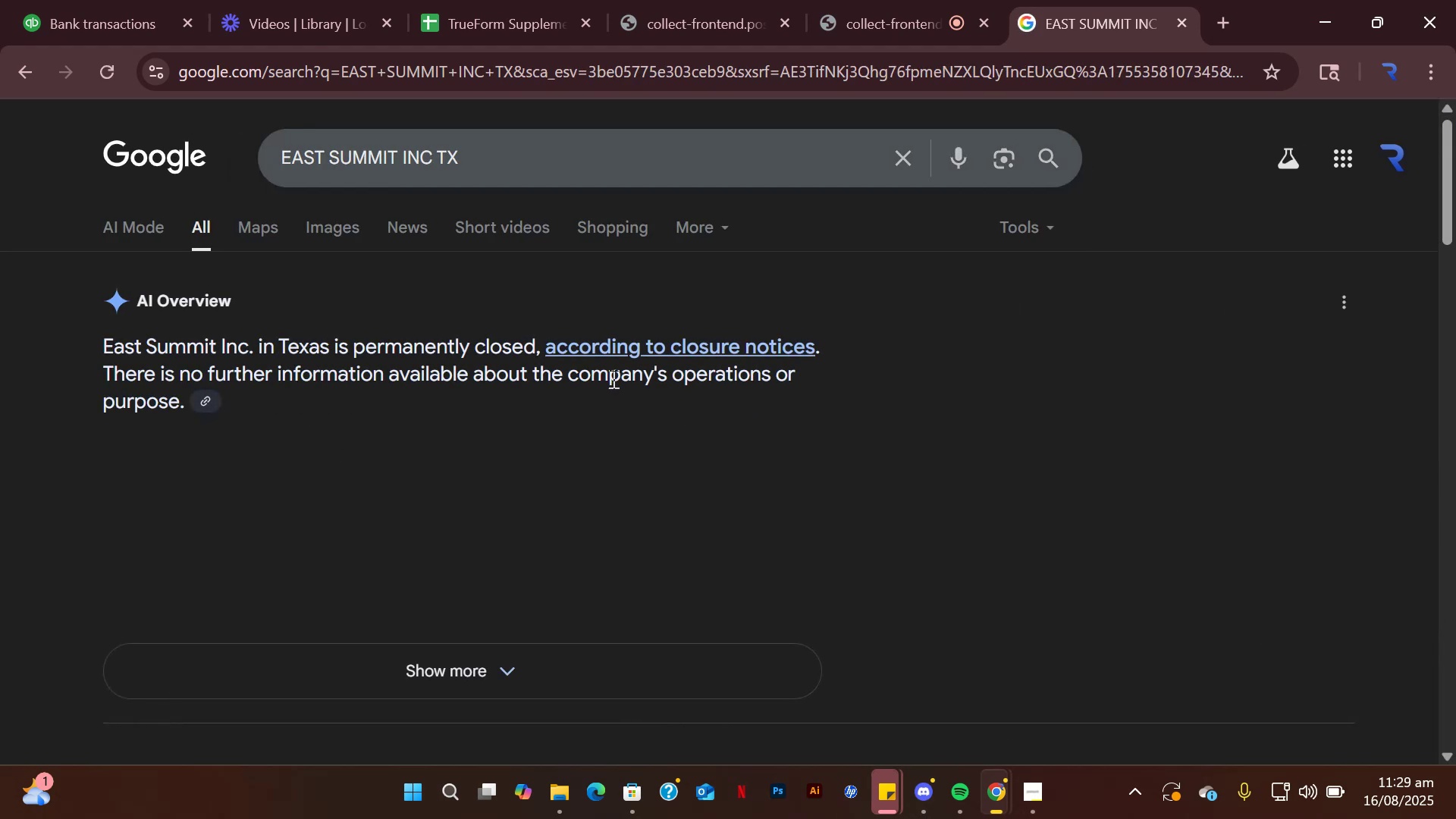 
scroll: coordinate [438, 433], scroll_direction: down, amount: 2.0
 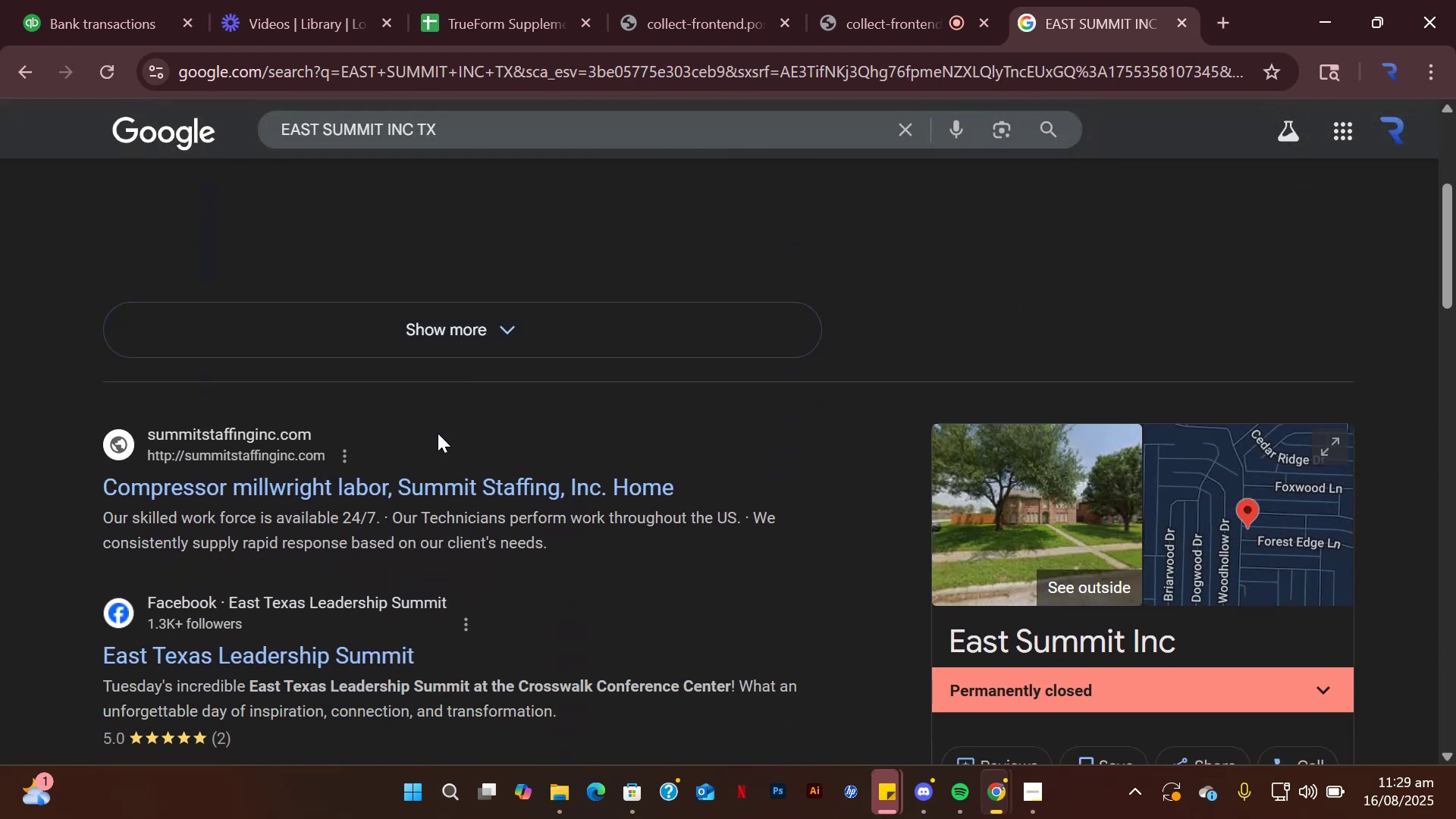 
scroll: coordinate [438, 433], scroll_direction: up, amount: 3.0
 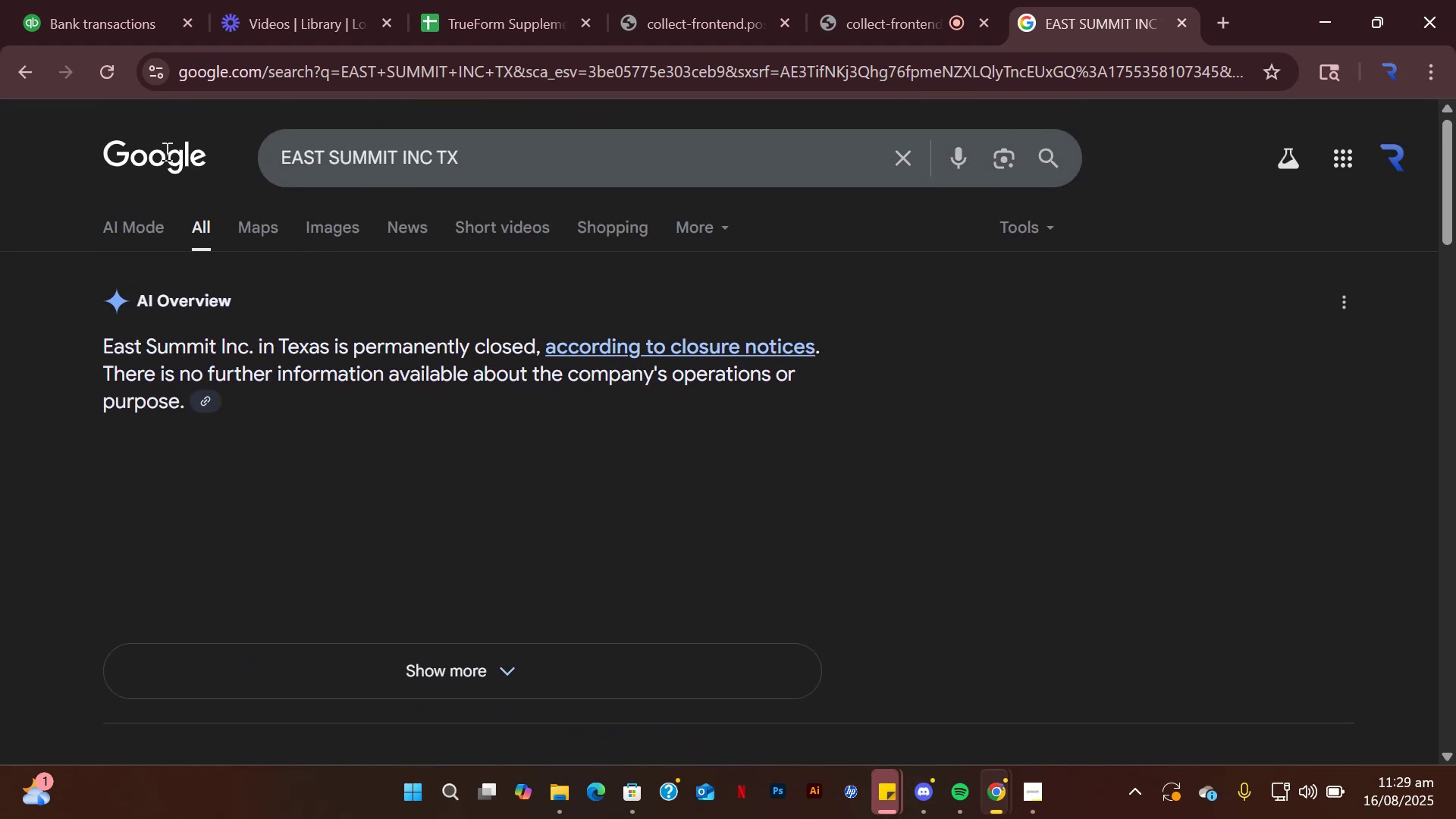 
left_click([130, 28])
 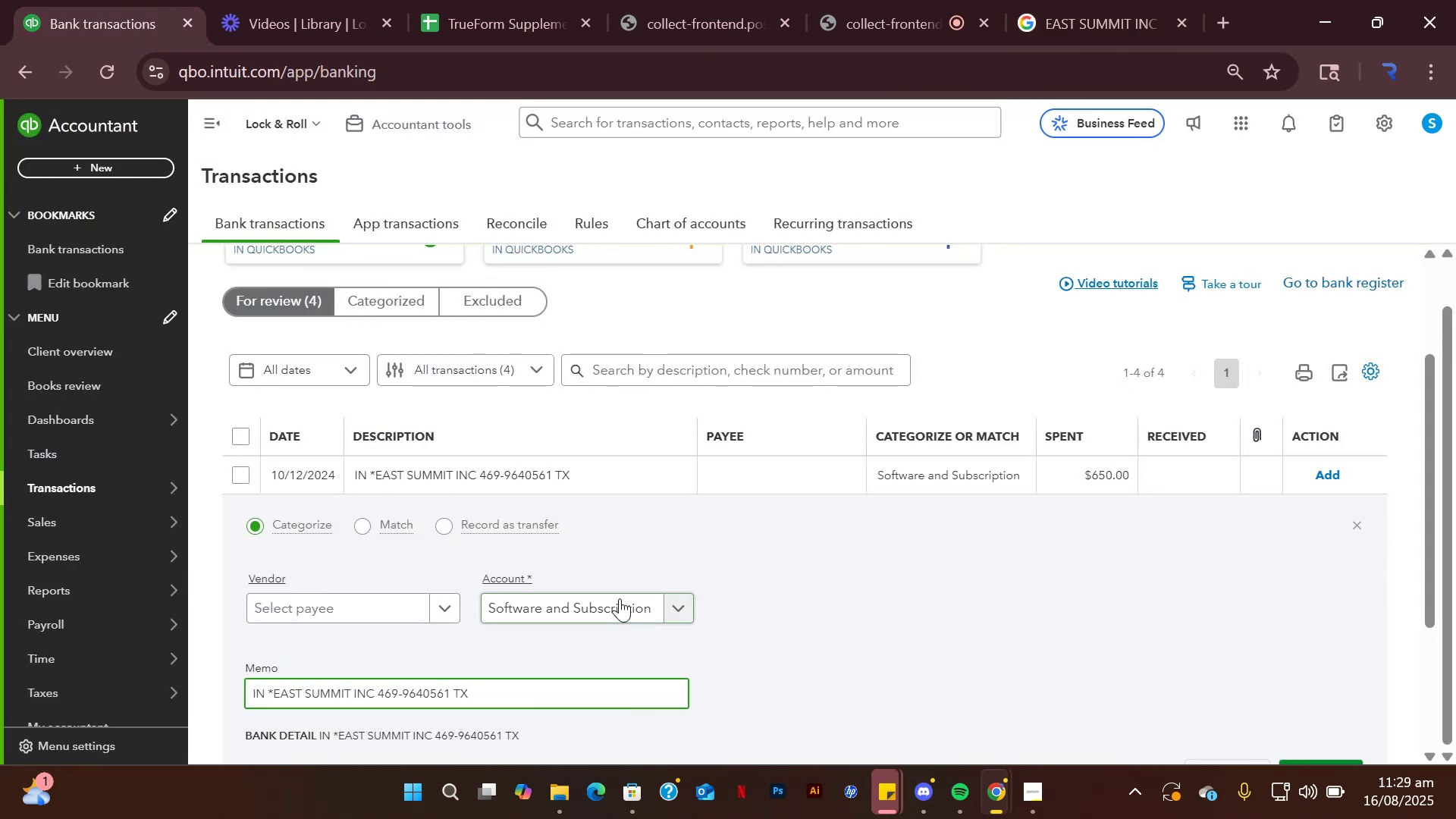 
left_click([620, 599])
 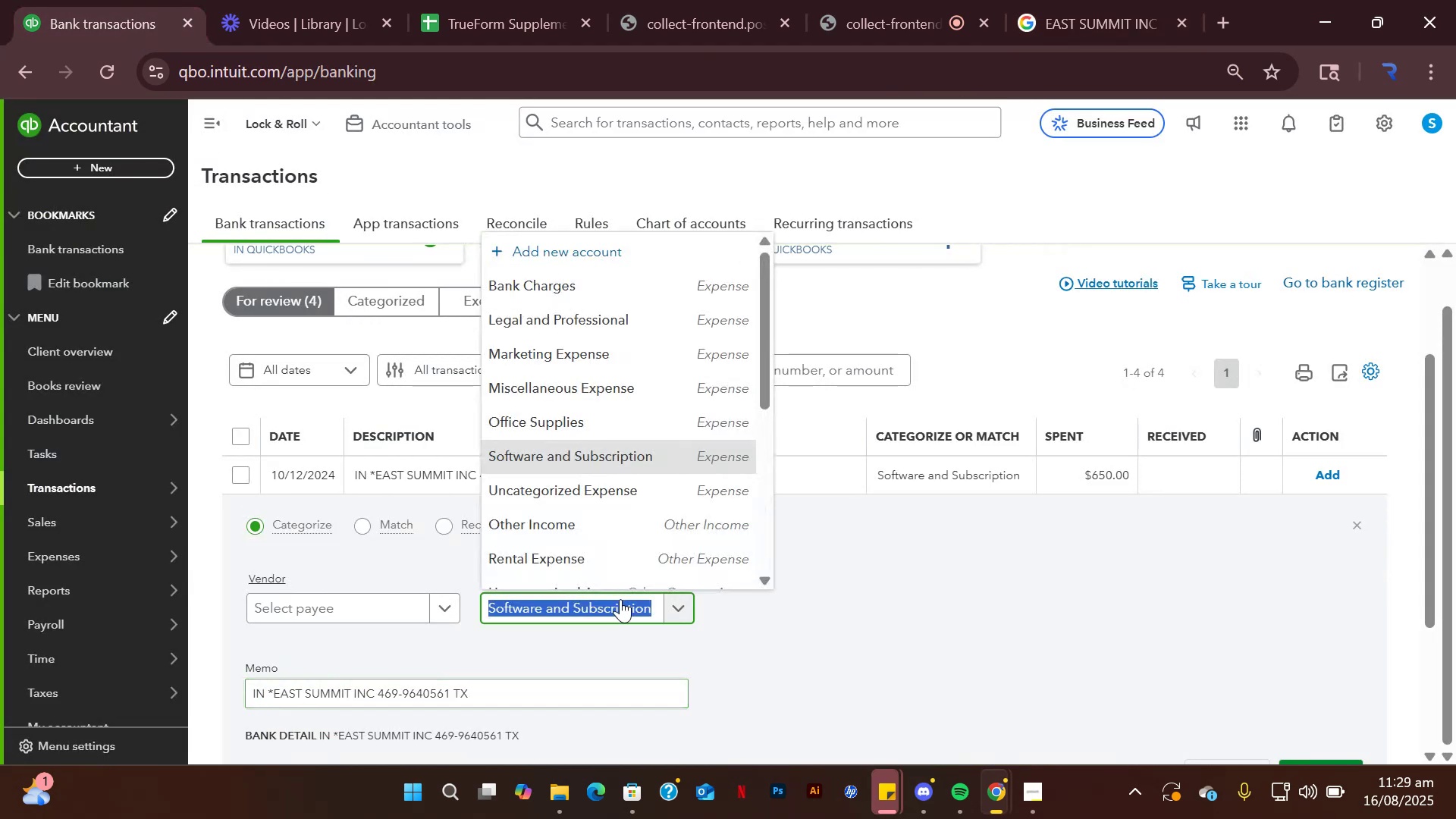 
type(misc)
 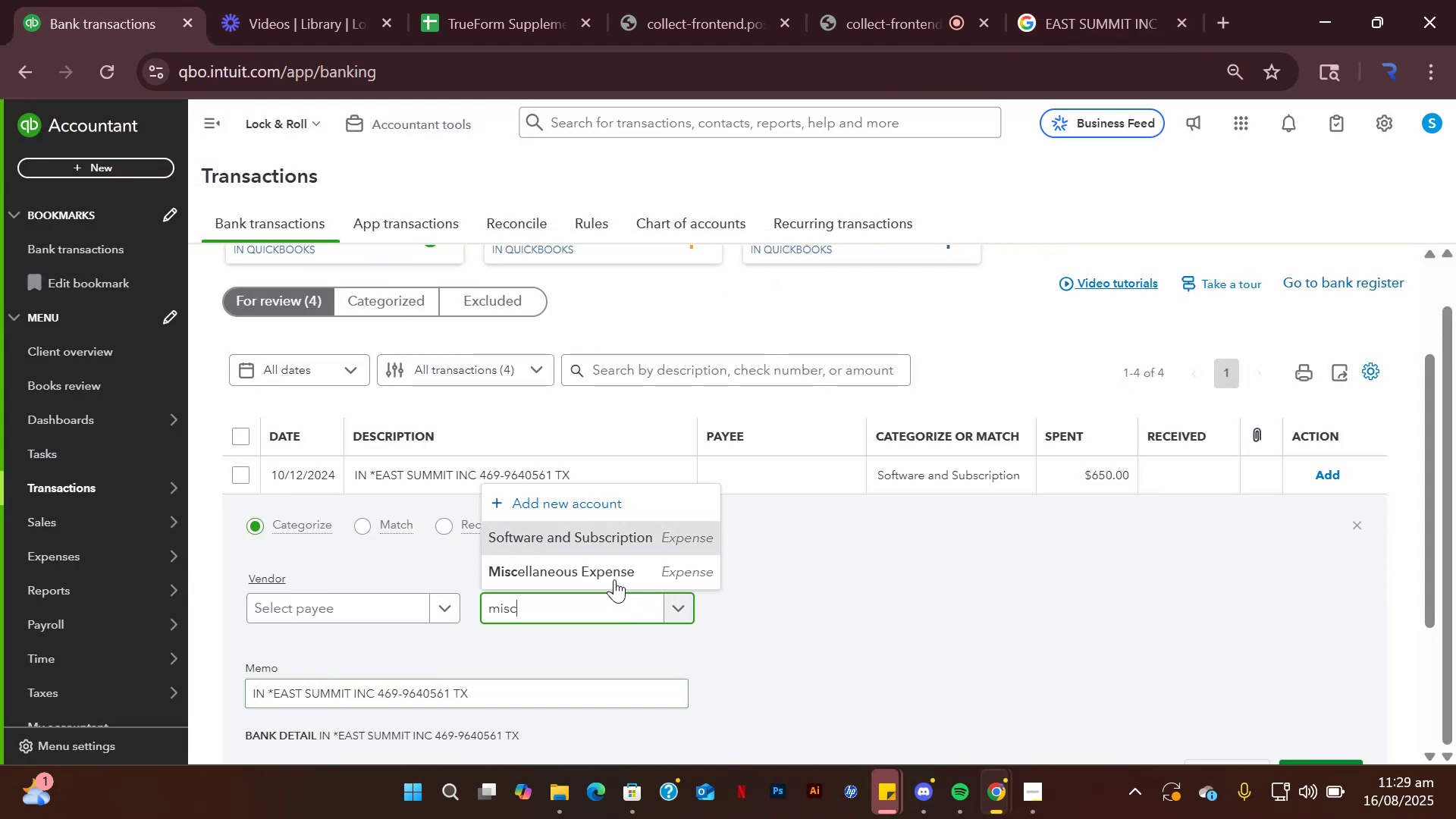 
left_click([611, 572])
 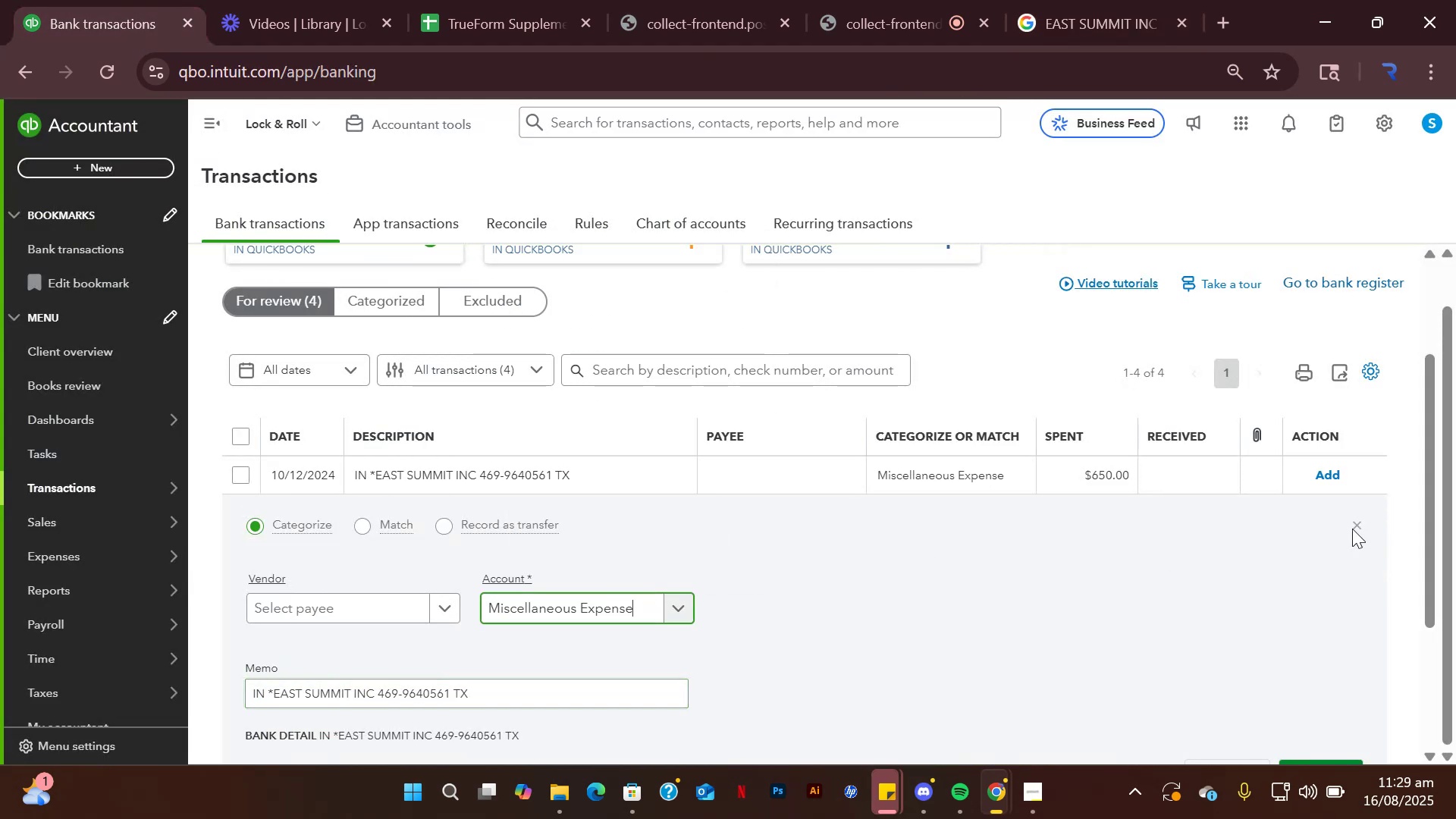 
scroll: coordinate [1372, 519], scroll_direction: down, amount: 2.0
 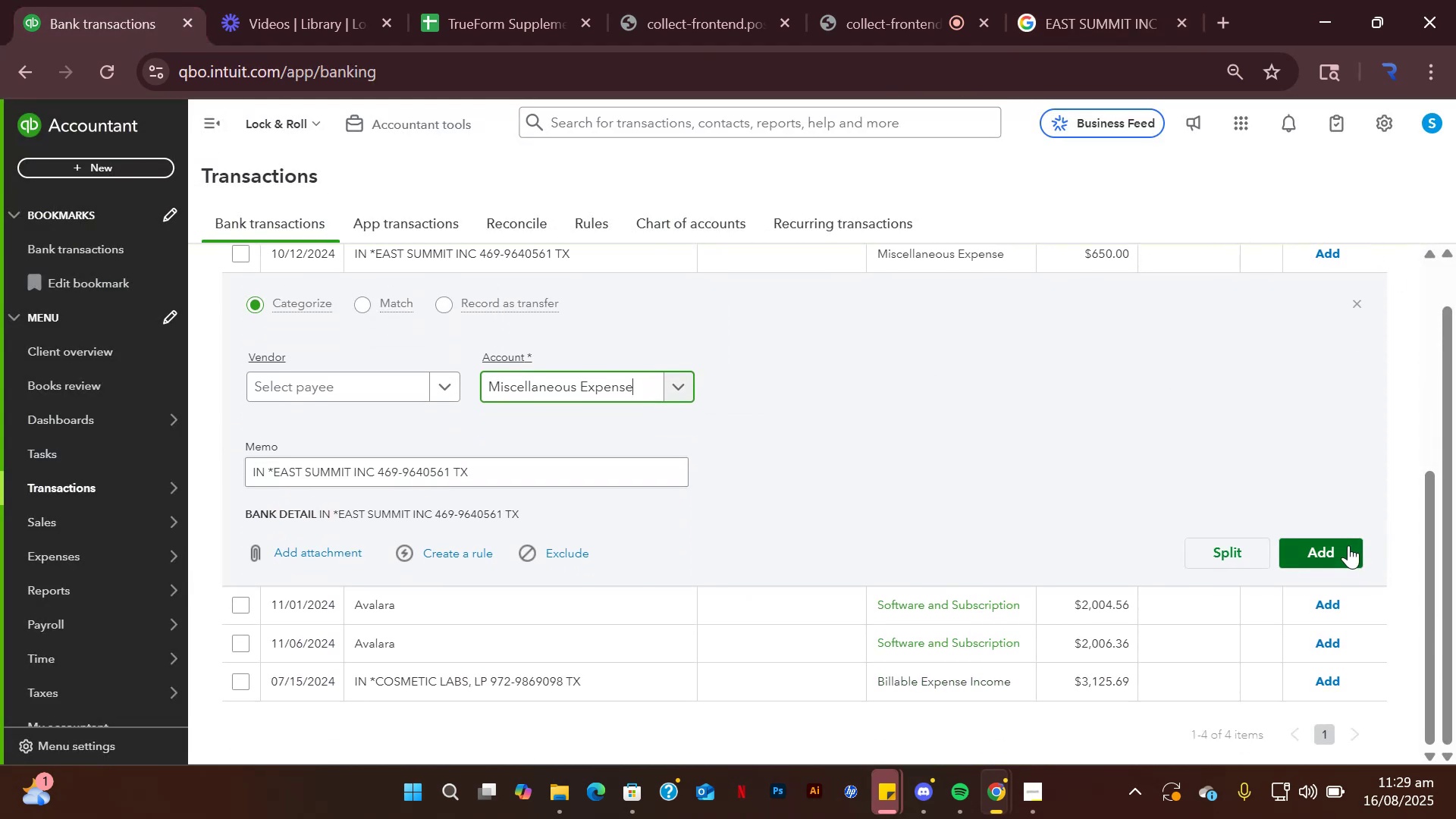 
left_click([1348, 545])
 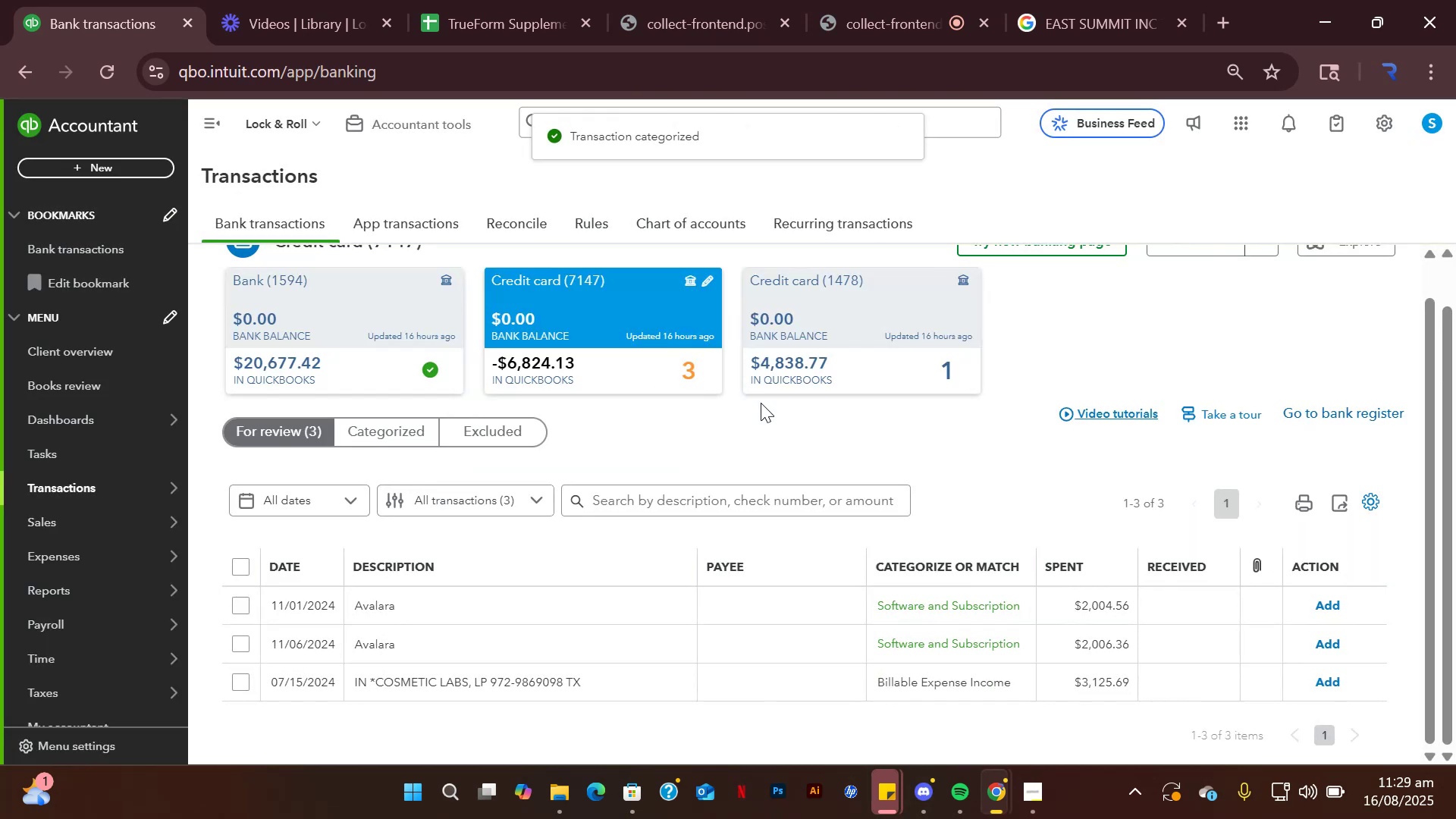 
wait(11.64)
 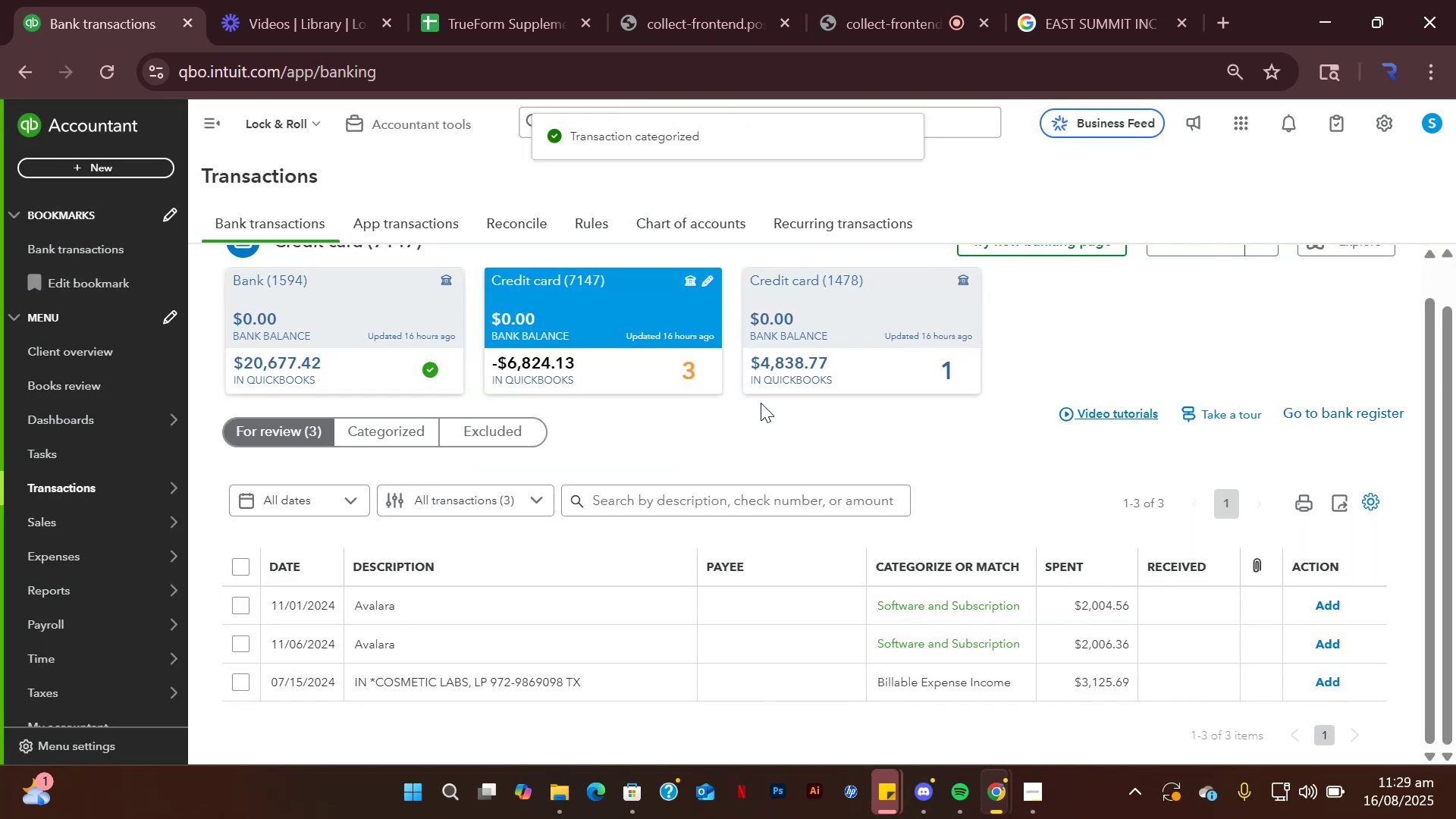 
left_click([567, 604])
 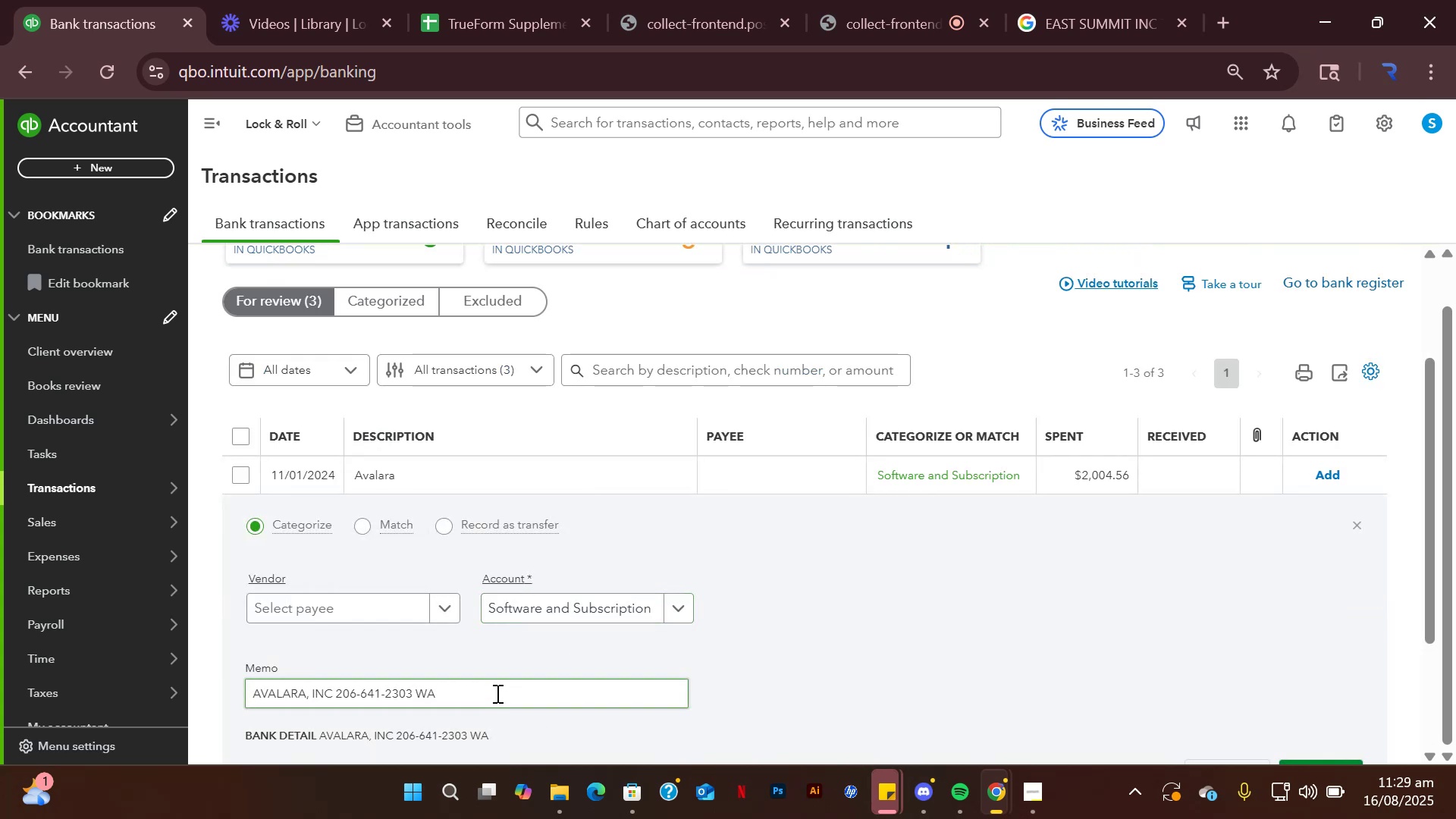 
double_click([496, 693])
 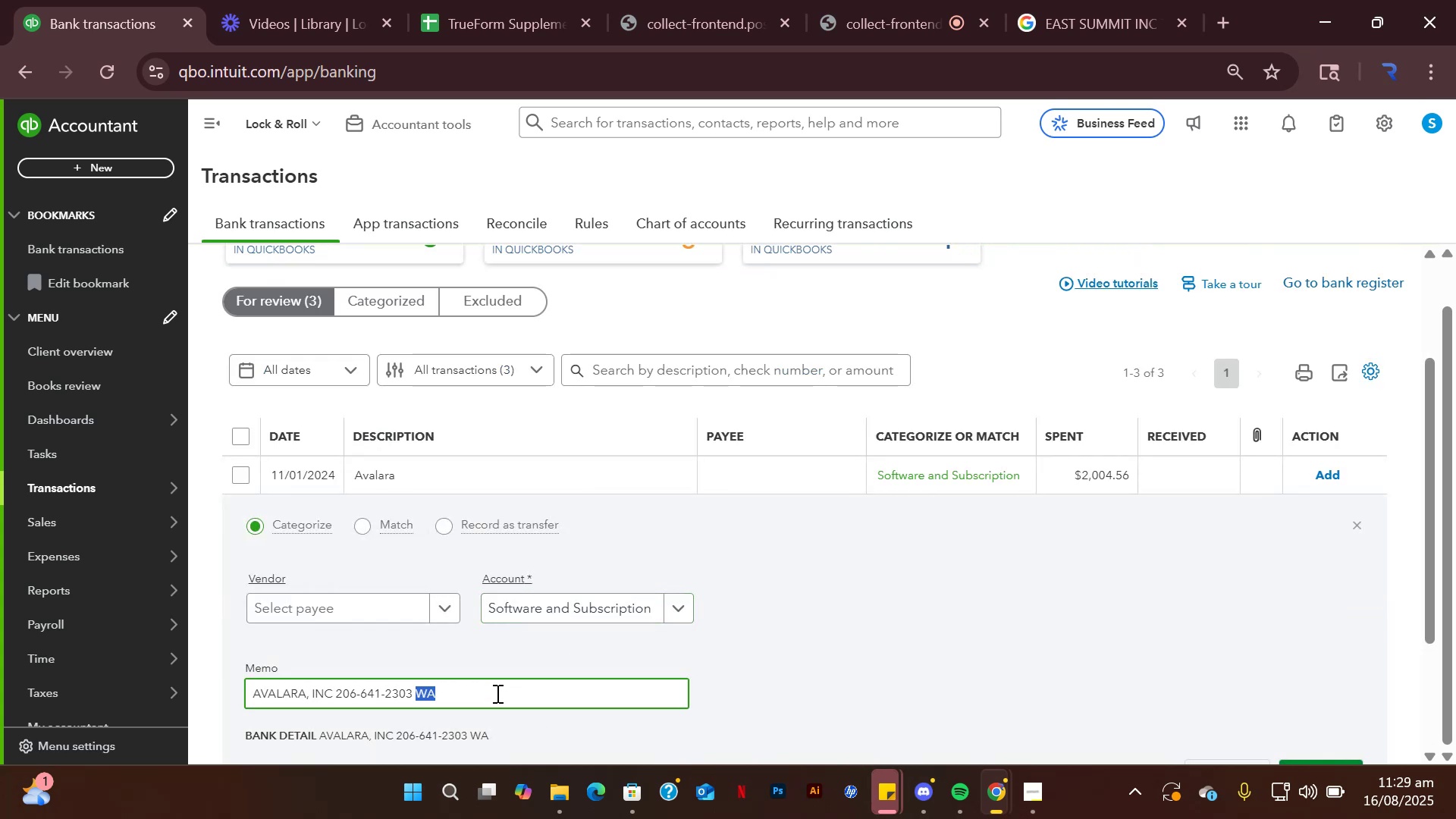 
triple_click([496, 693])
 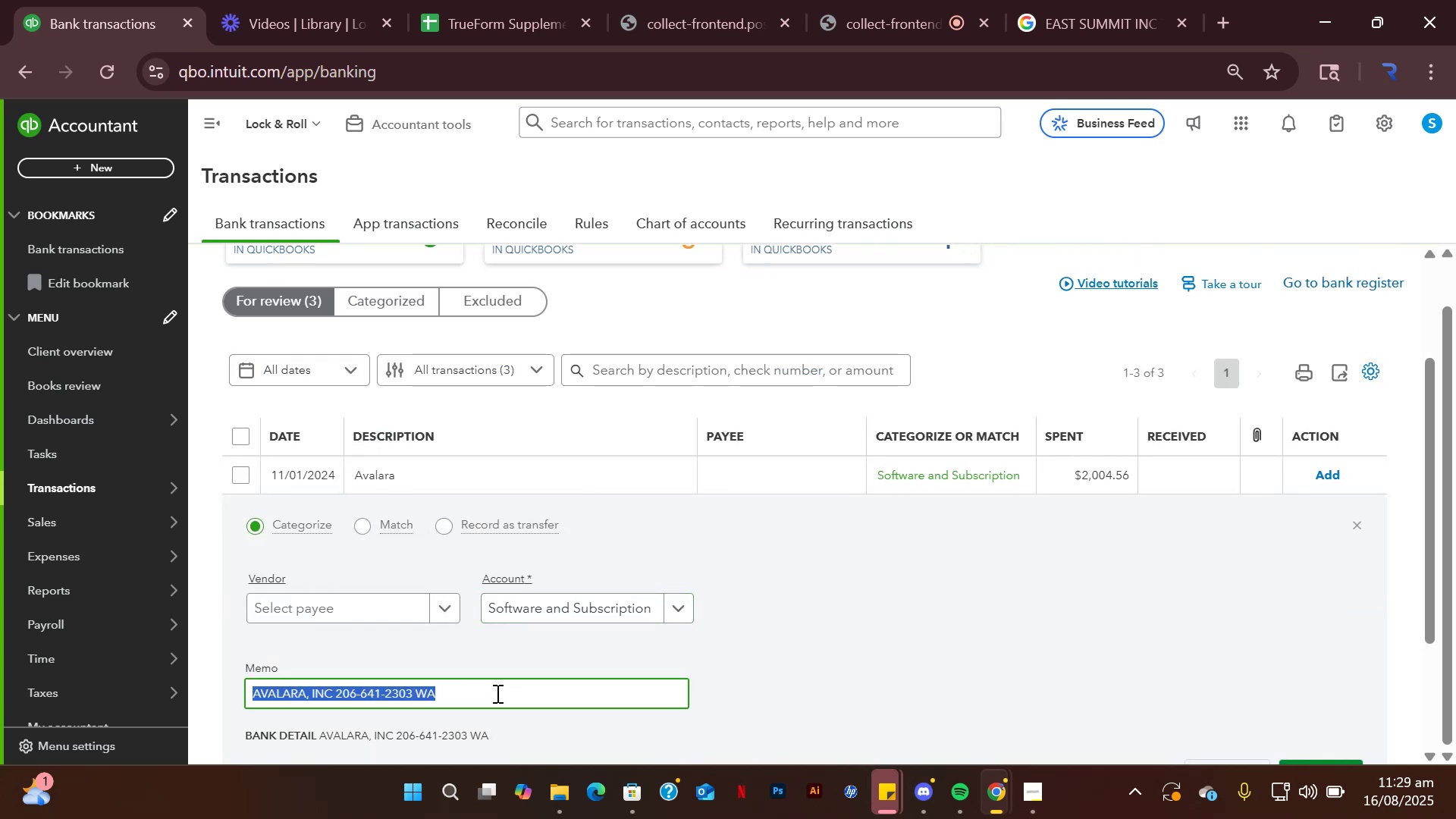 
key(Control+C)
 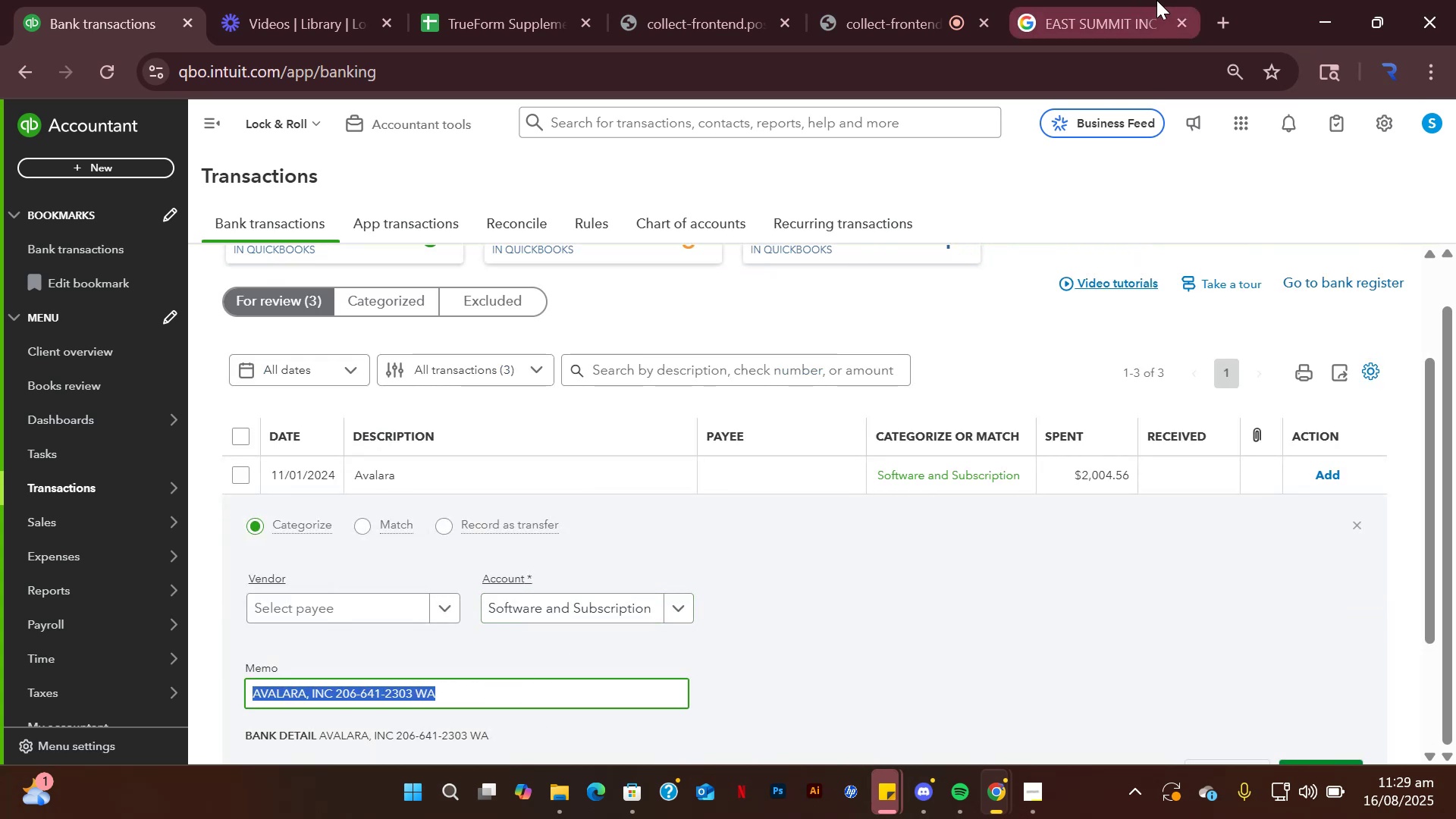 
left_click([1156, 0])
 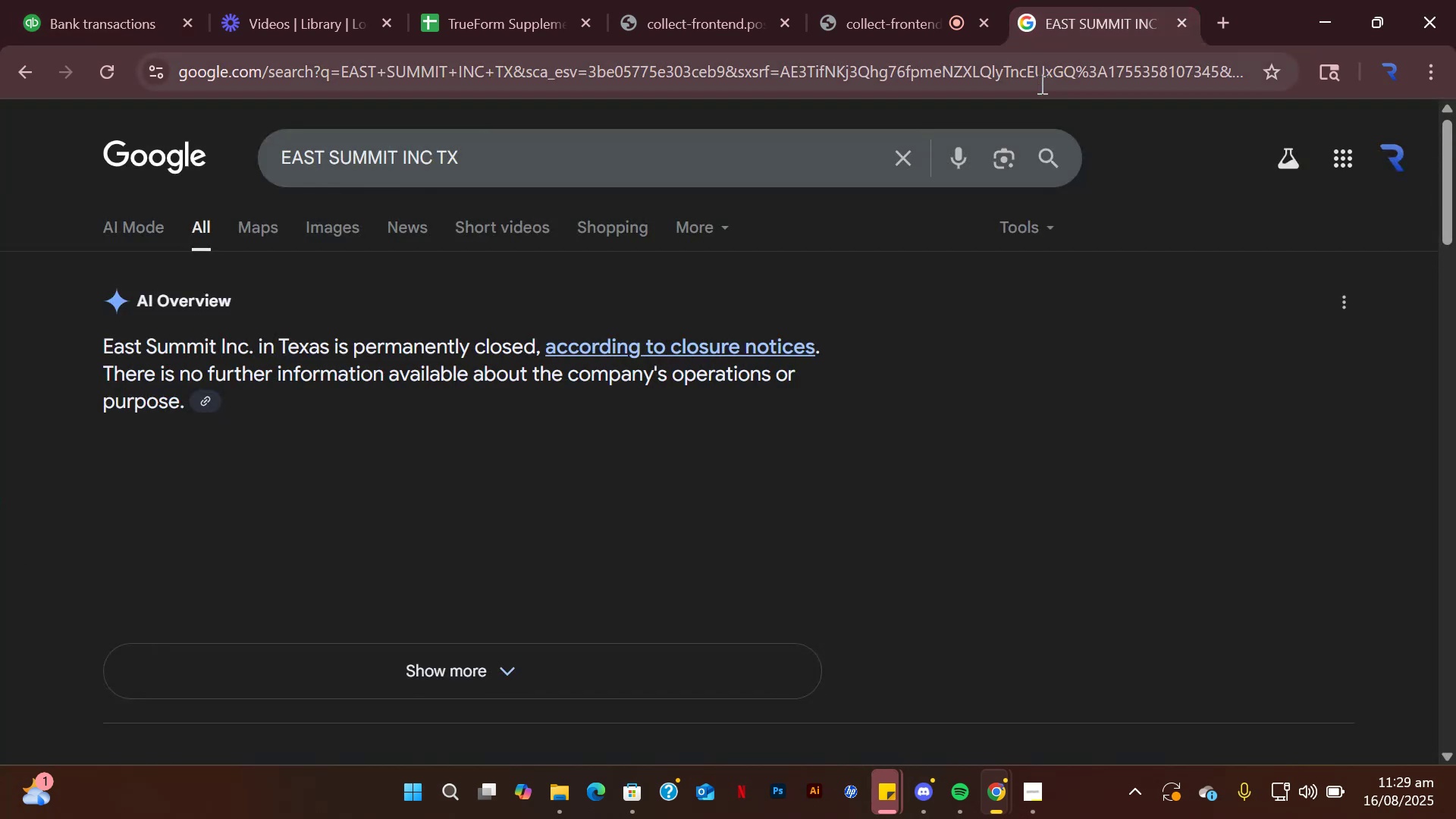 
left_click([1031, 71])
 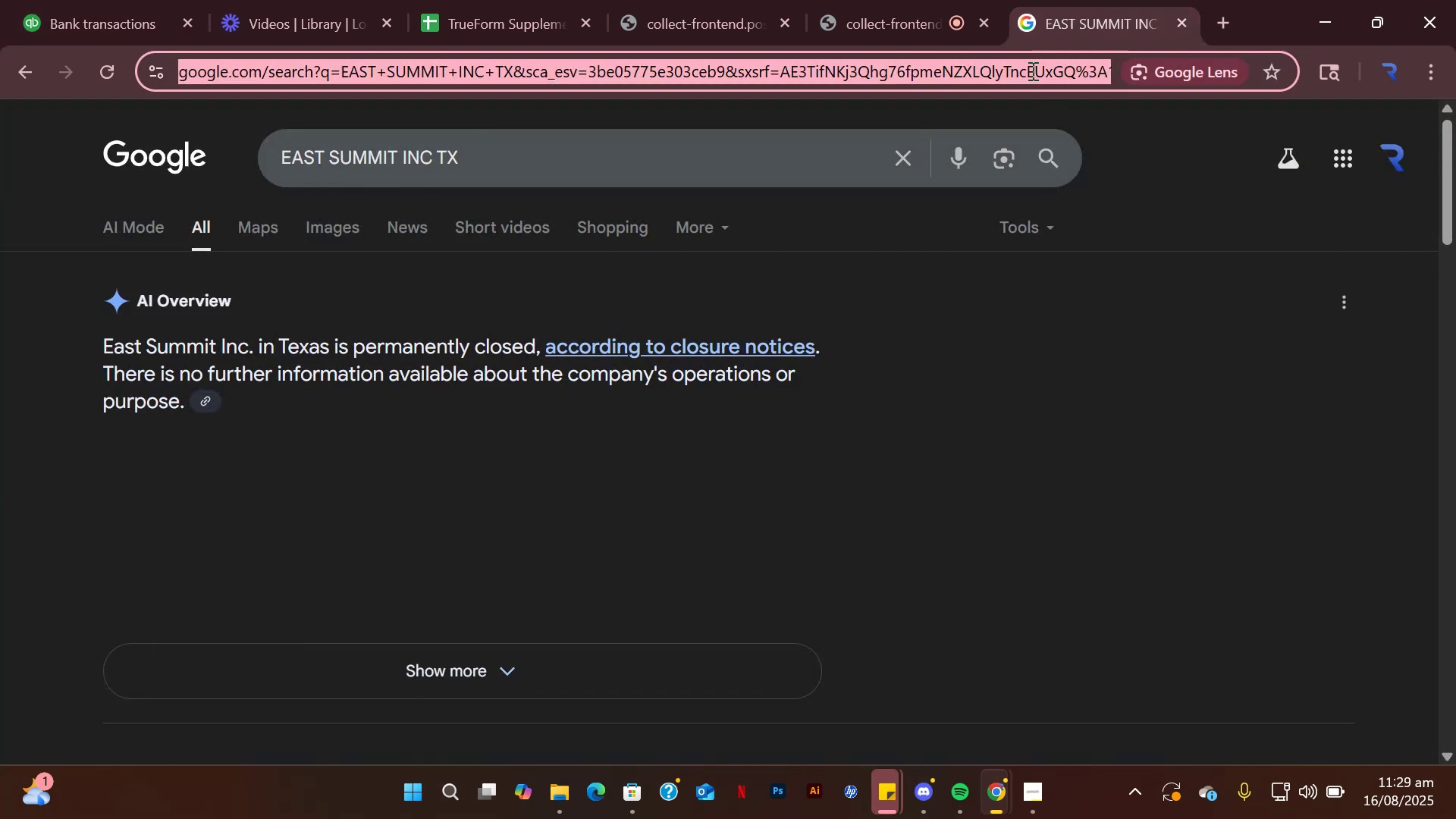 
key(Control+ControlLeft)
 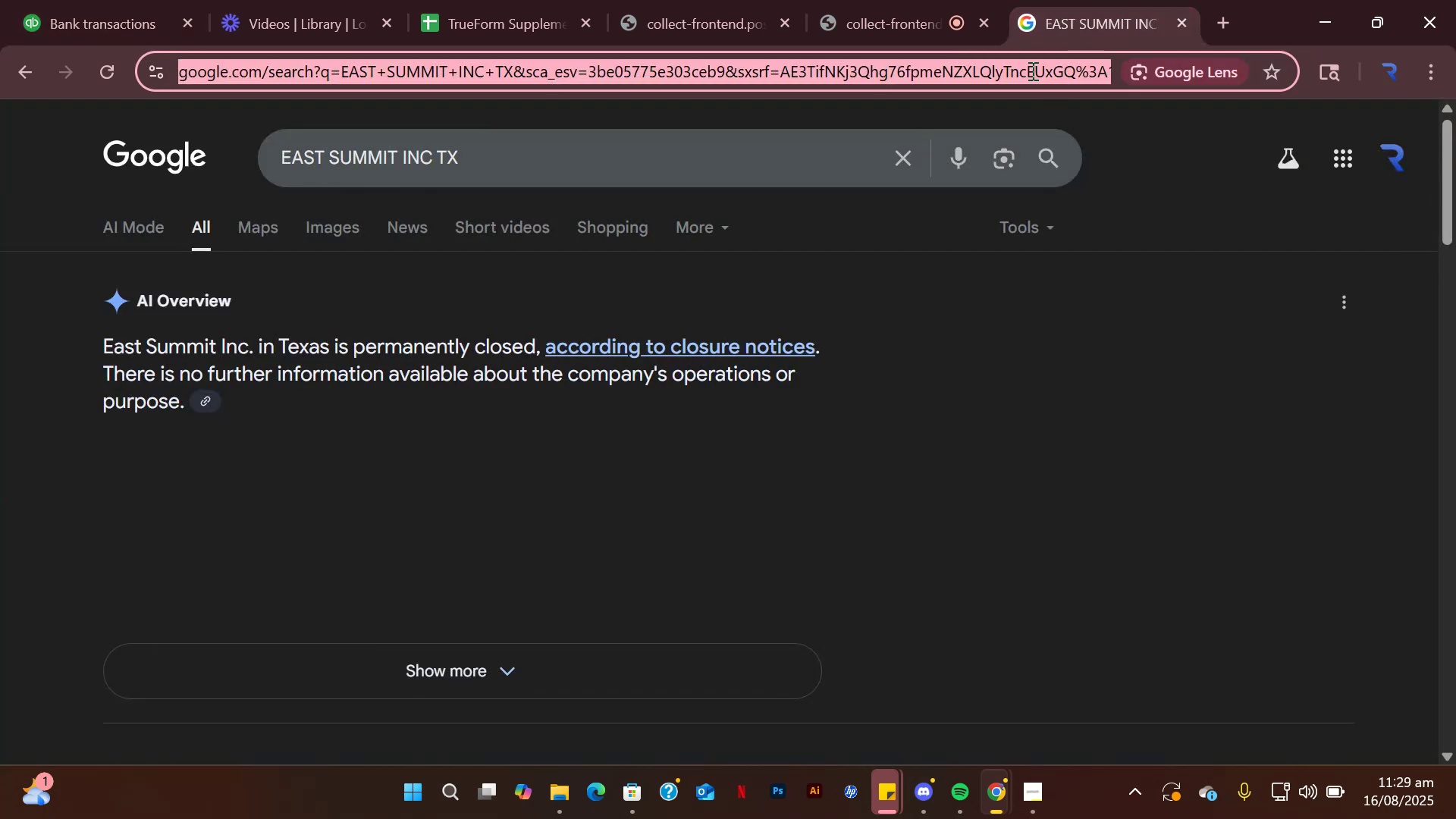 
key(Control+V)
 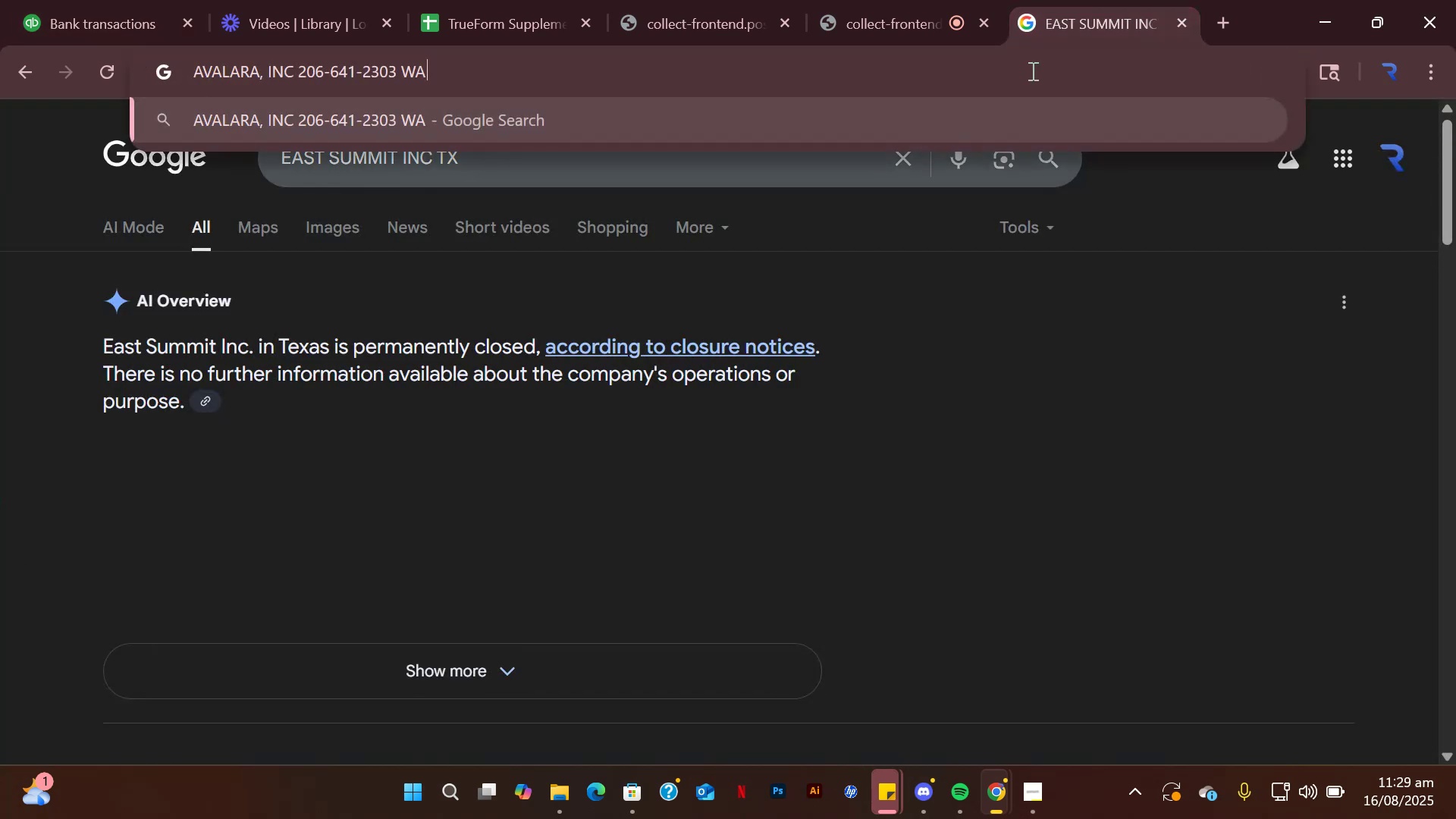 
key(Enter)
 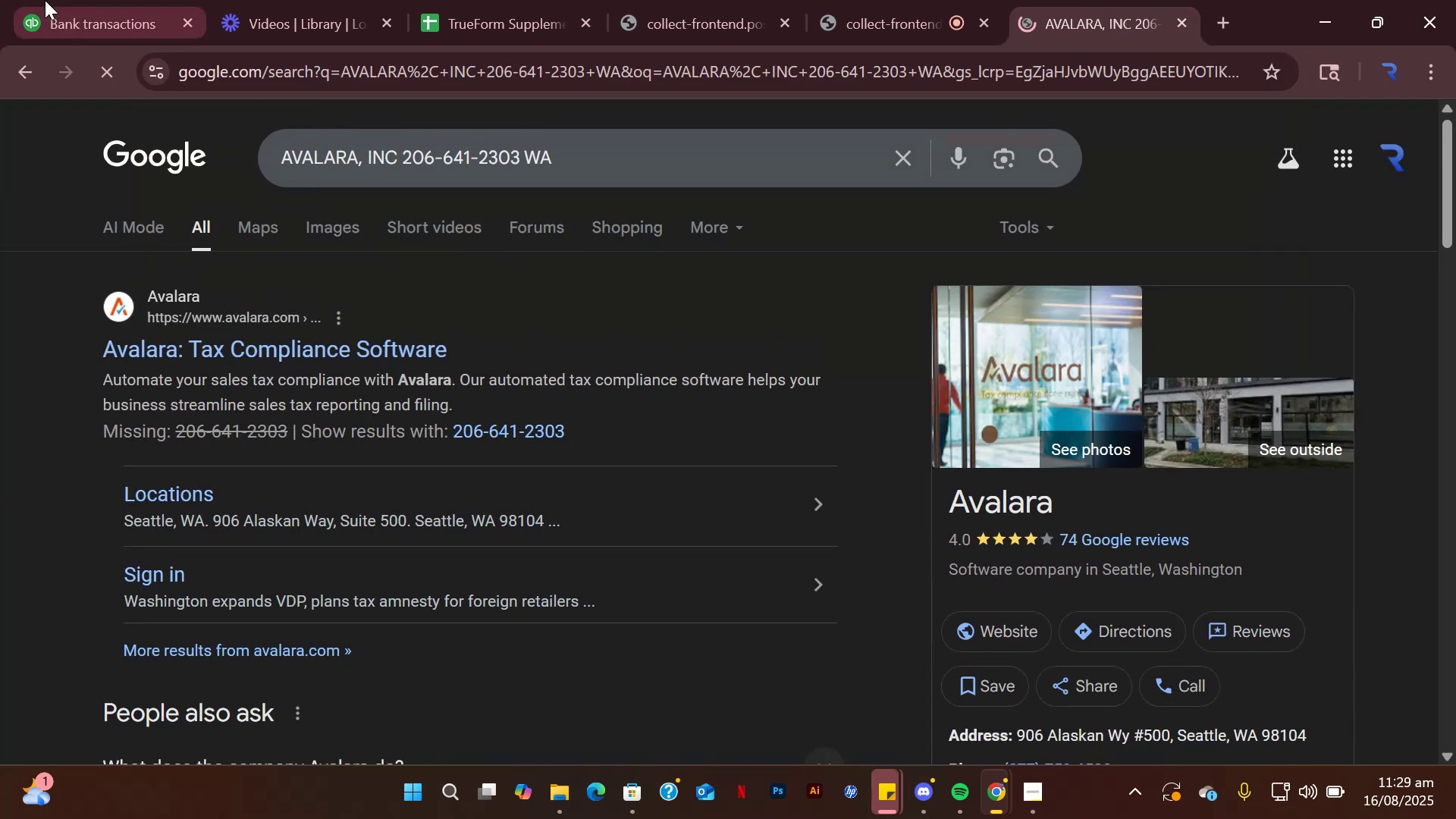 
left_click([67, 2])
 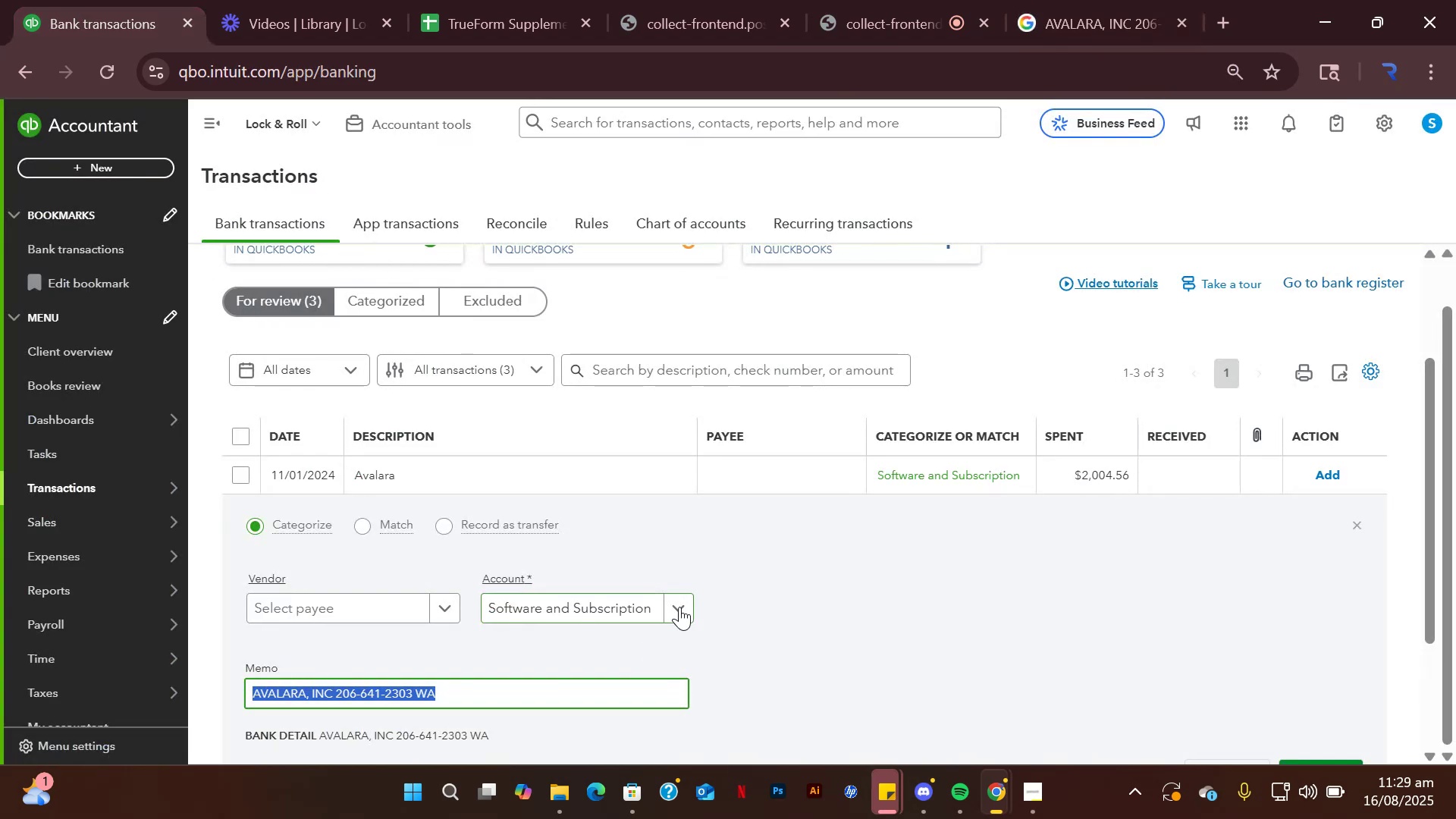 
left_click([679, 607])
 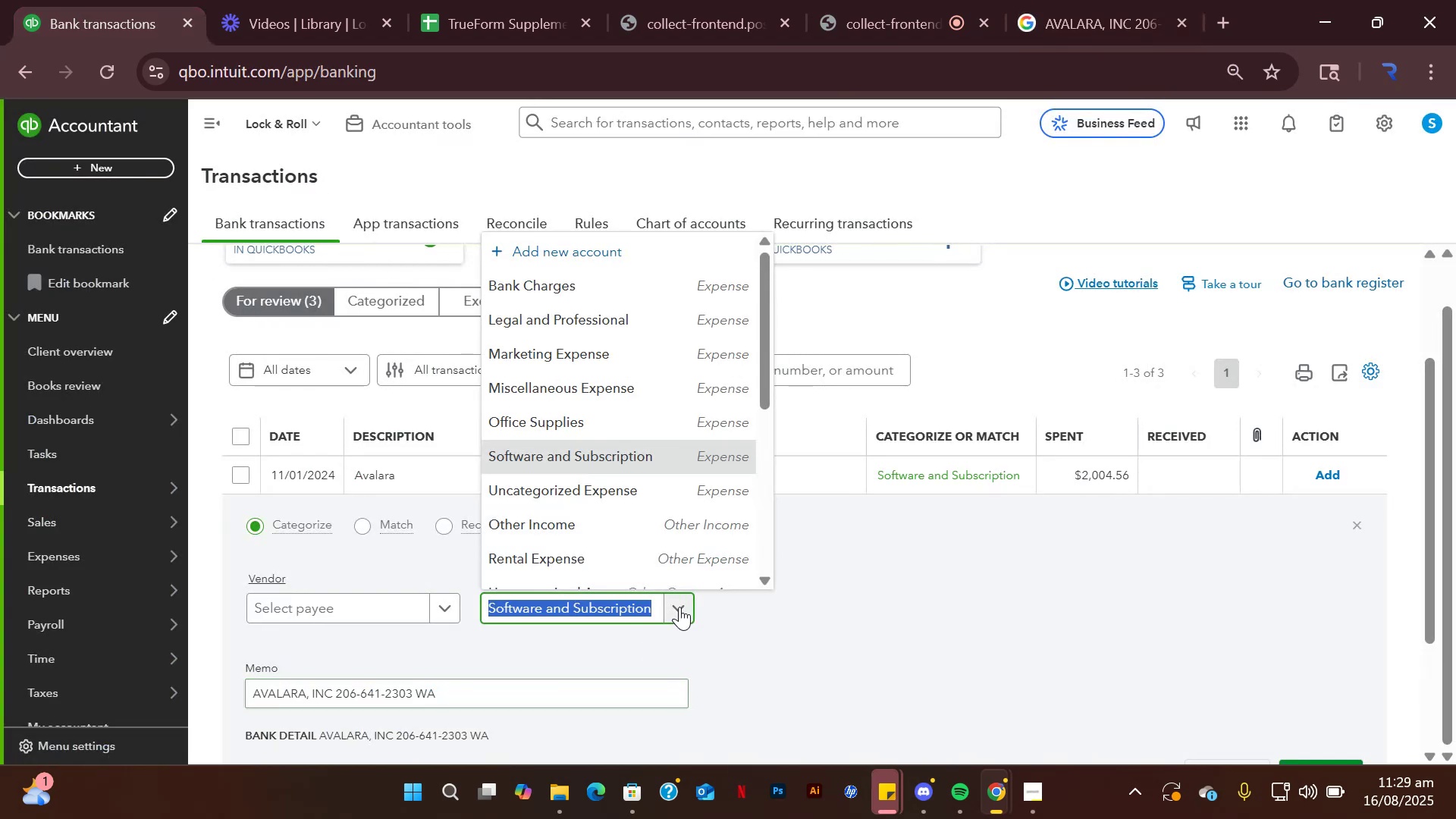 
type(softwa)
 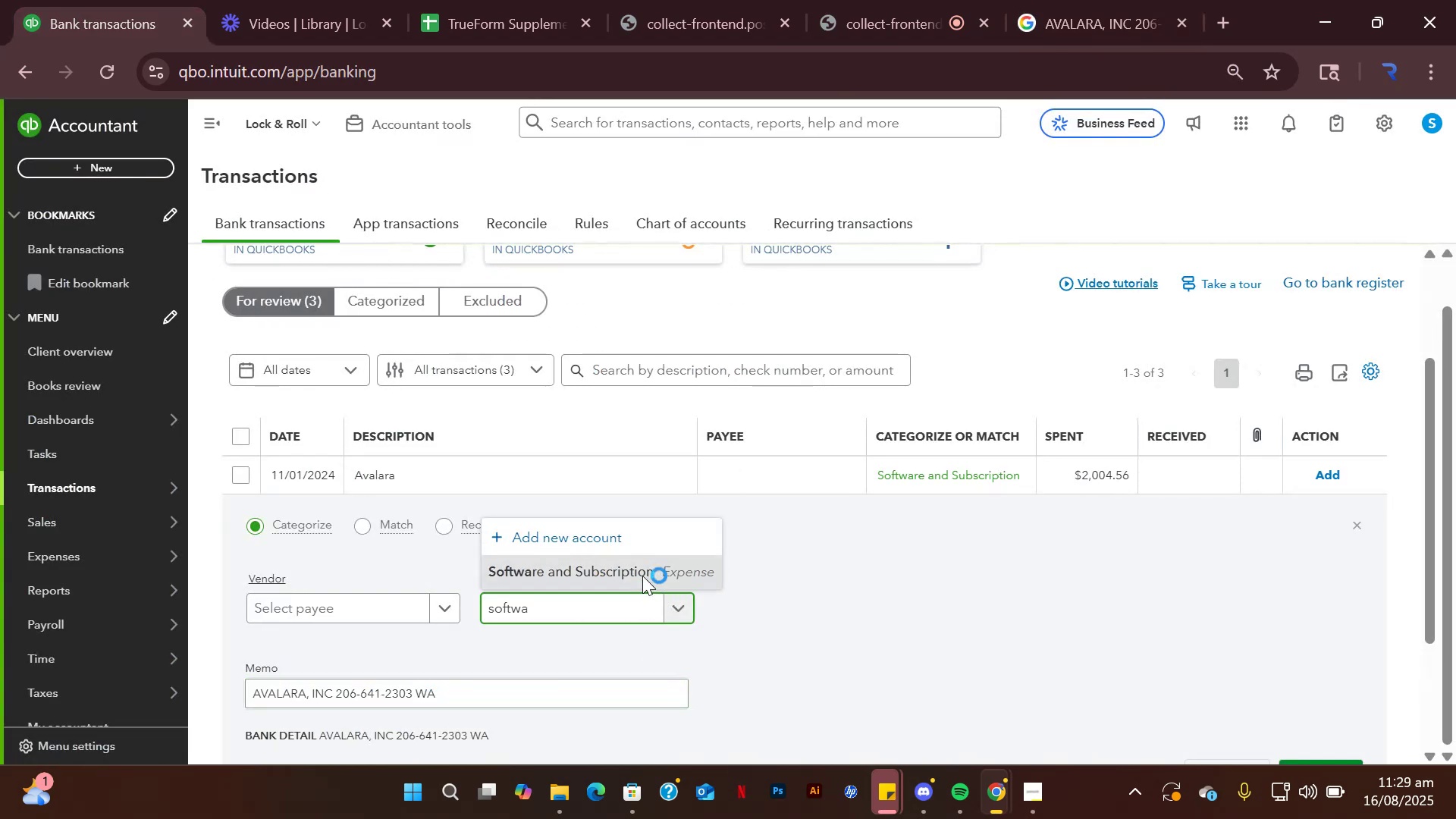 
left_click([638, 573])
 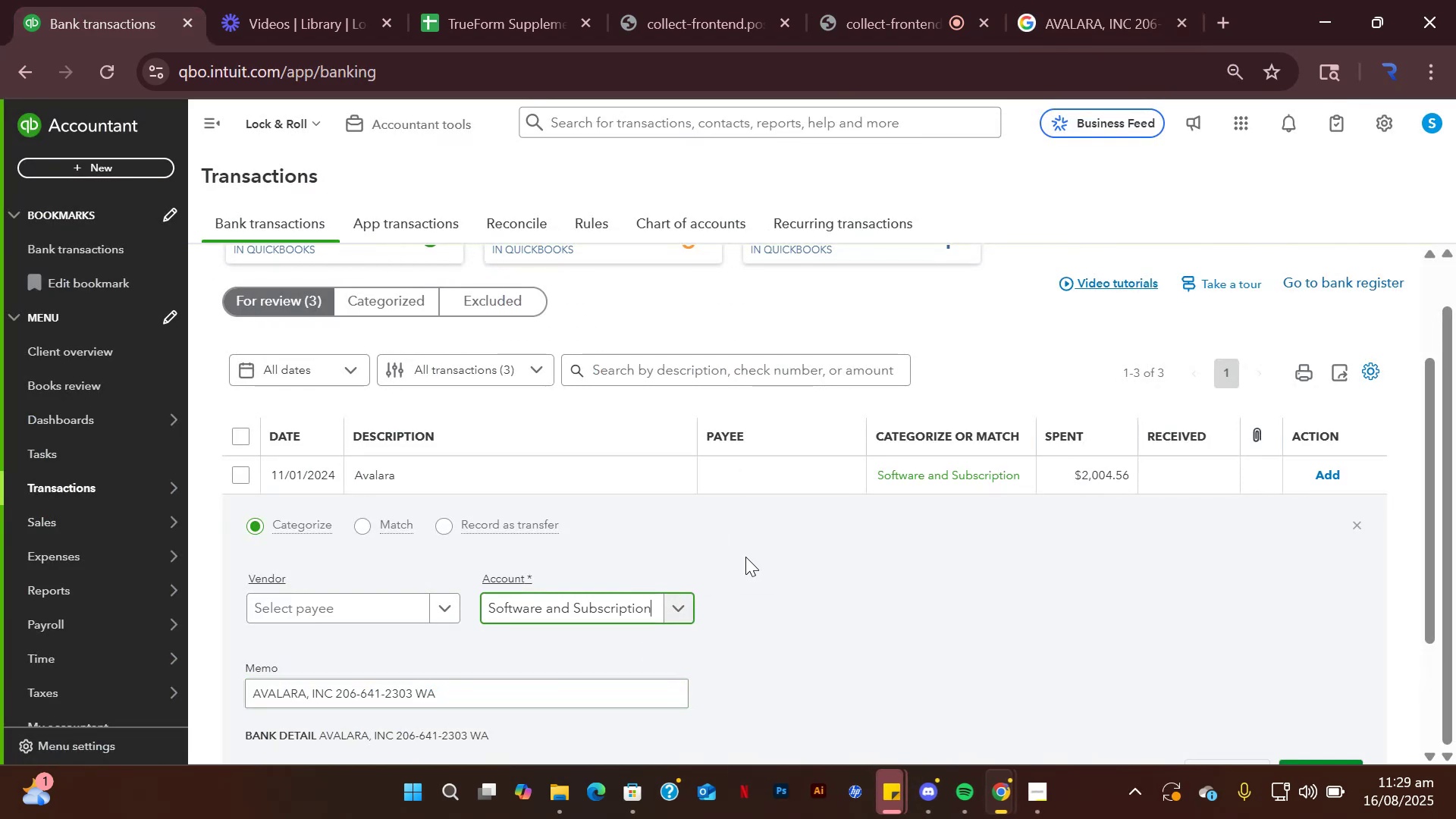 
scroll: coordinate [745, 557], scroll_direction: down, amount: 1.0
 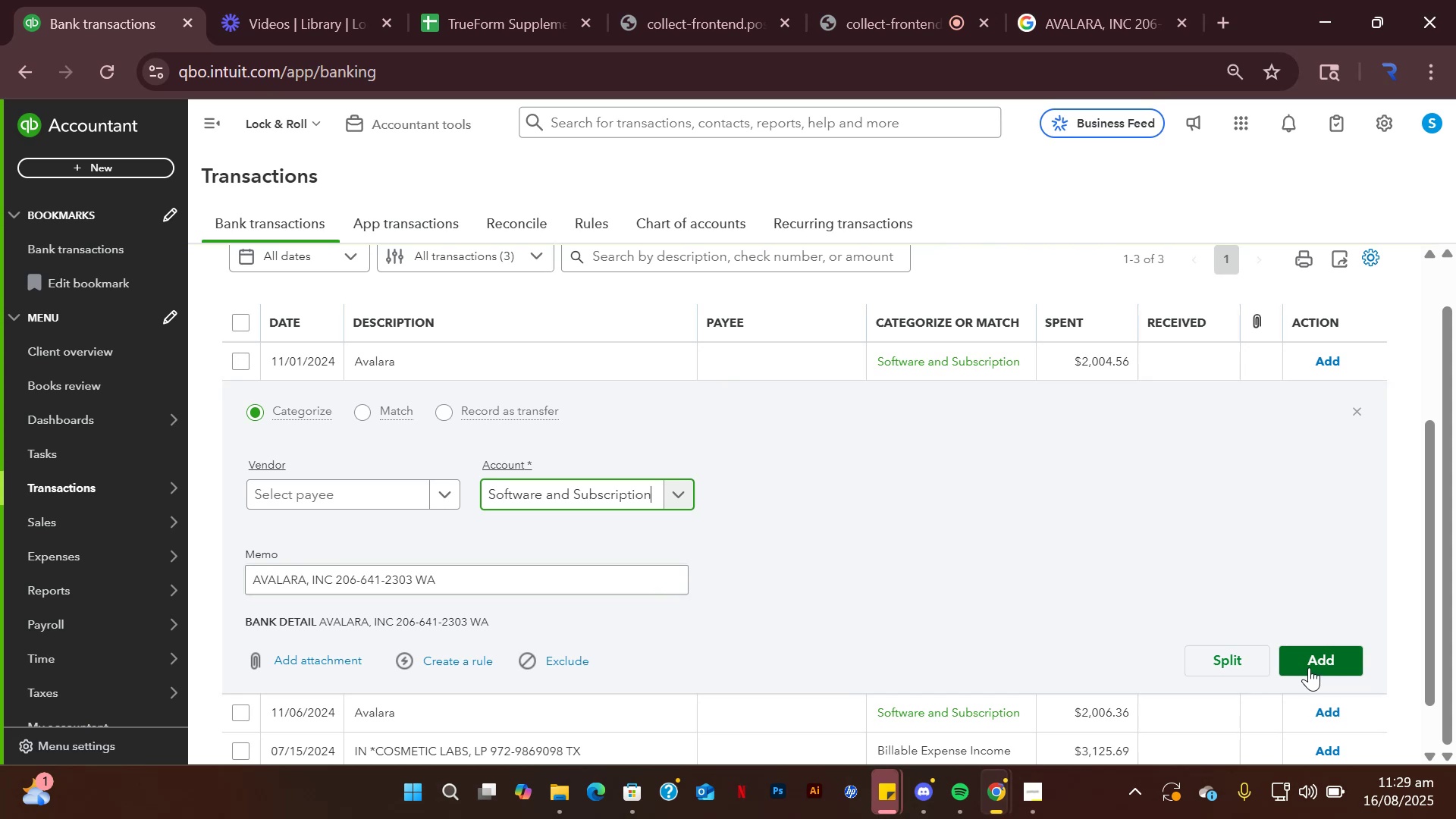 
left_click([1305, 660])
 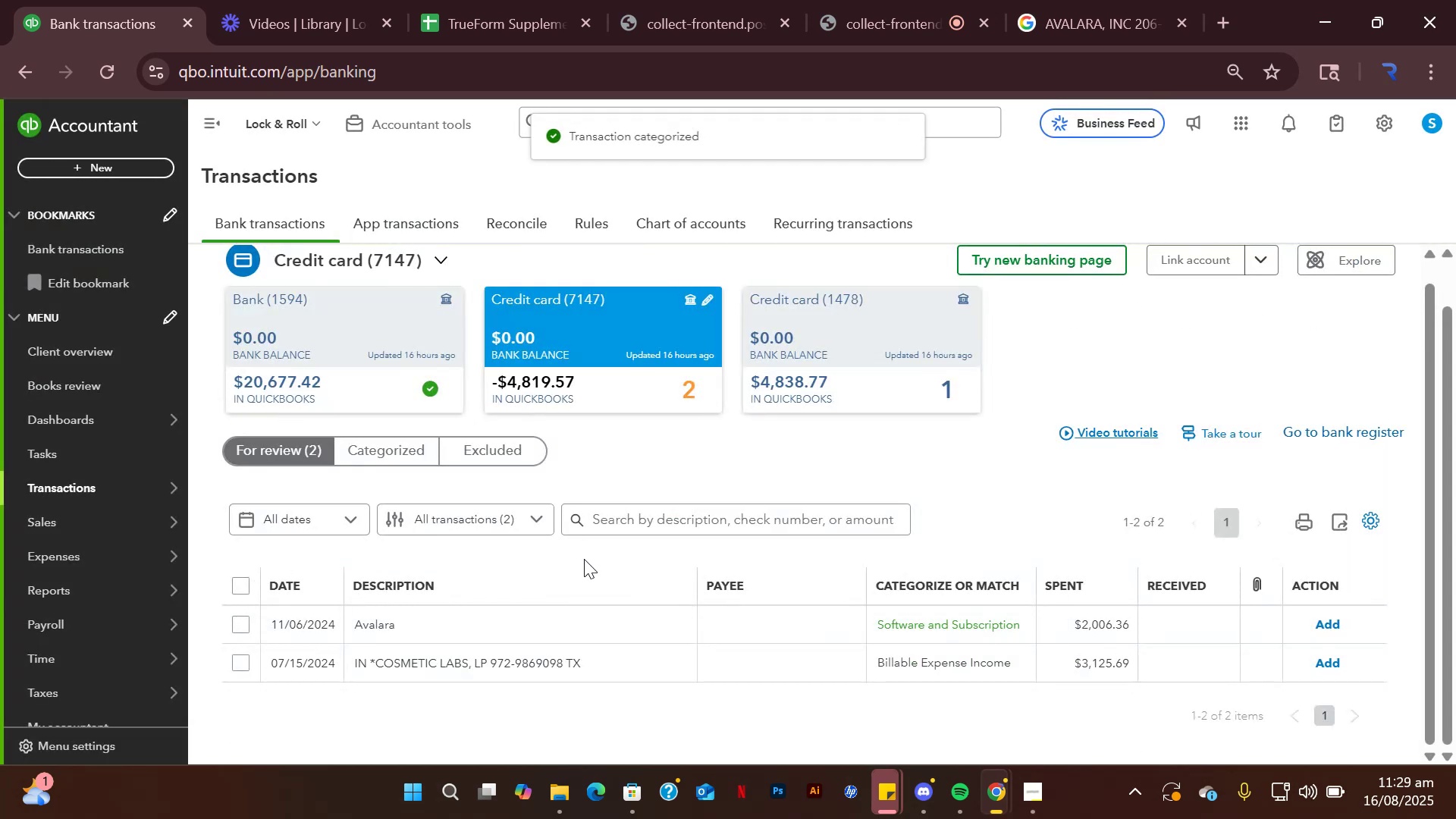 
left_click([492, 624])
 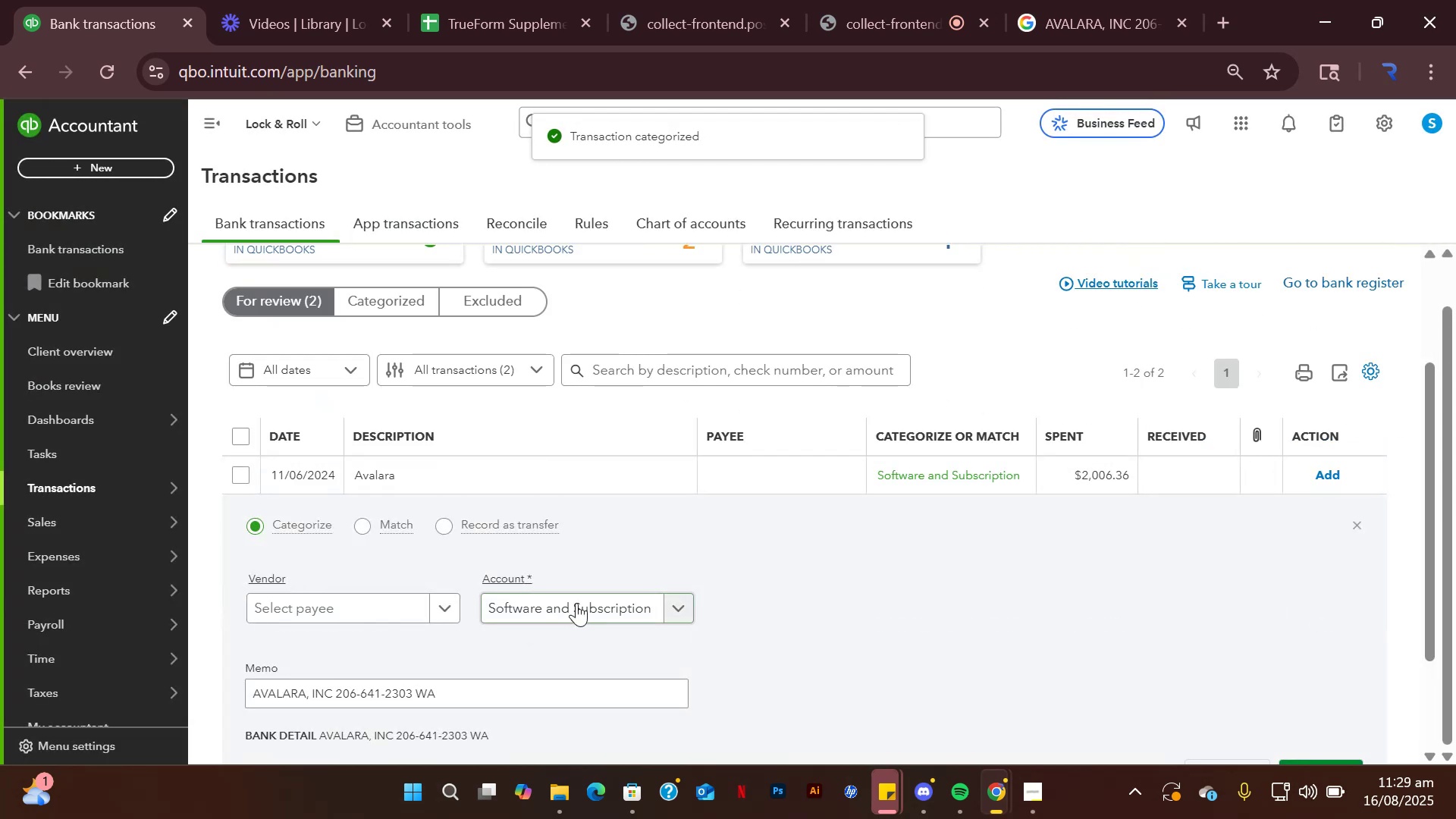 
scroll: coordinate [808, 548], scroll_direction: down, amount: 2.0
 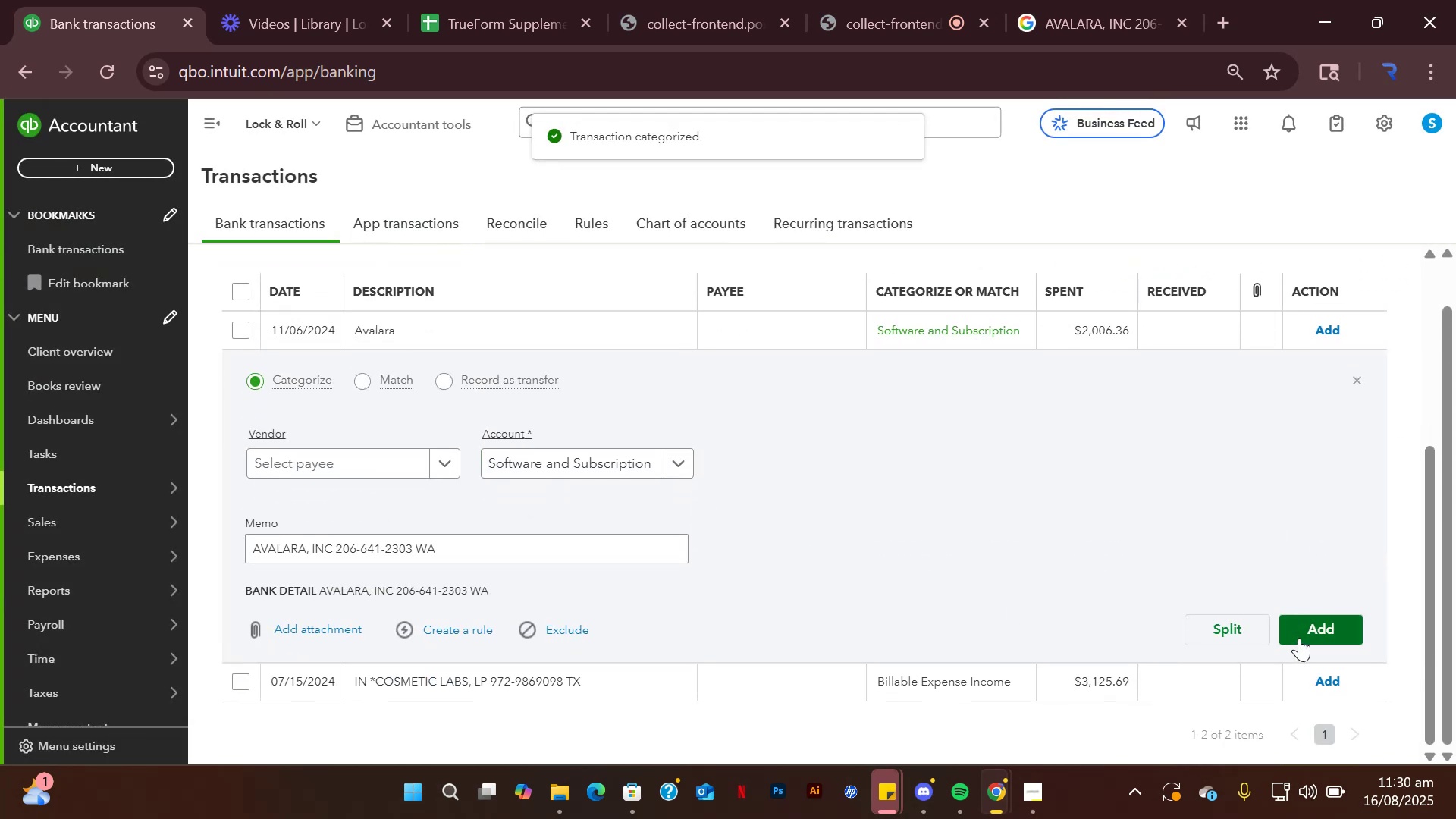 
left_click([1299, 638])
 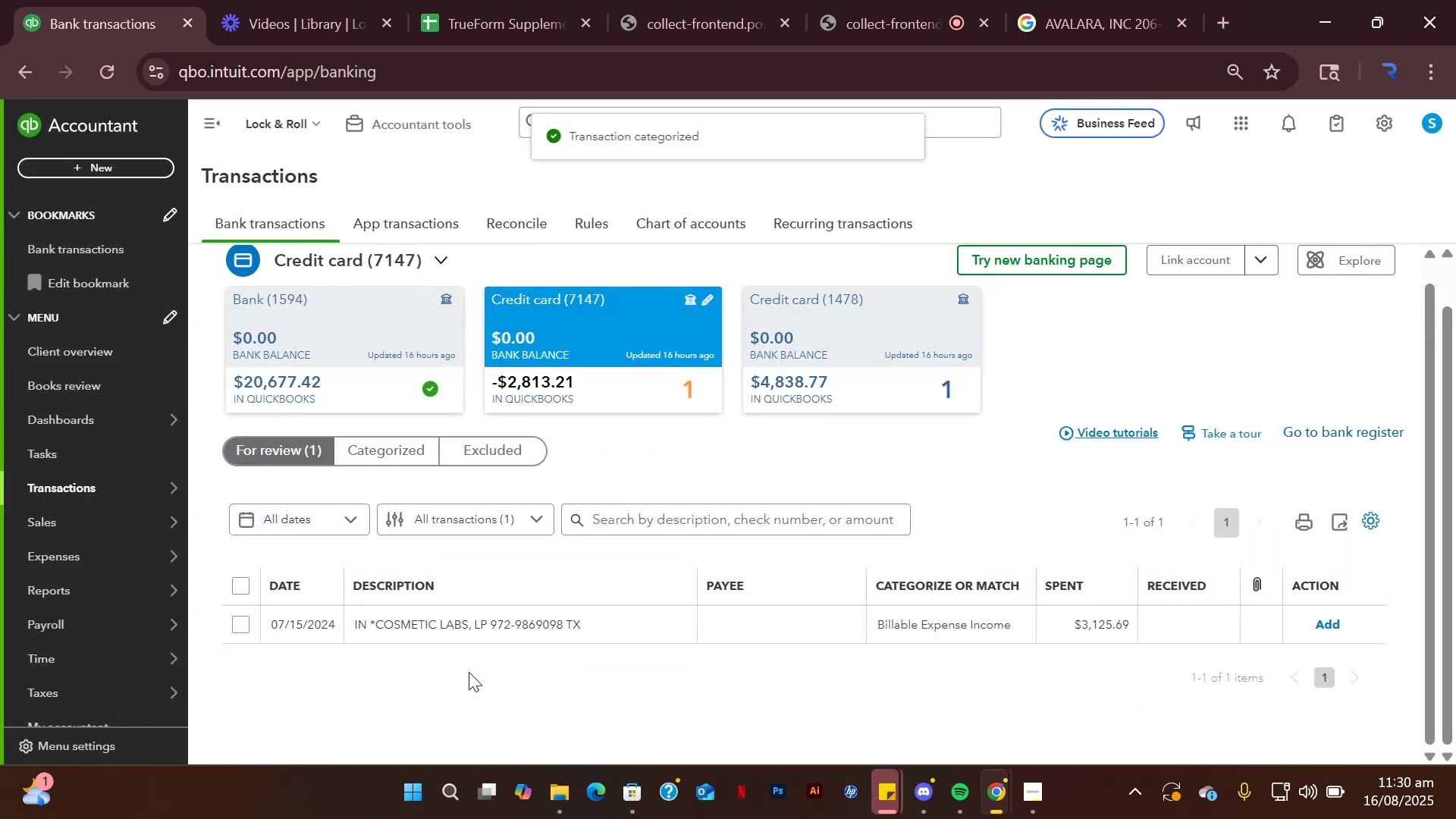 
left_click([460, 632])
 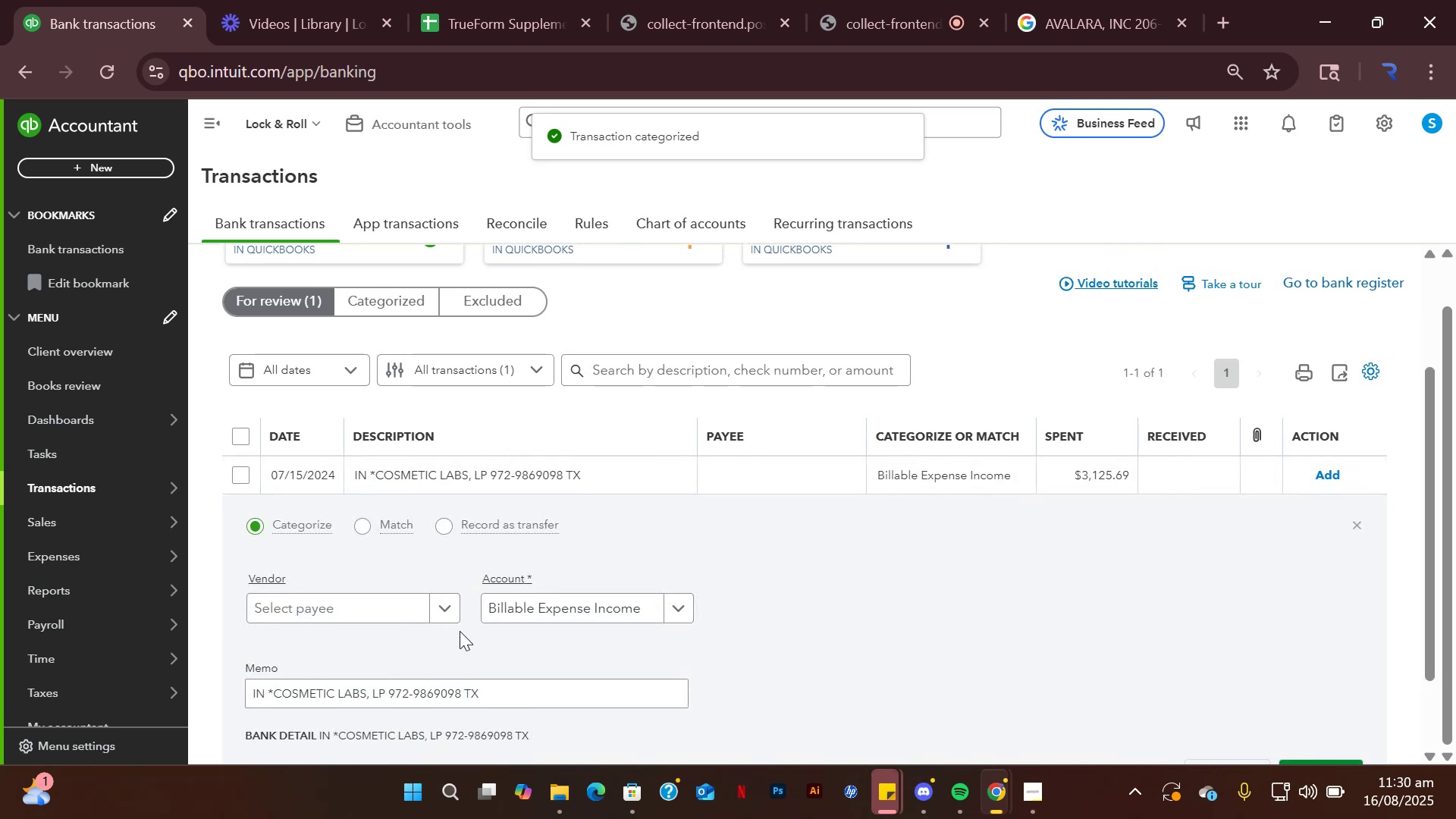 
left_click([522, 617])
 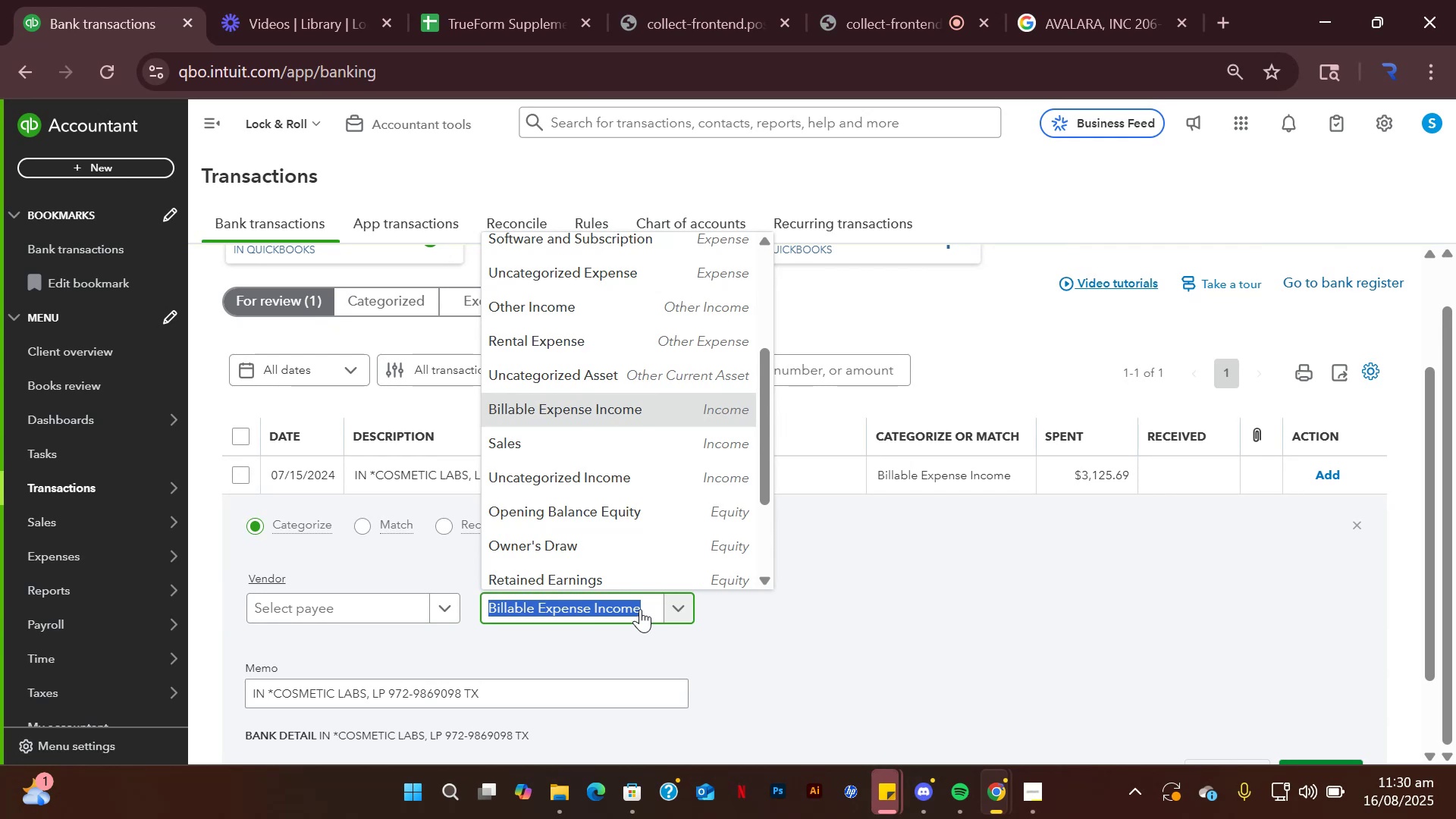 
wait(17.27)
 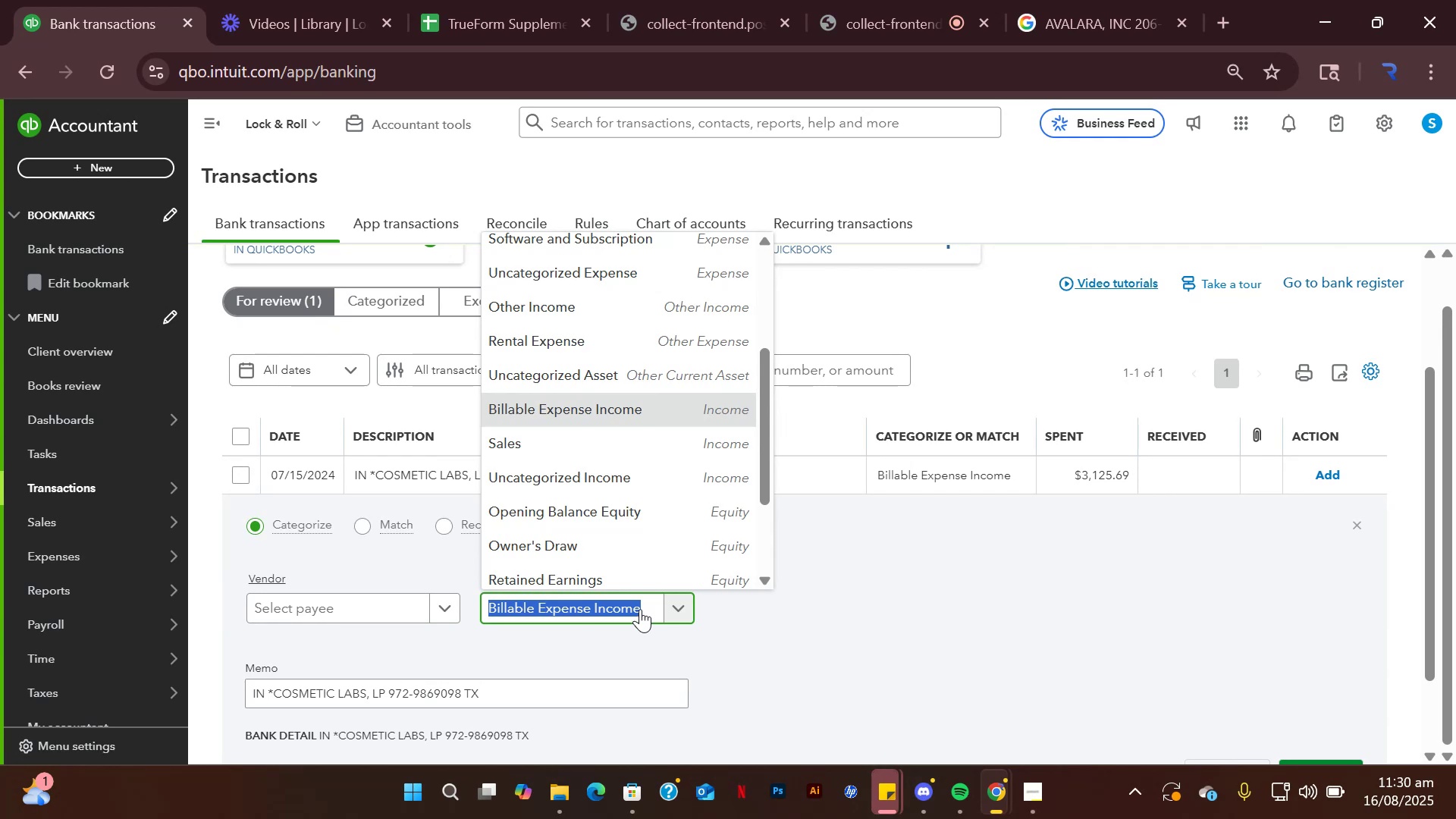 
scroll: coordinate [634, 489], scroll_direction: down, amount: 2.0
 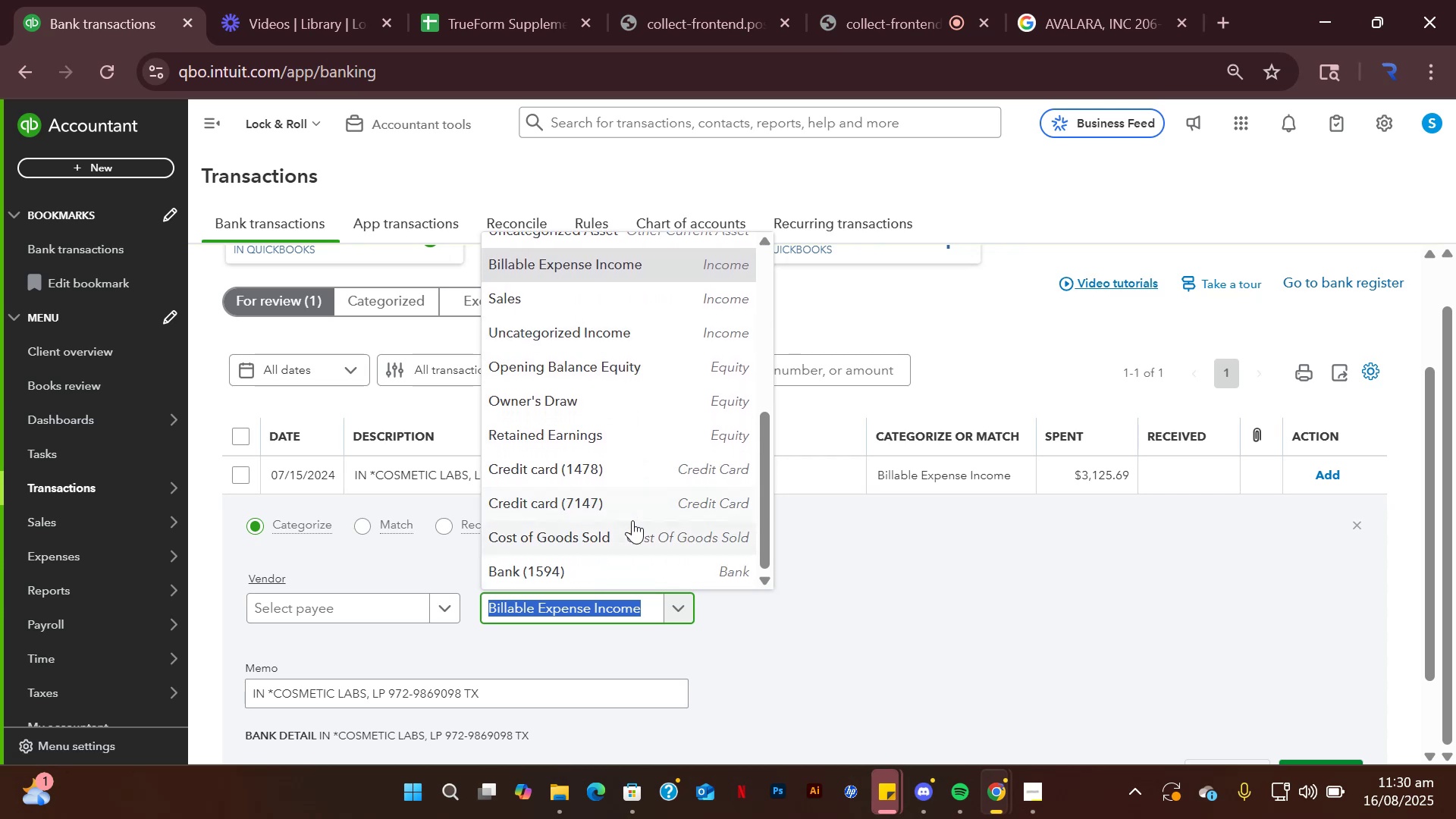 
left_click([624, 529])
 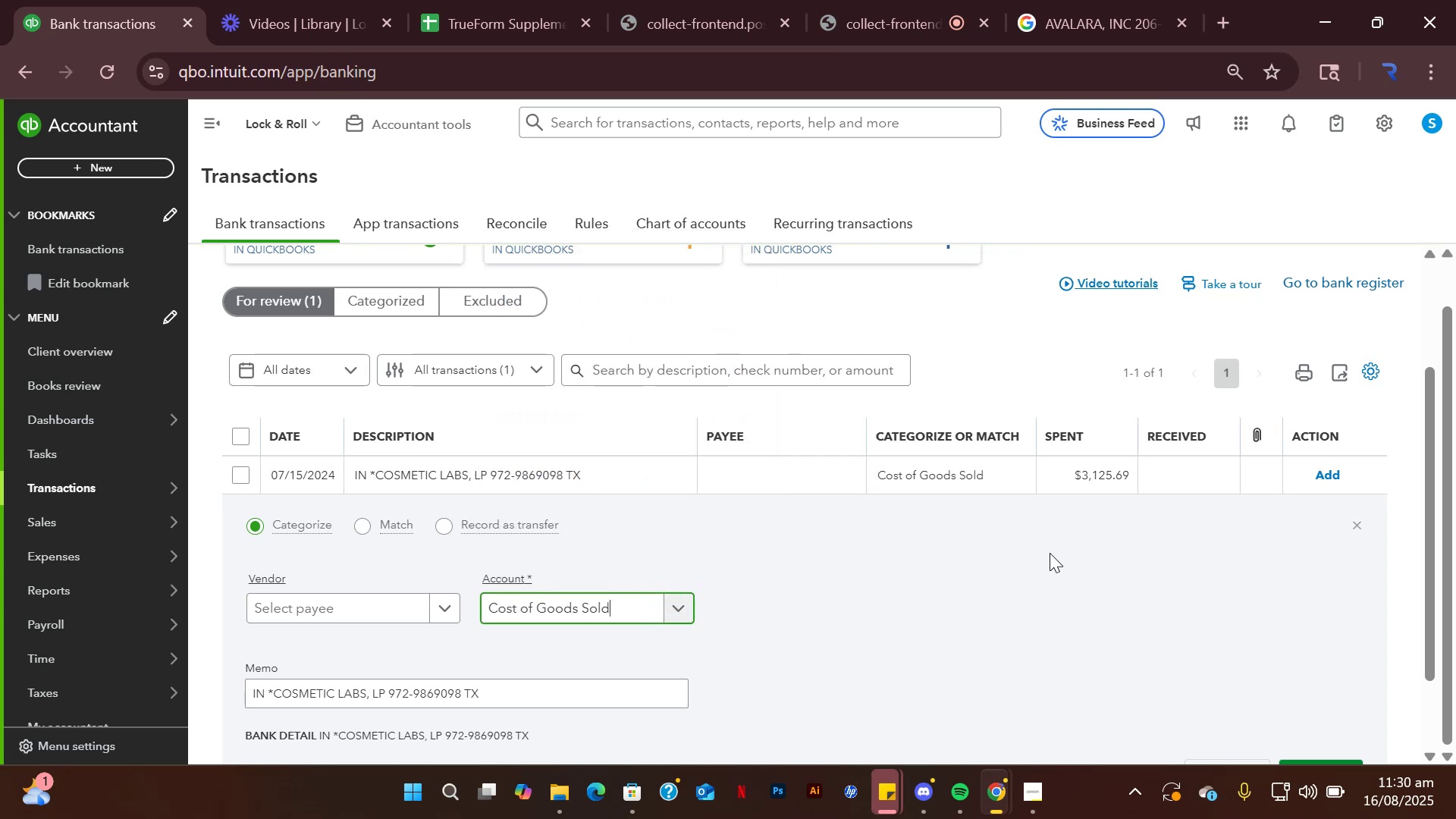 
scroll: coordinate [1004, 553], scroll_direction: down, amount: 1.0
 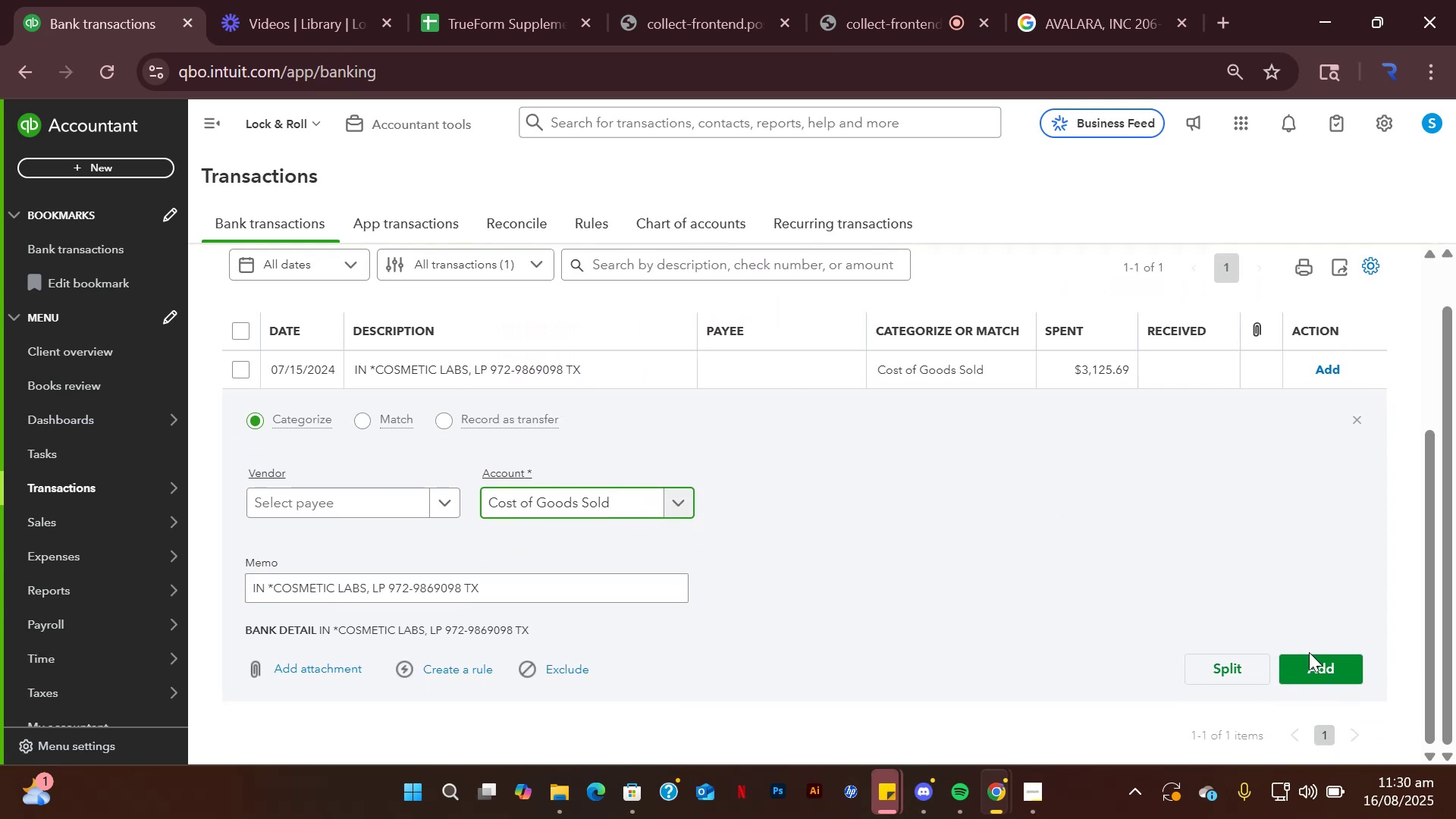 
left_click([1313, 661])
 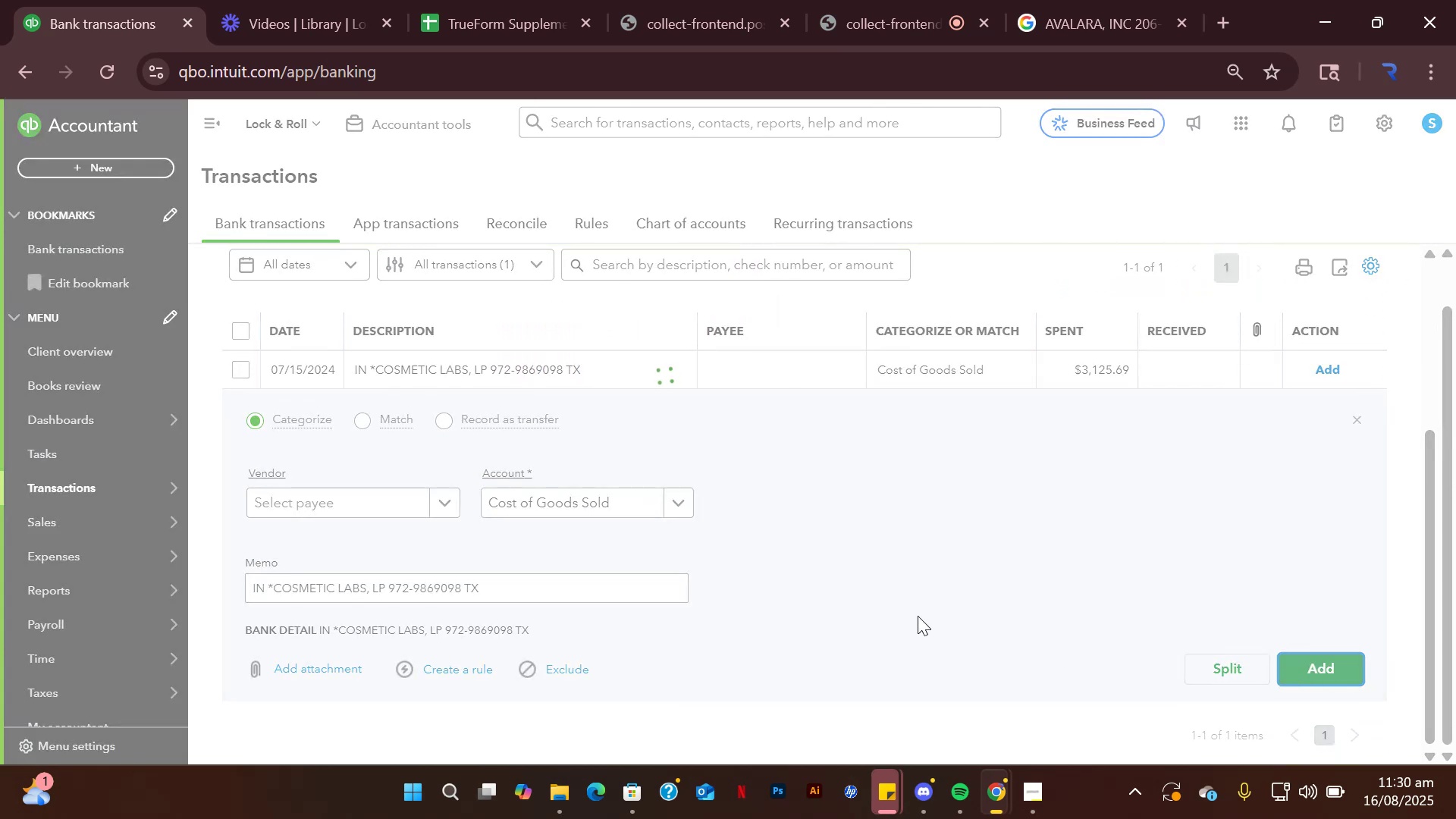 
scroll: coordinate [760, 563], scroll_direction: up, amount: 1.0
 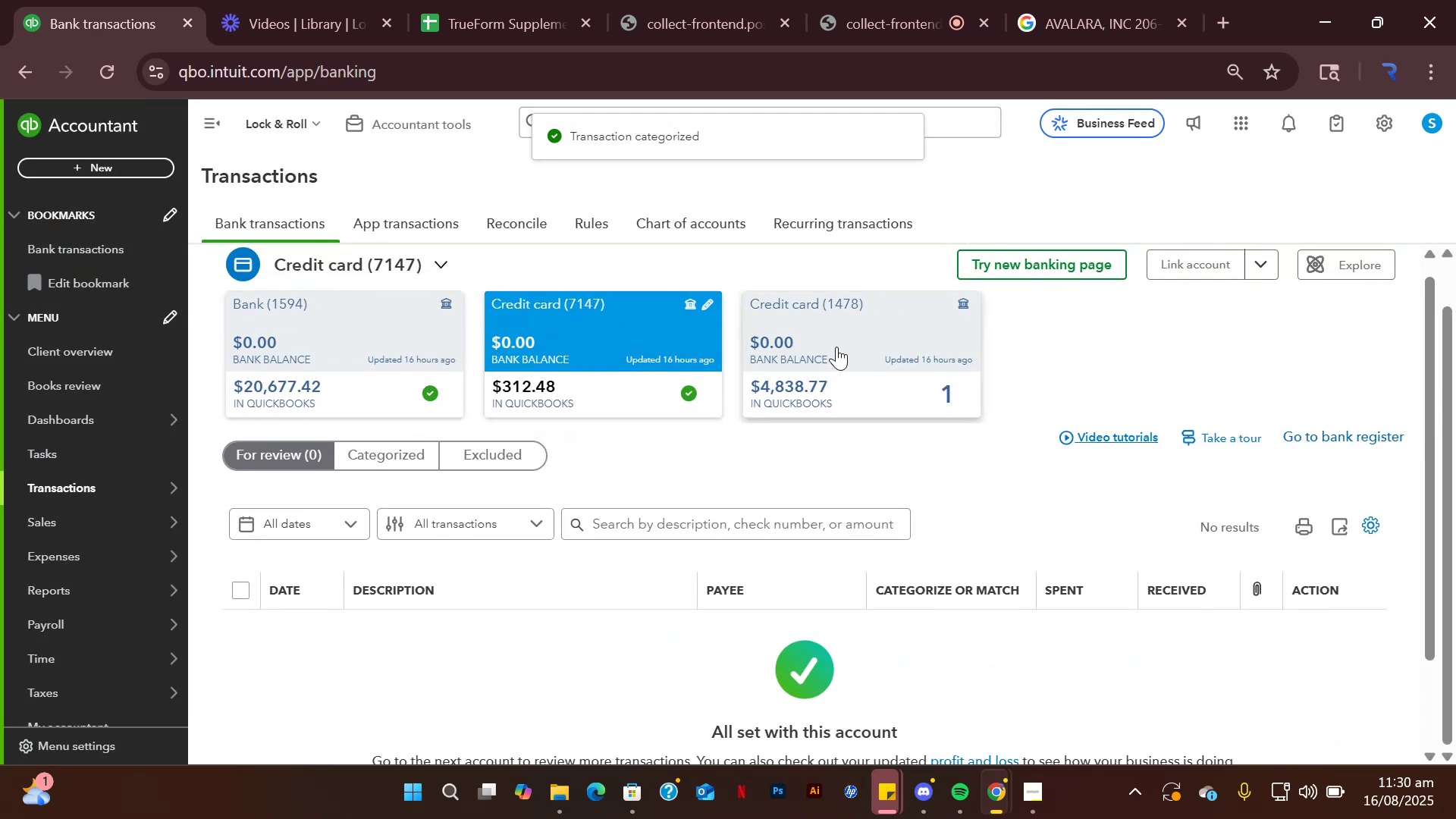 
left_click([836, 347])
 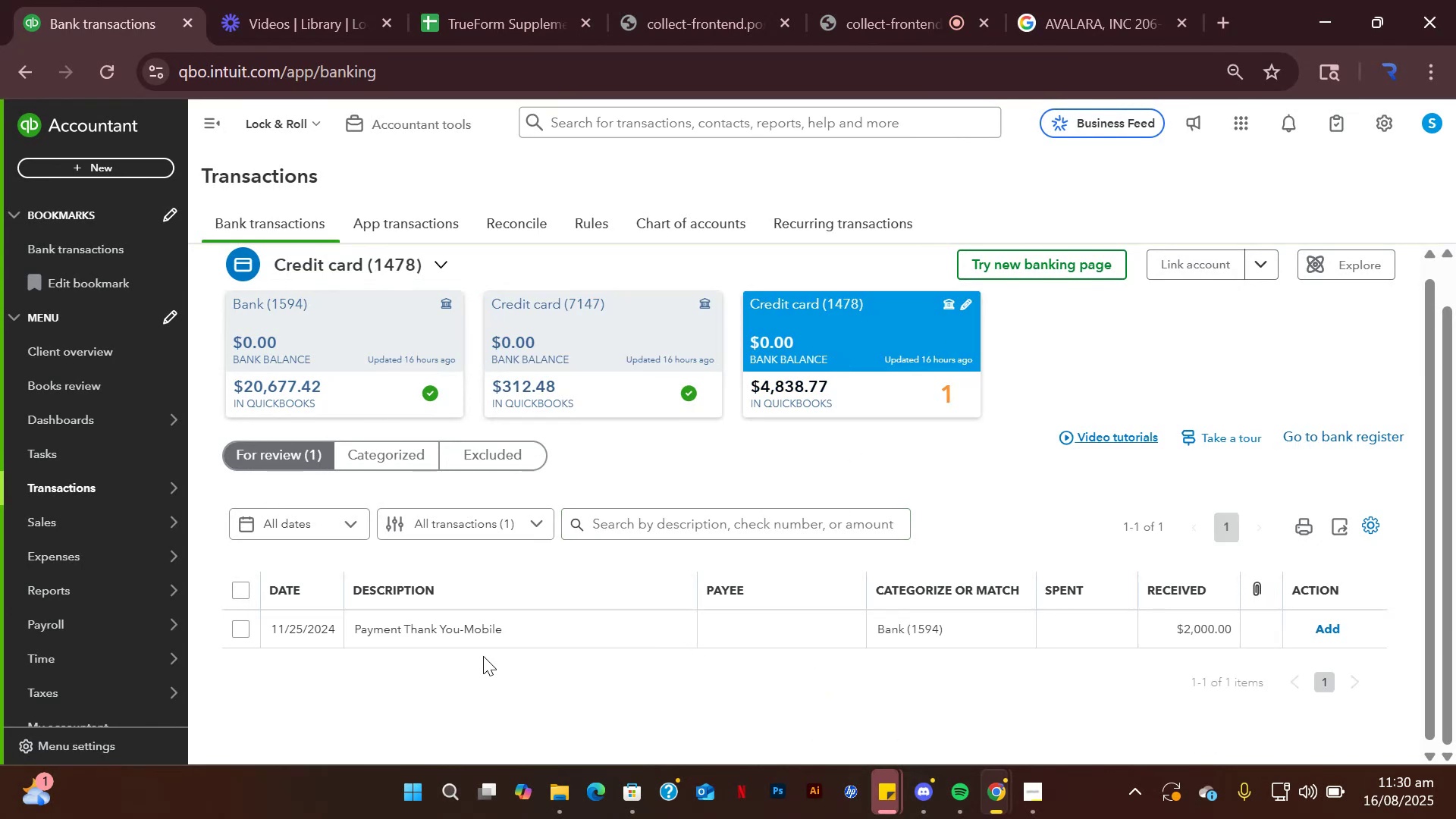 
wait(8.13)
 